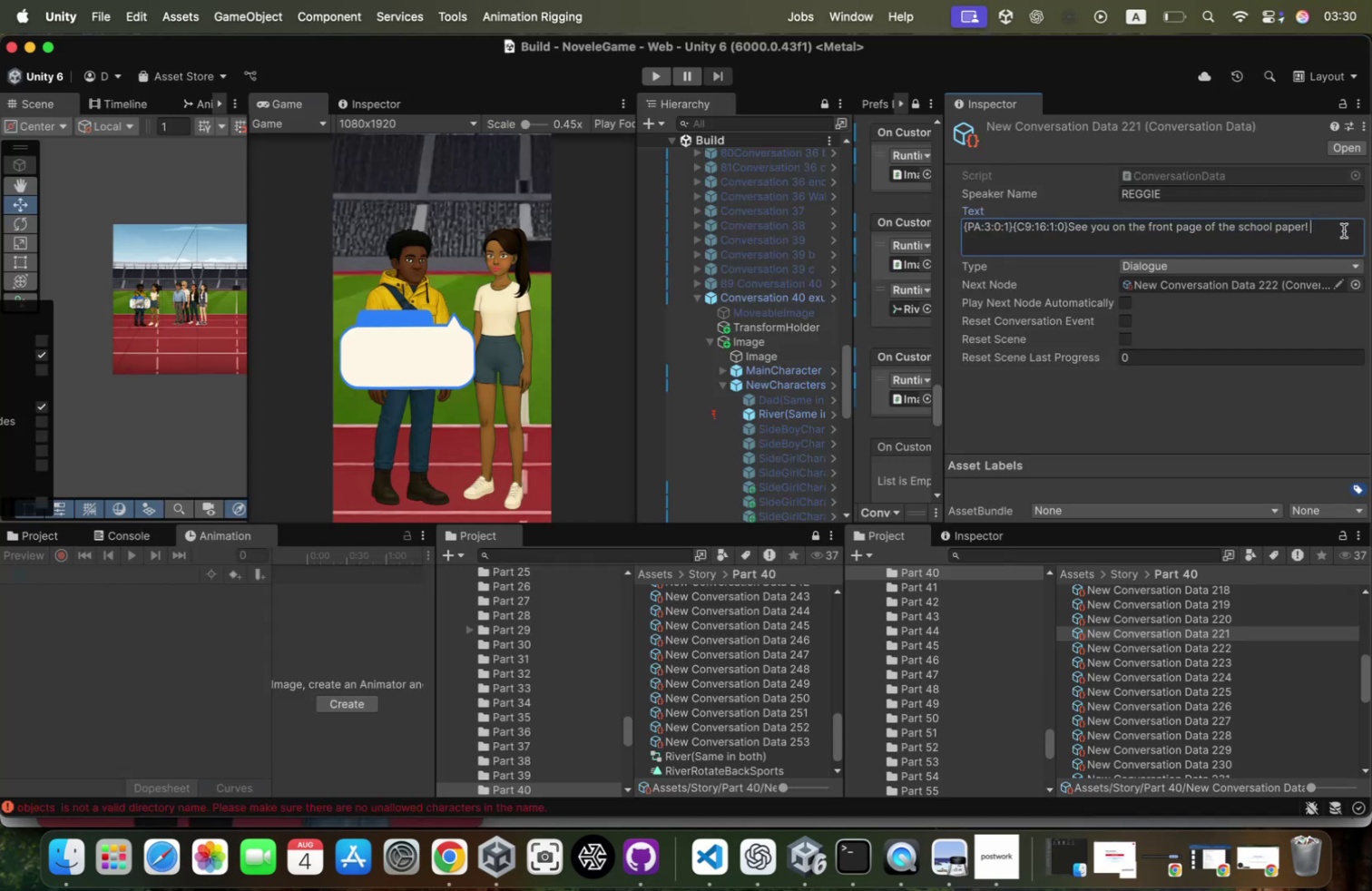 
key(Shift+P)
 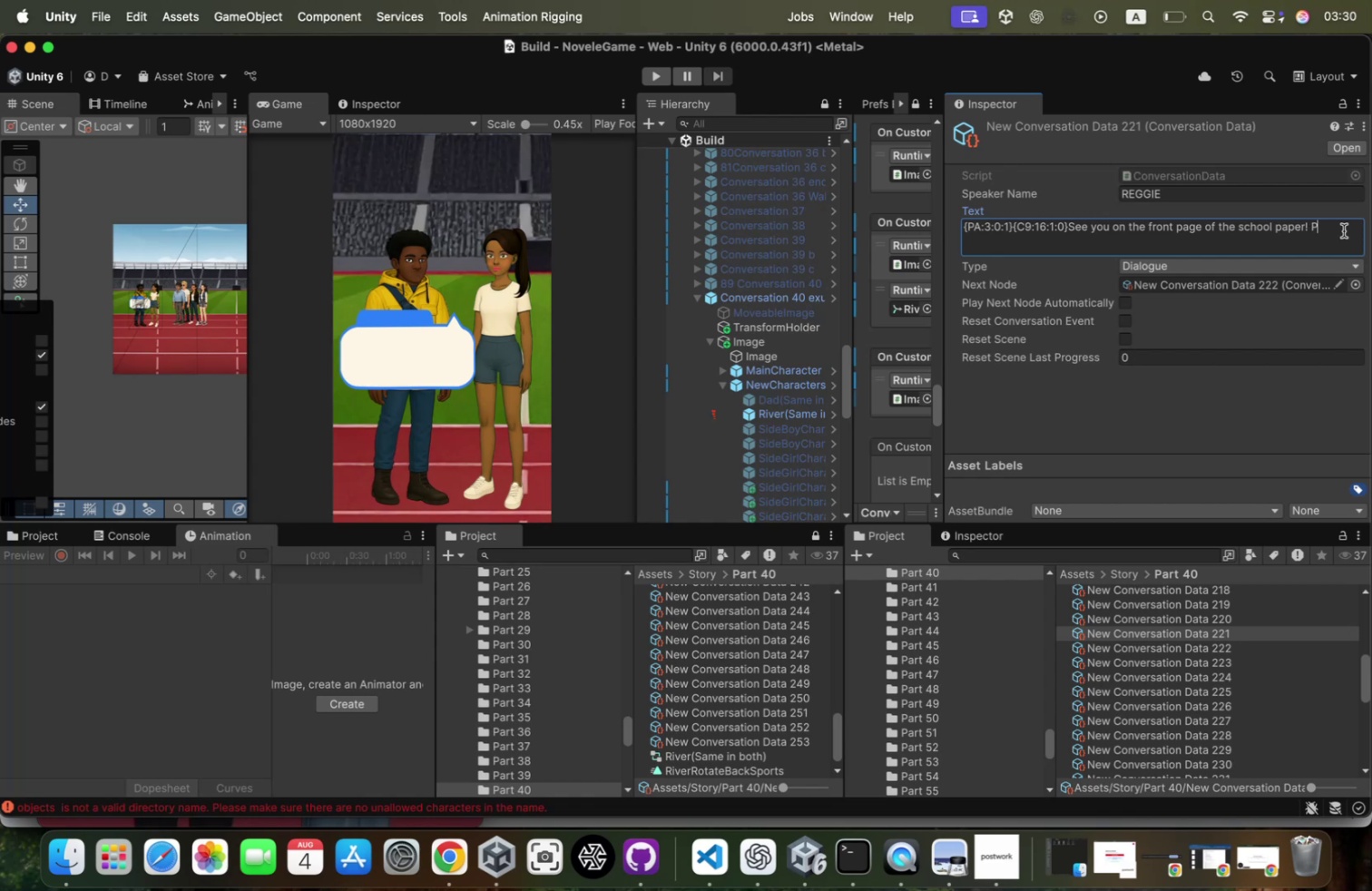 
key(Shift+Backspace)
 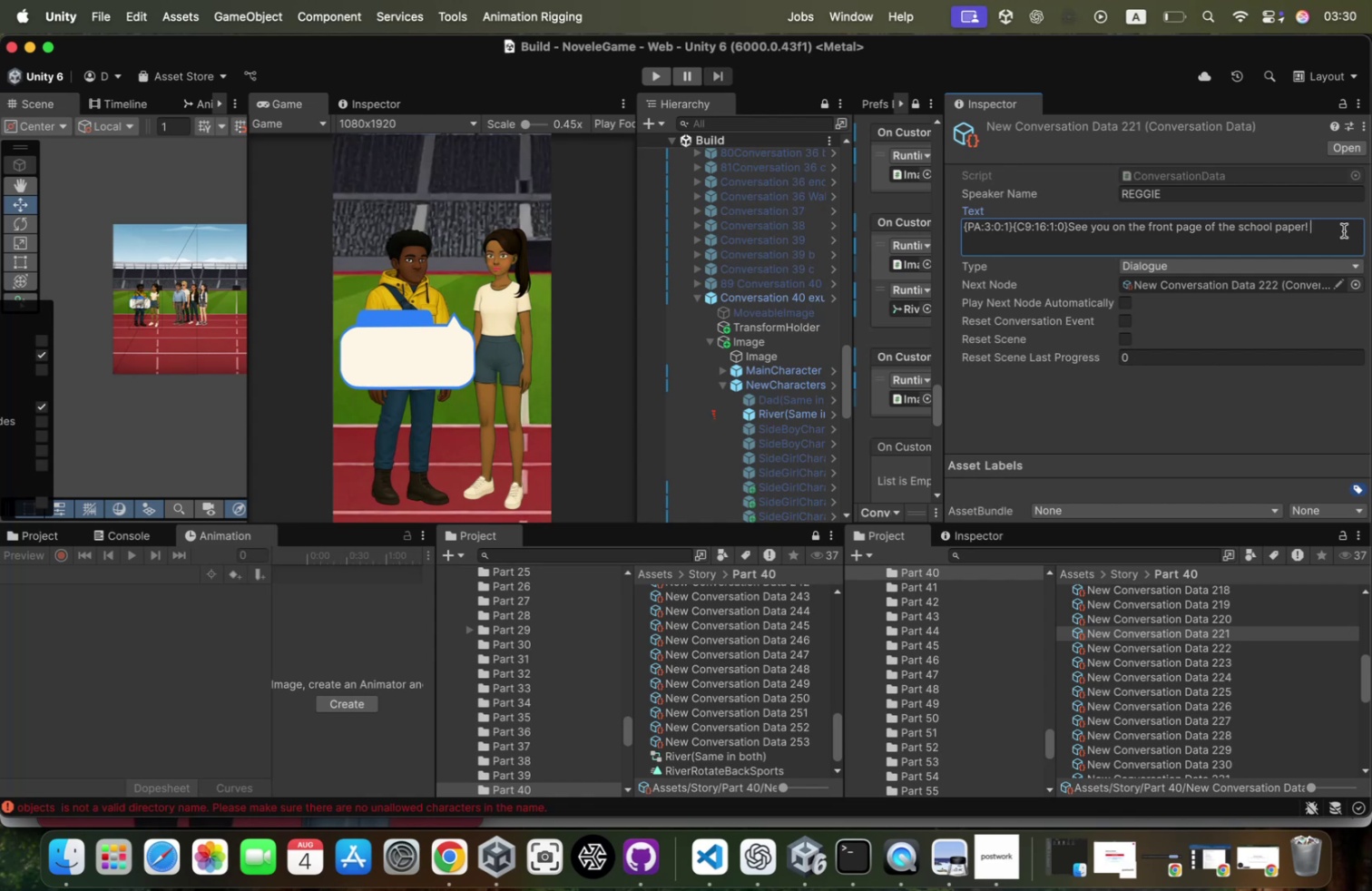 
key(Shift+BracketLeft)
 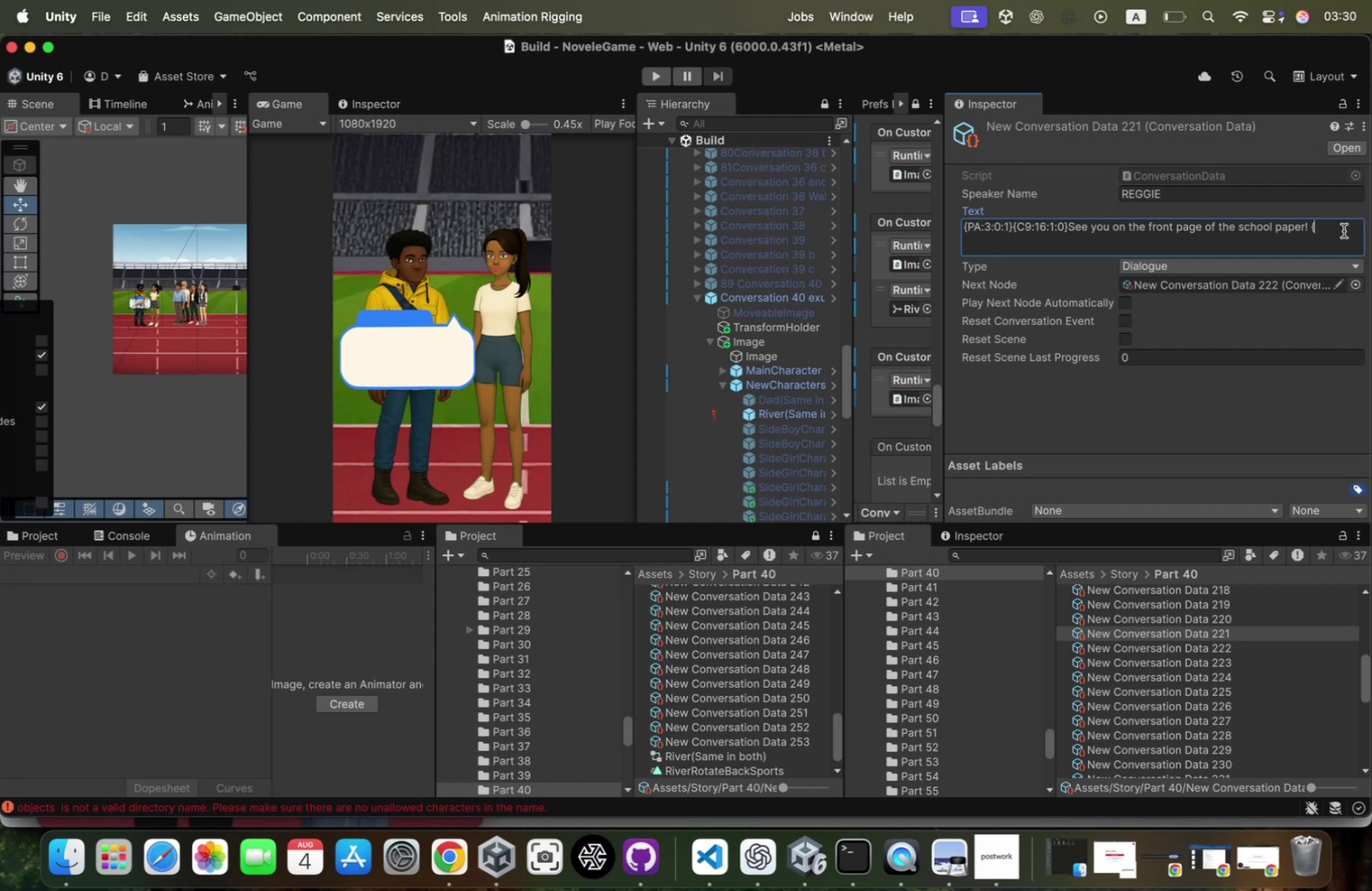 
hold_key(key=ShiftRight, duration=0.48)
 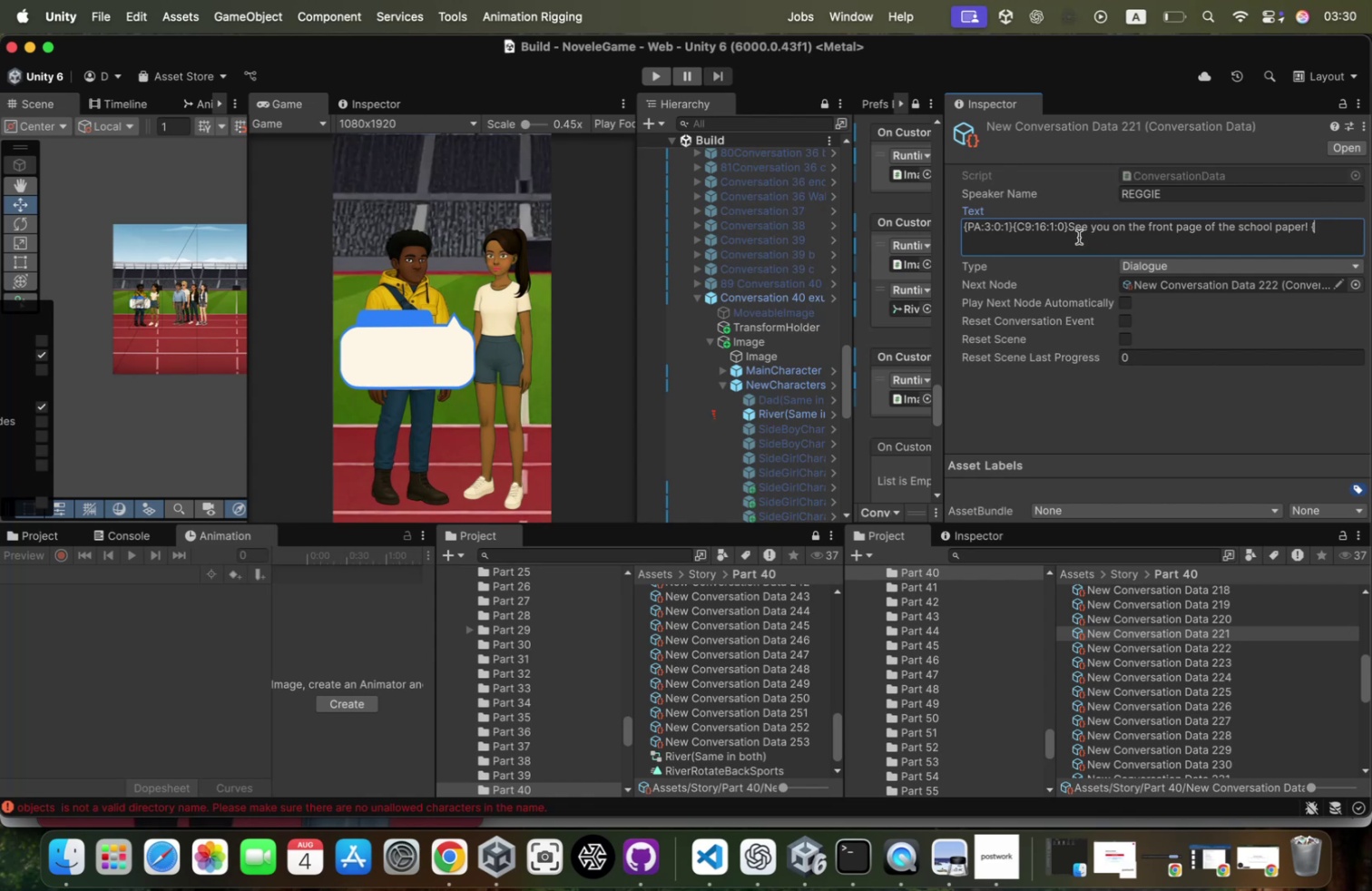 
left_click([1071, 229])
 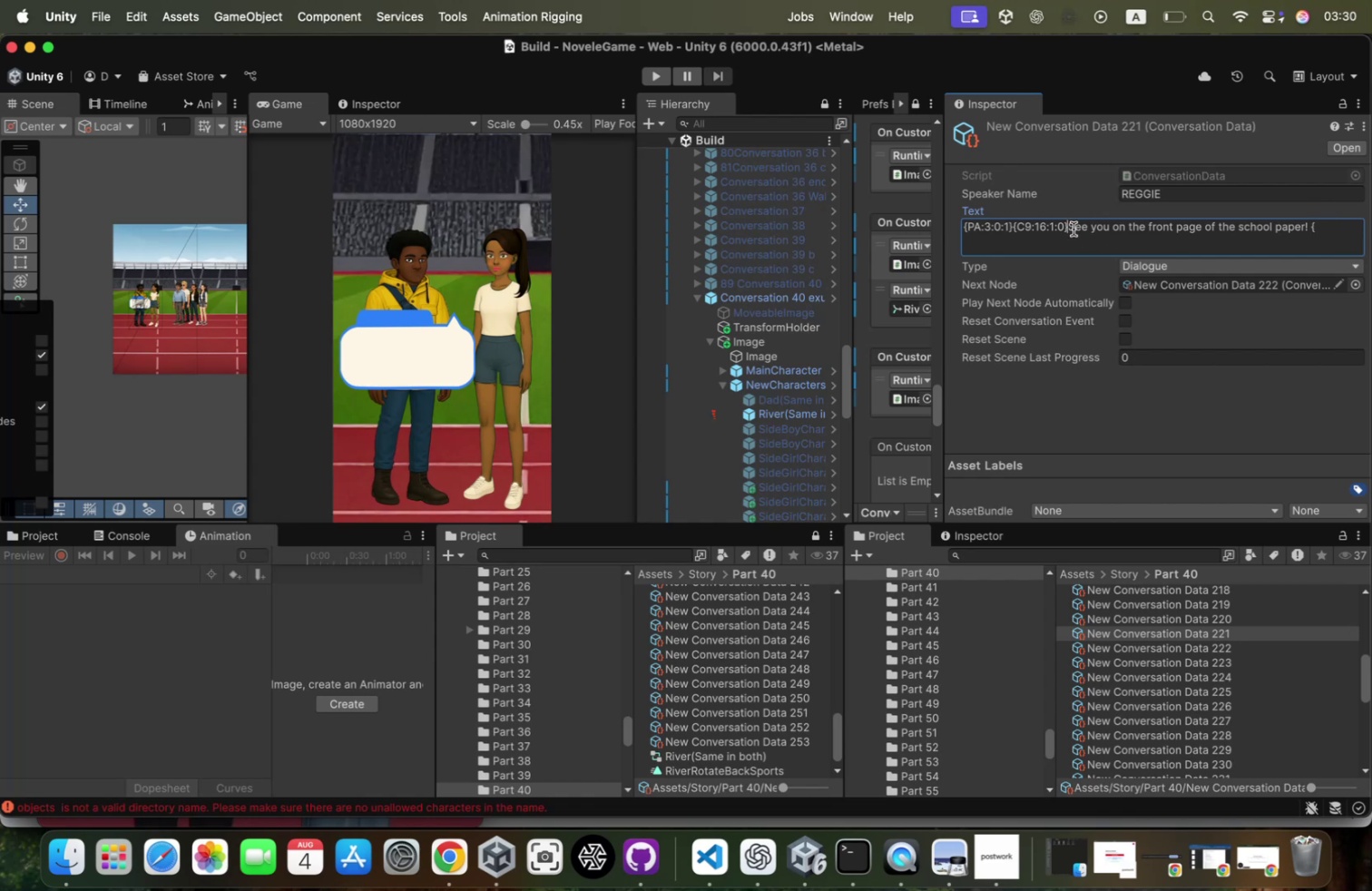 
key(Shift+ArrowLeft)
 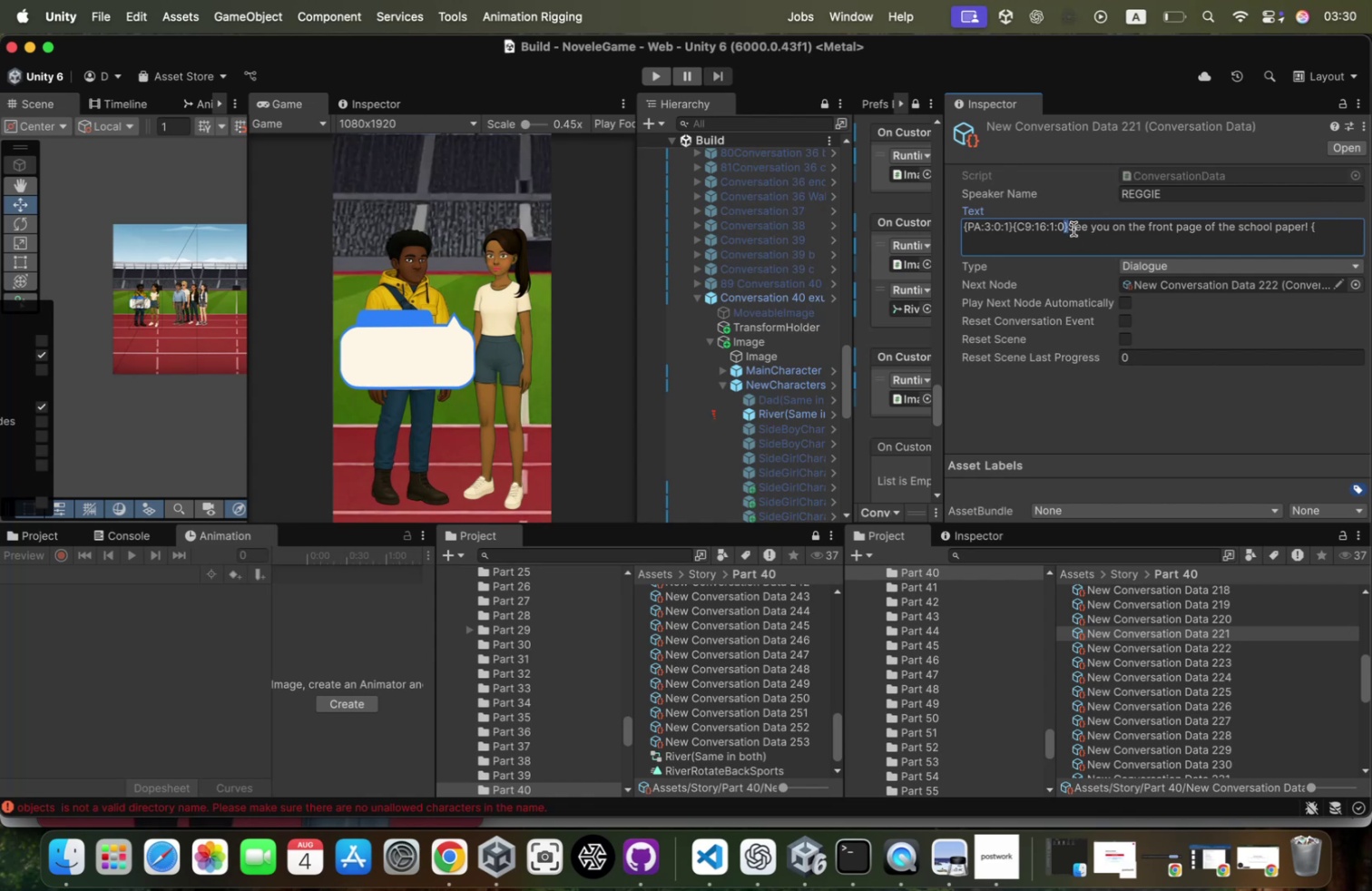 
key(Shift+ArrowLeft)
 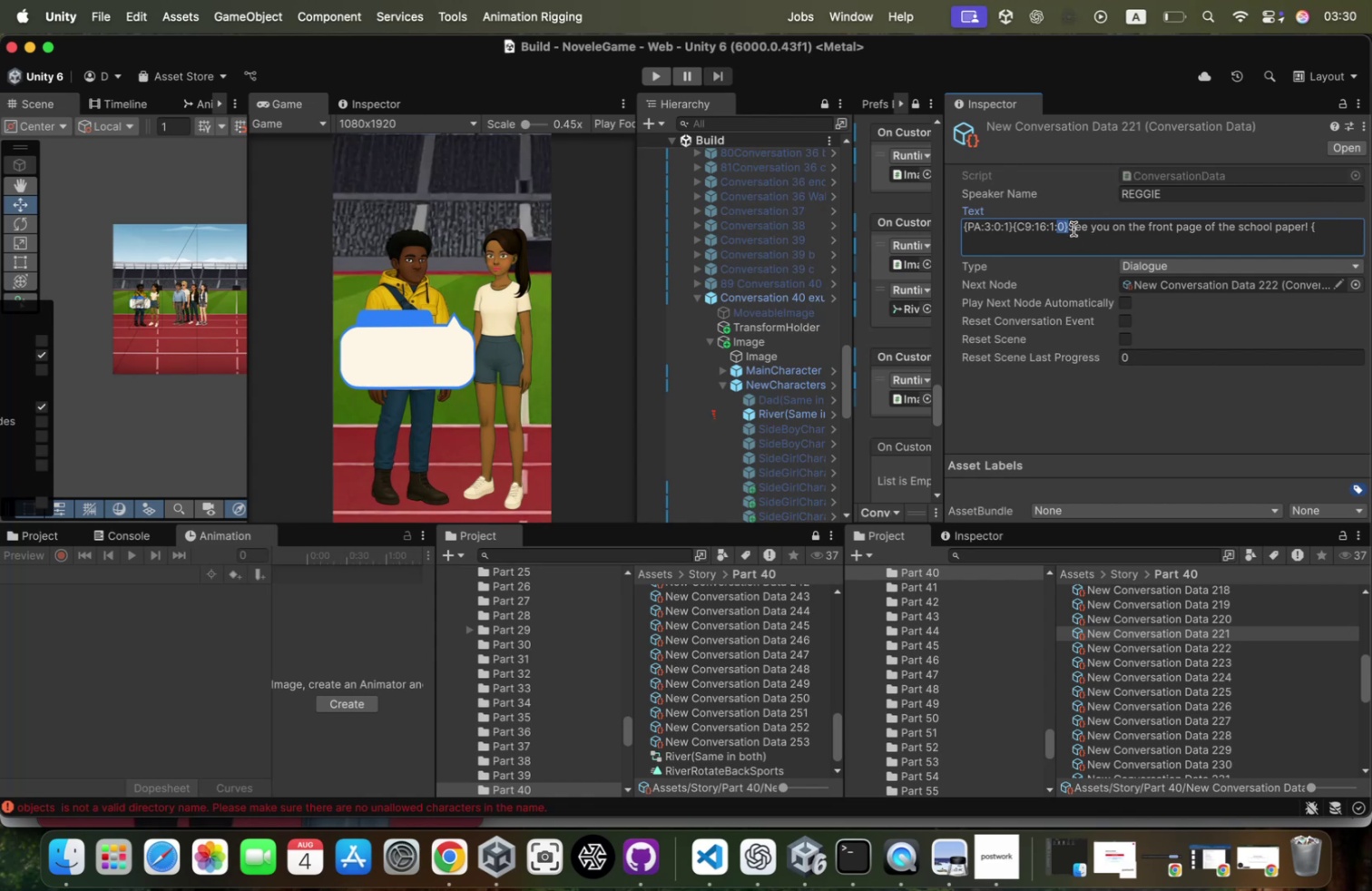 
key(Shift+ArrowLeft)
 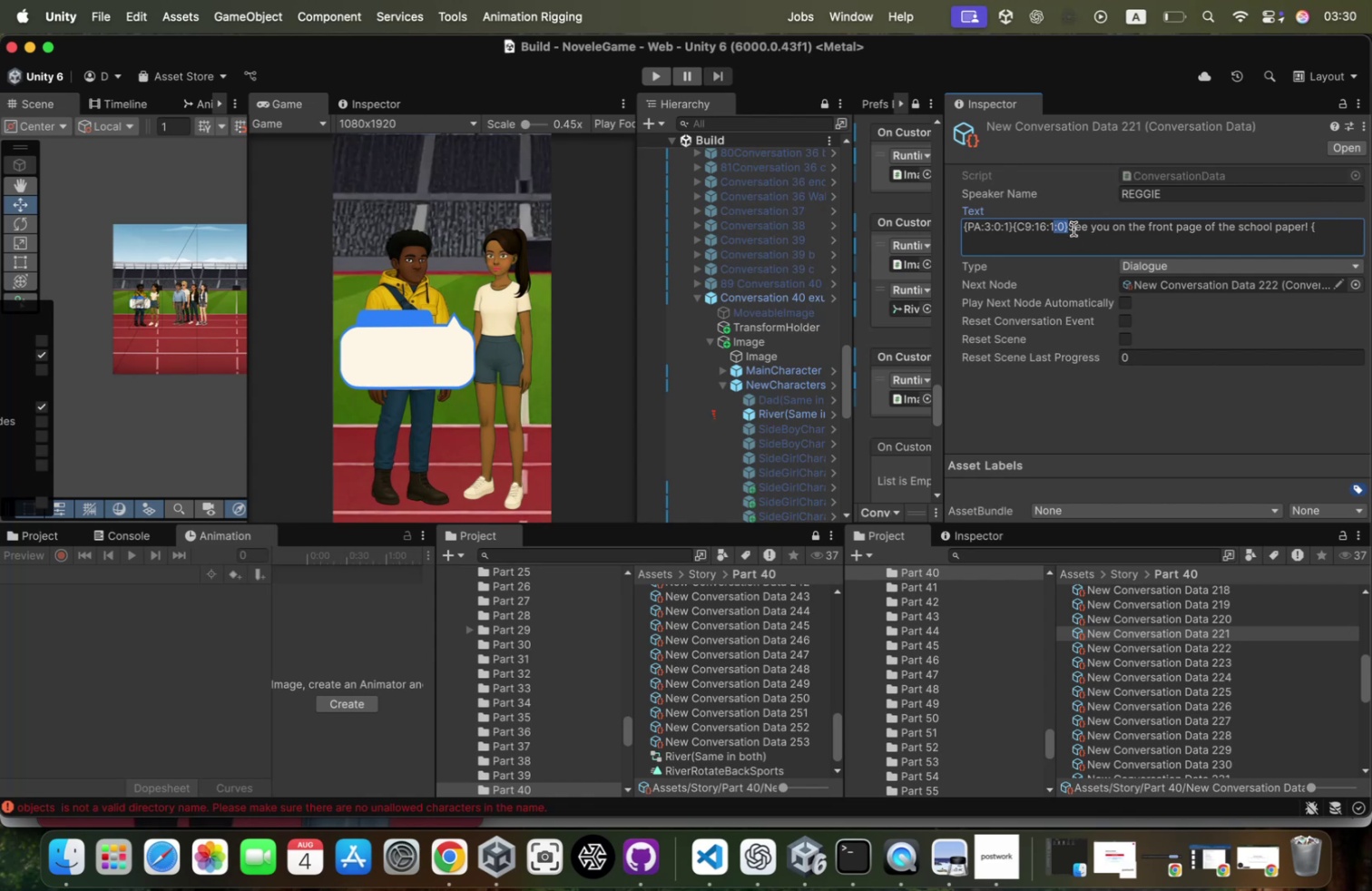 
key(Shift+ArrowLeft)
 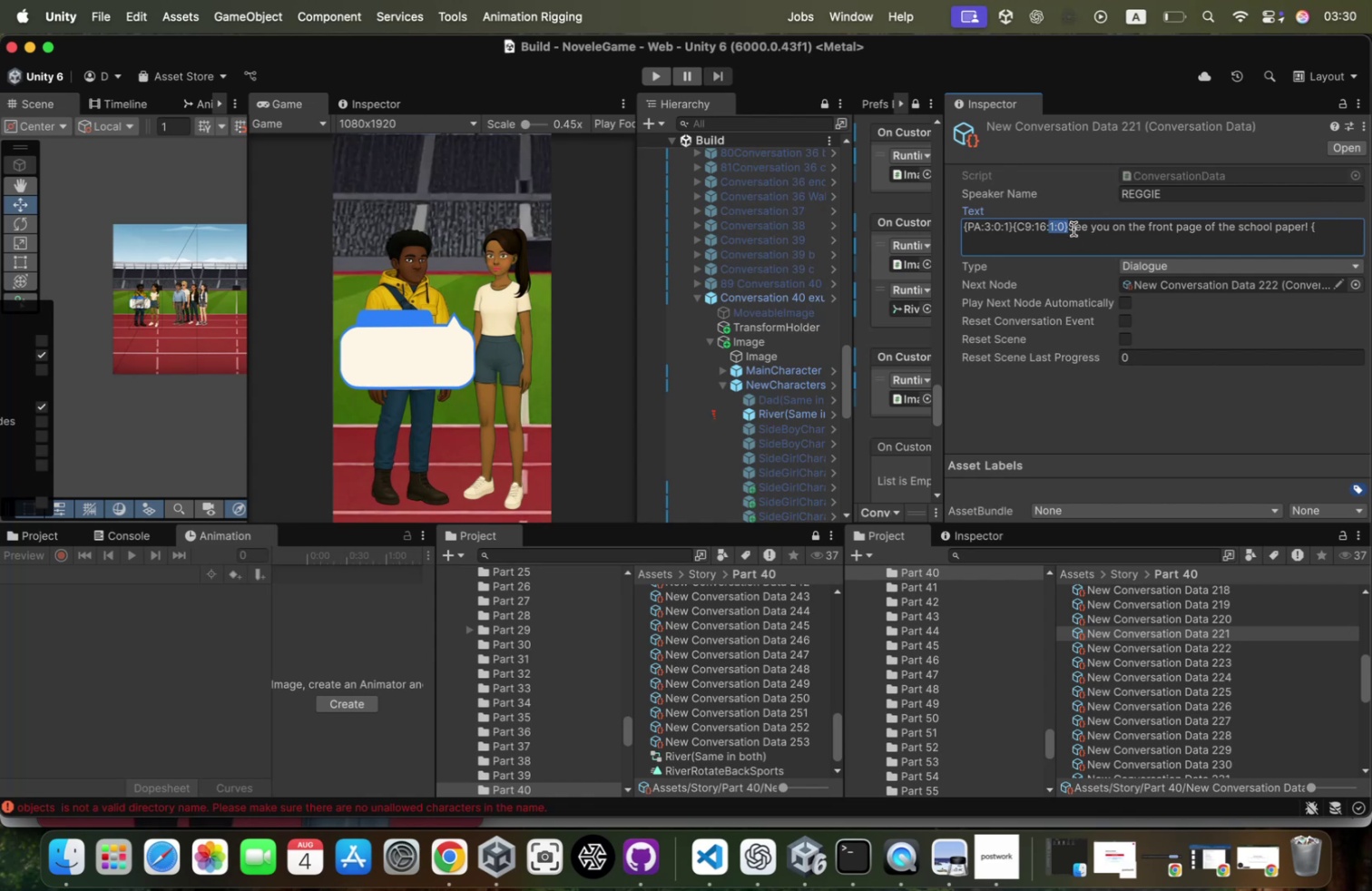 
key(Shift+ArrowLeft)
 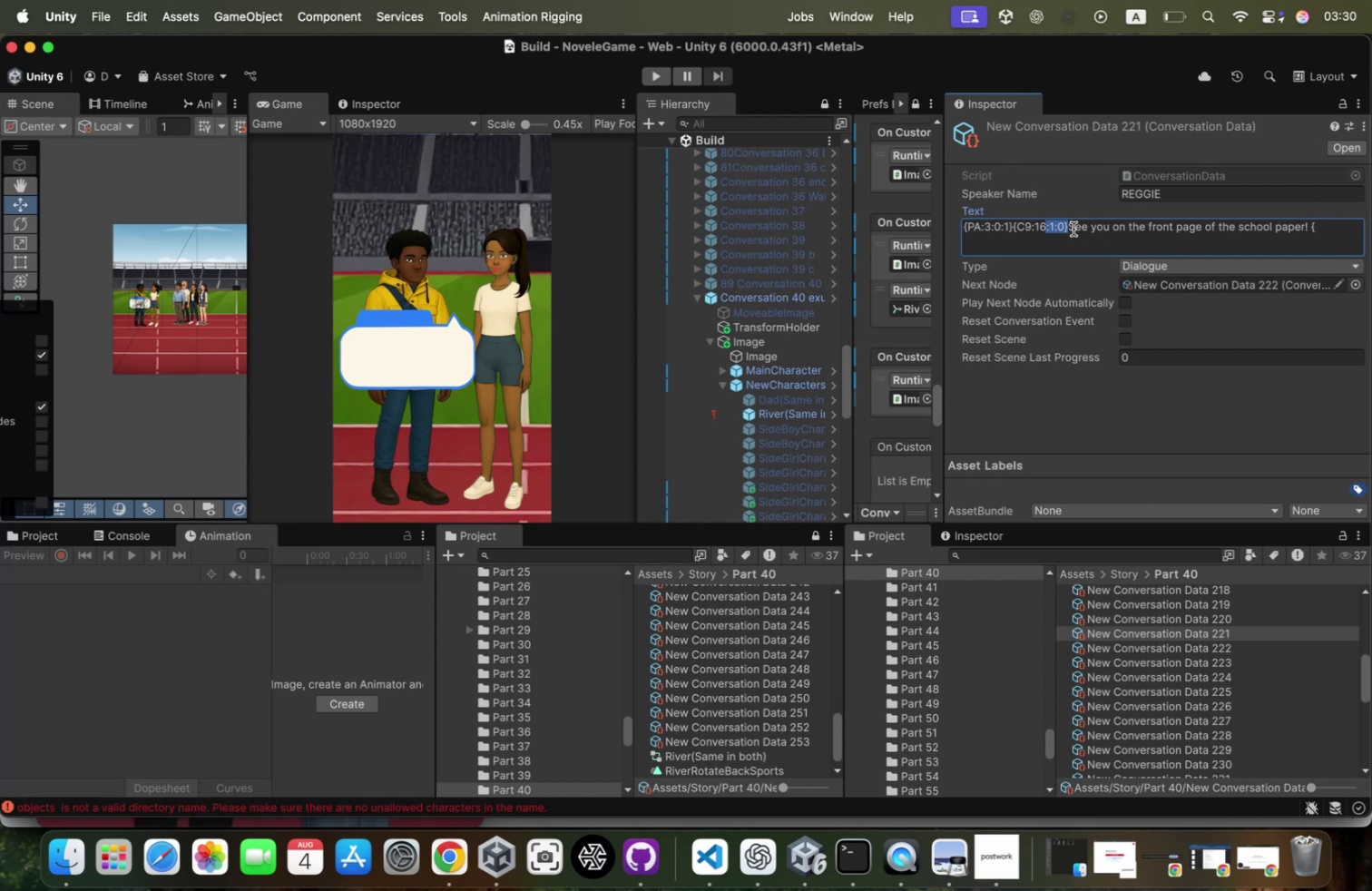 
key(Shift+ArrowLeft)
 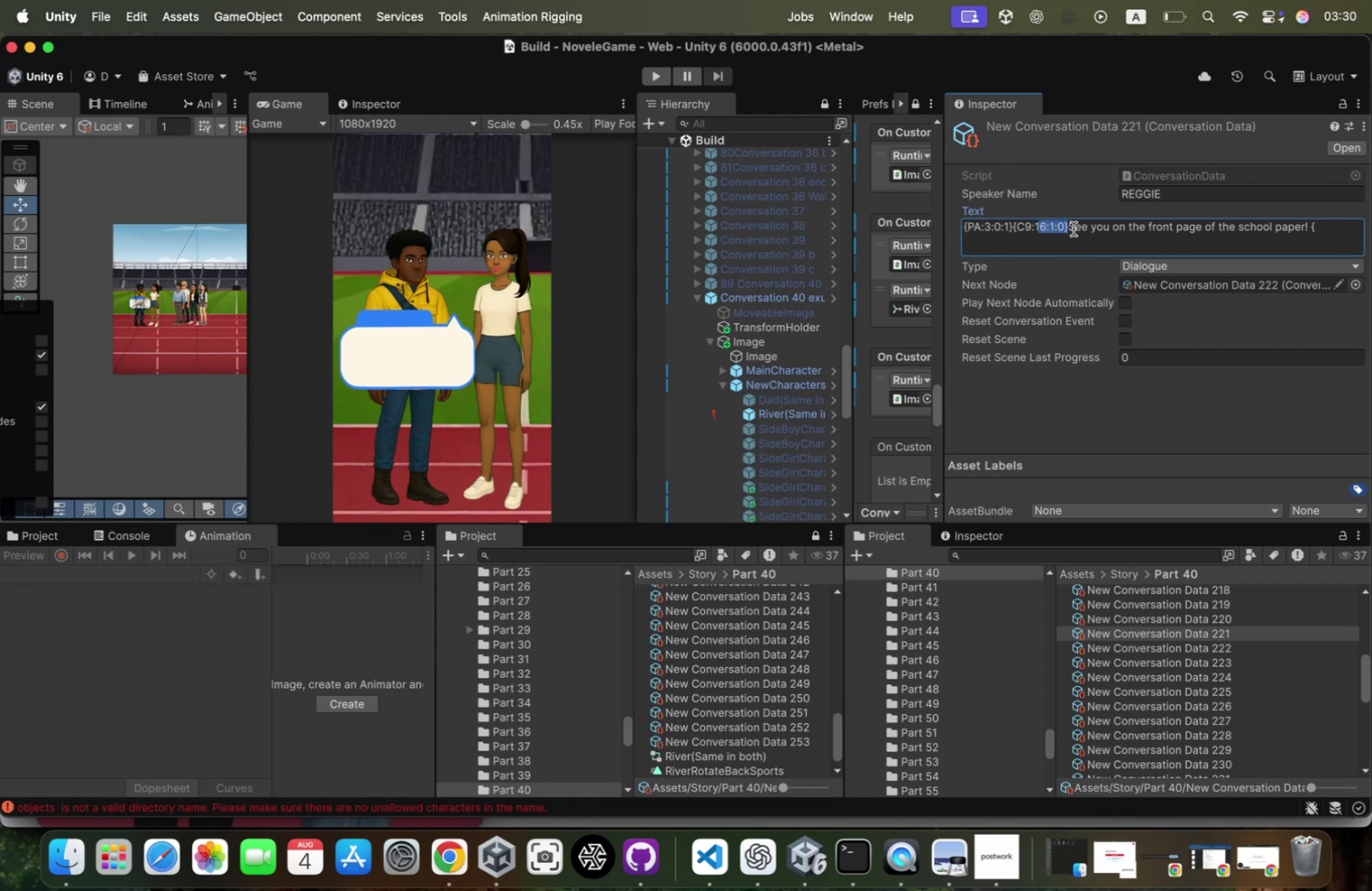 
key(Shift+ArrowLeft)
 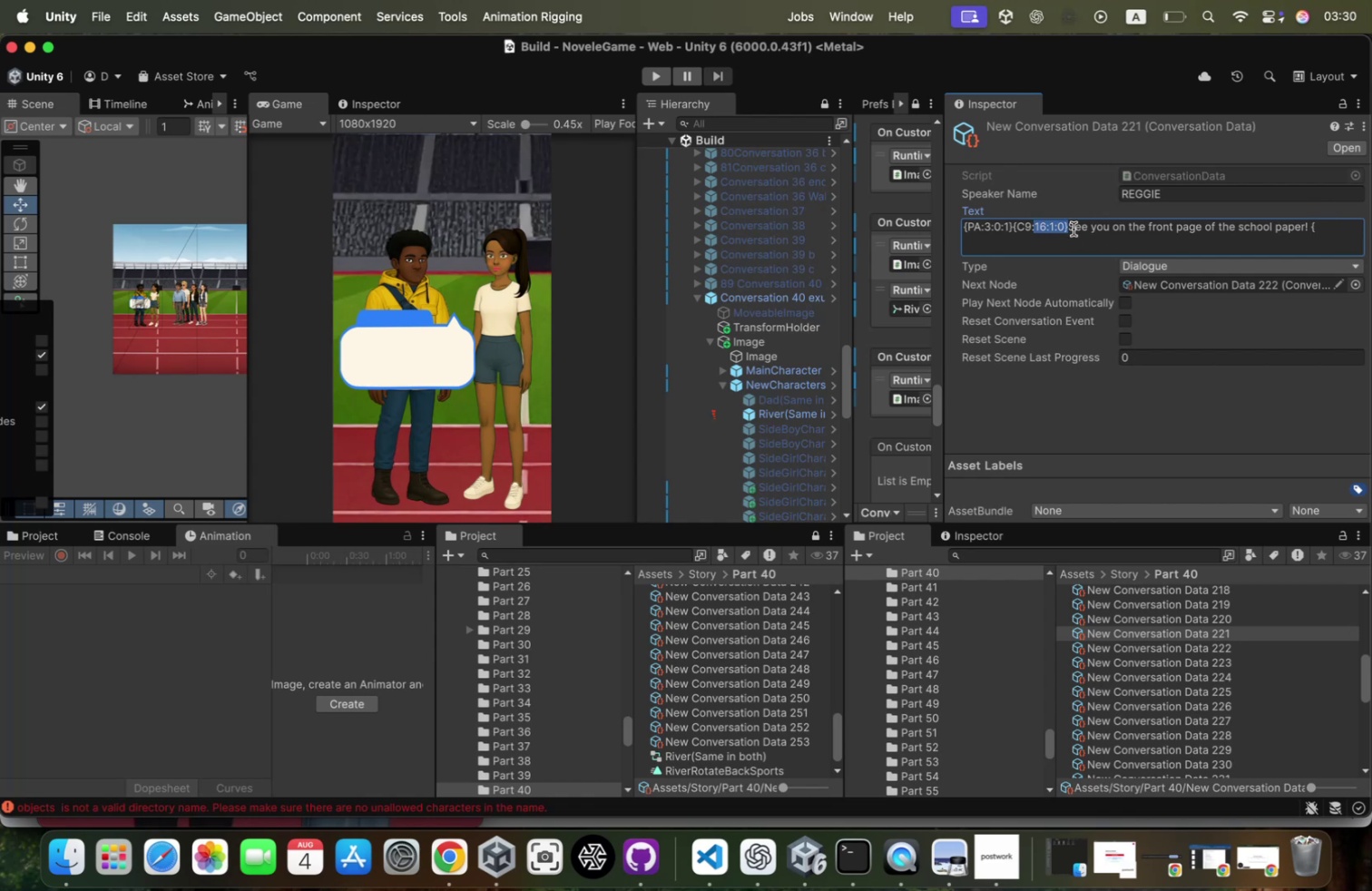 
key(Shift+ArrowLeft)
 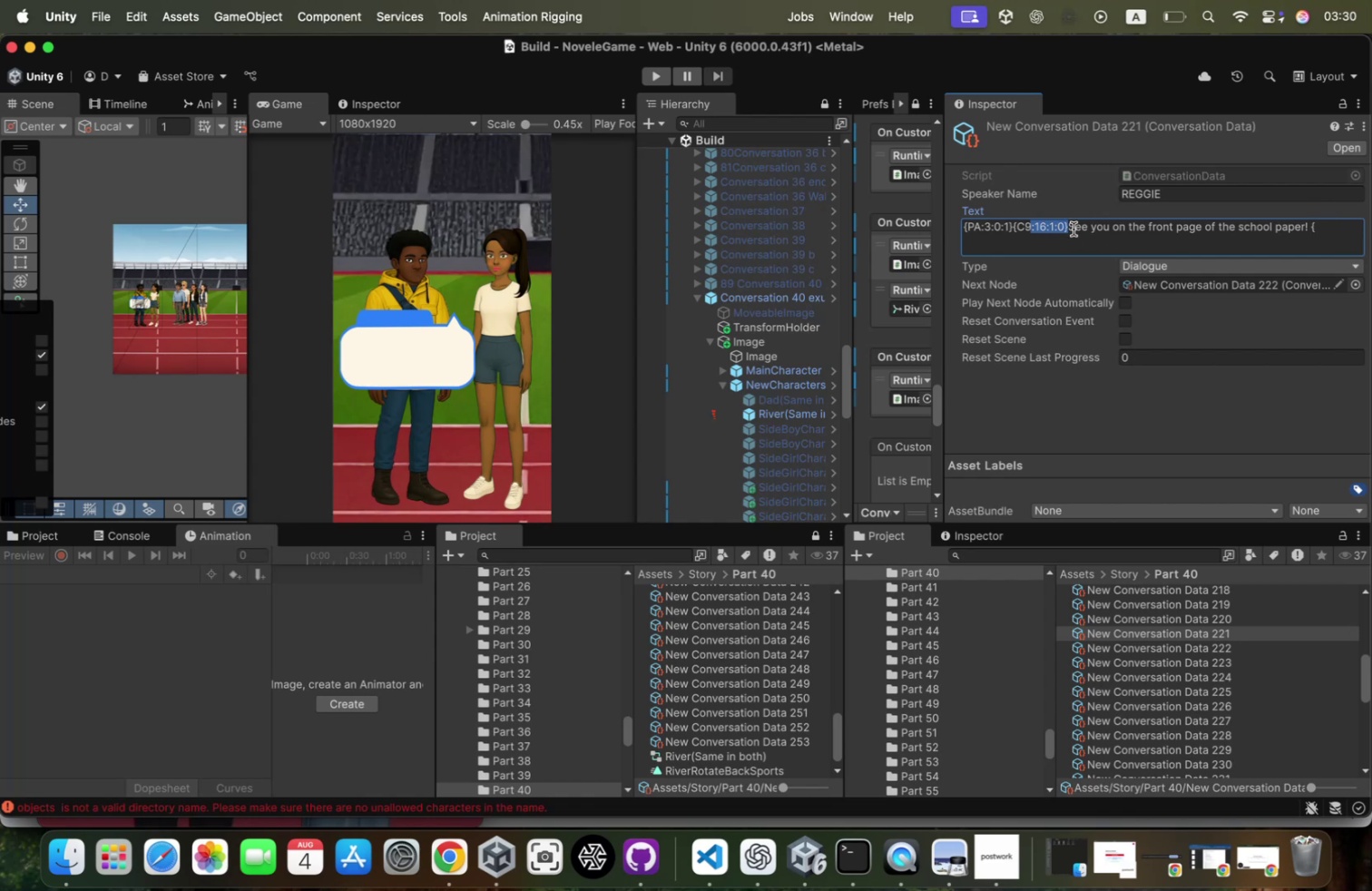 
key(Shift+ArrowLeft)
 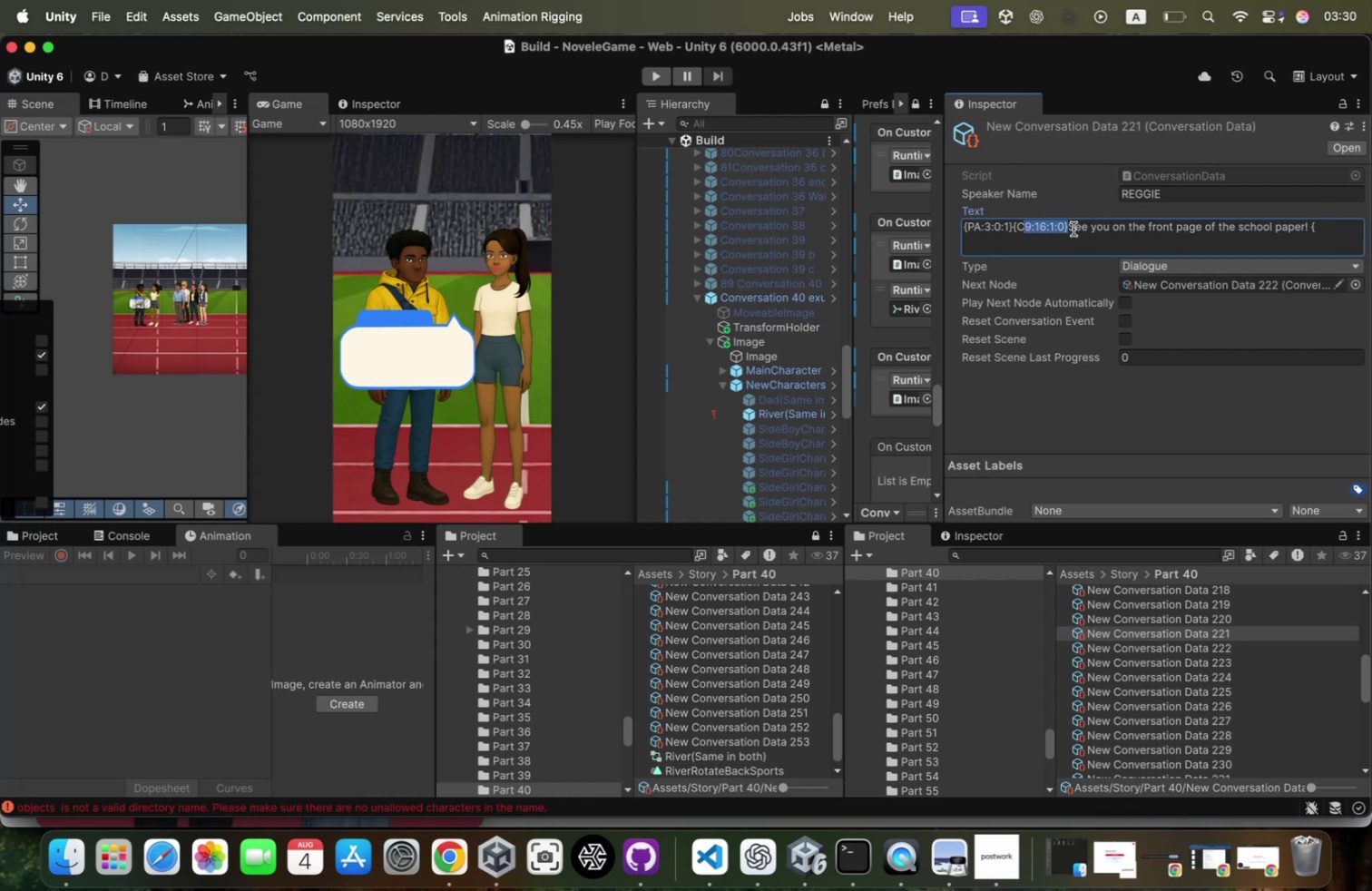 
key(Shift+ArrowLeft)
 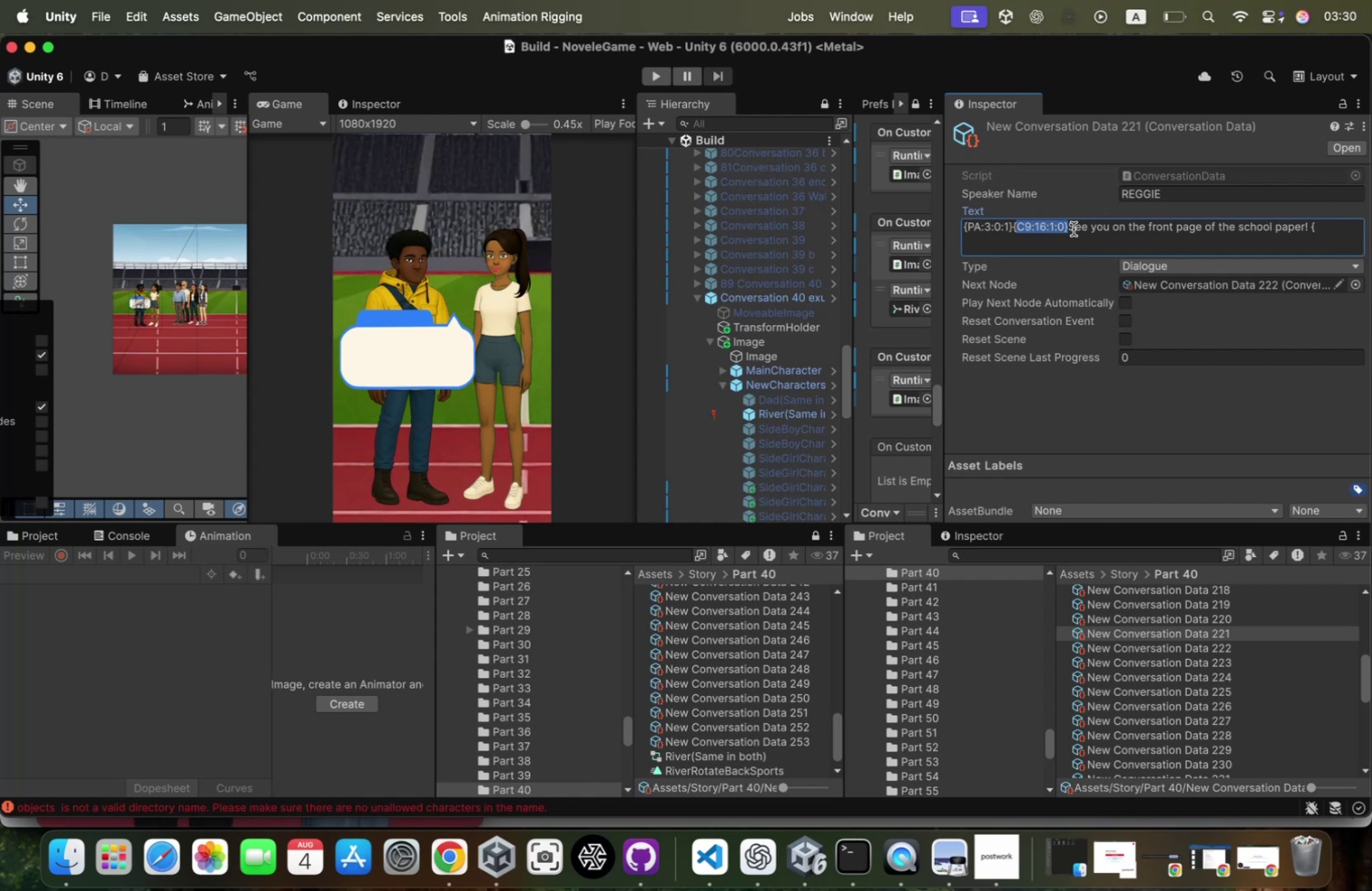 
key(Shift+ArrowLeft)
 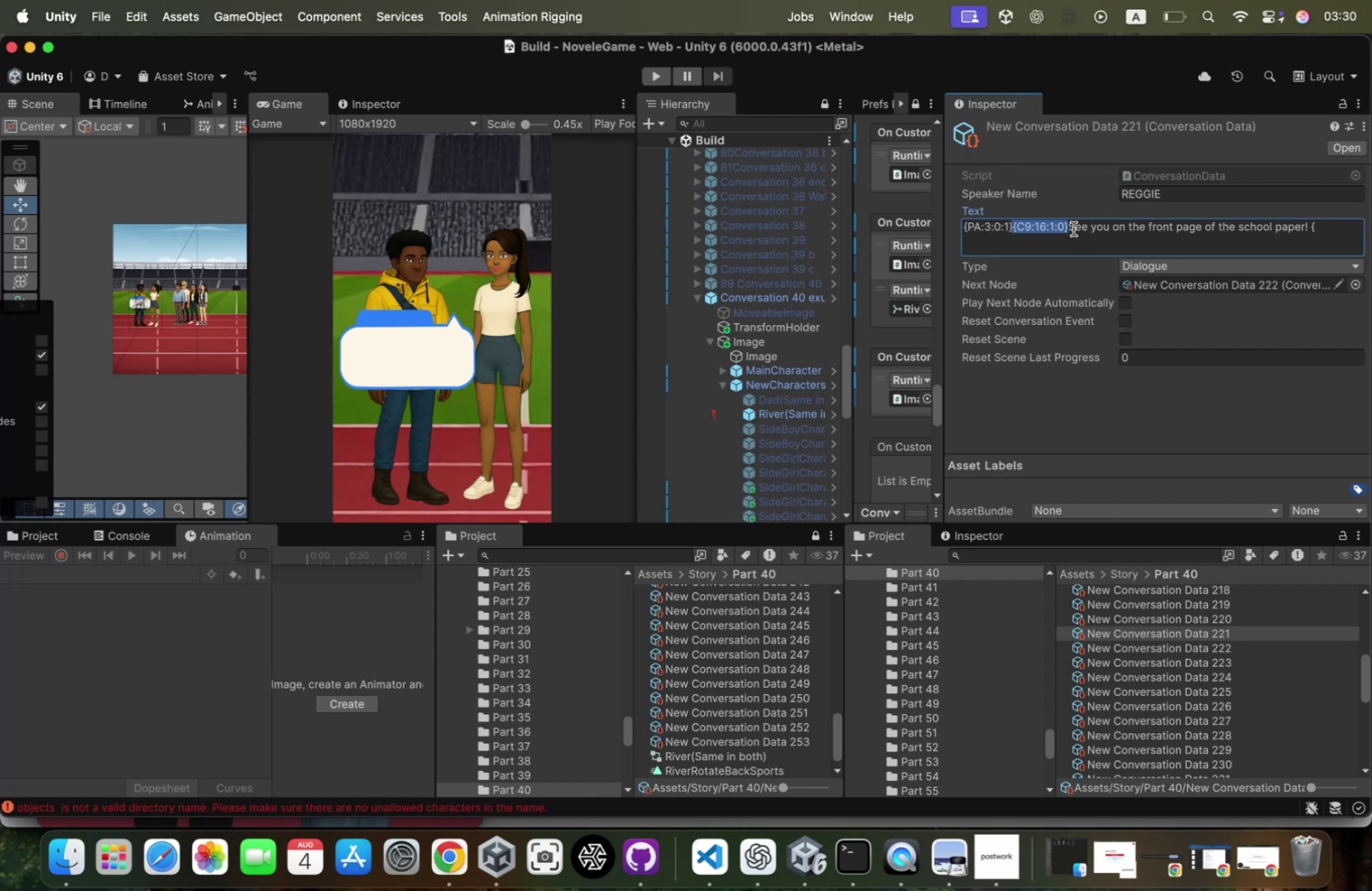 
key(Shift+ArrowRight)
 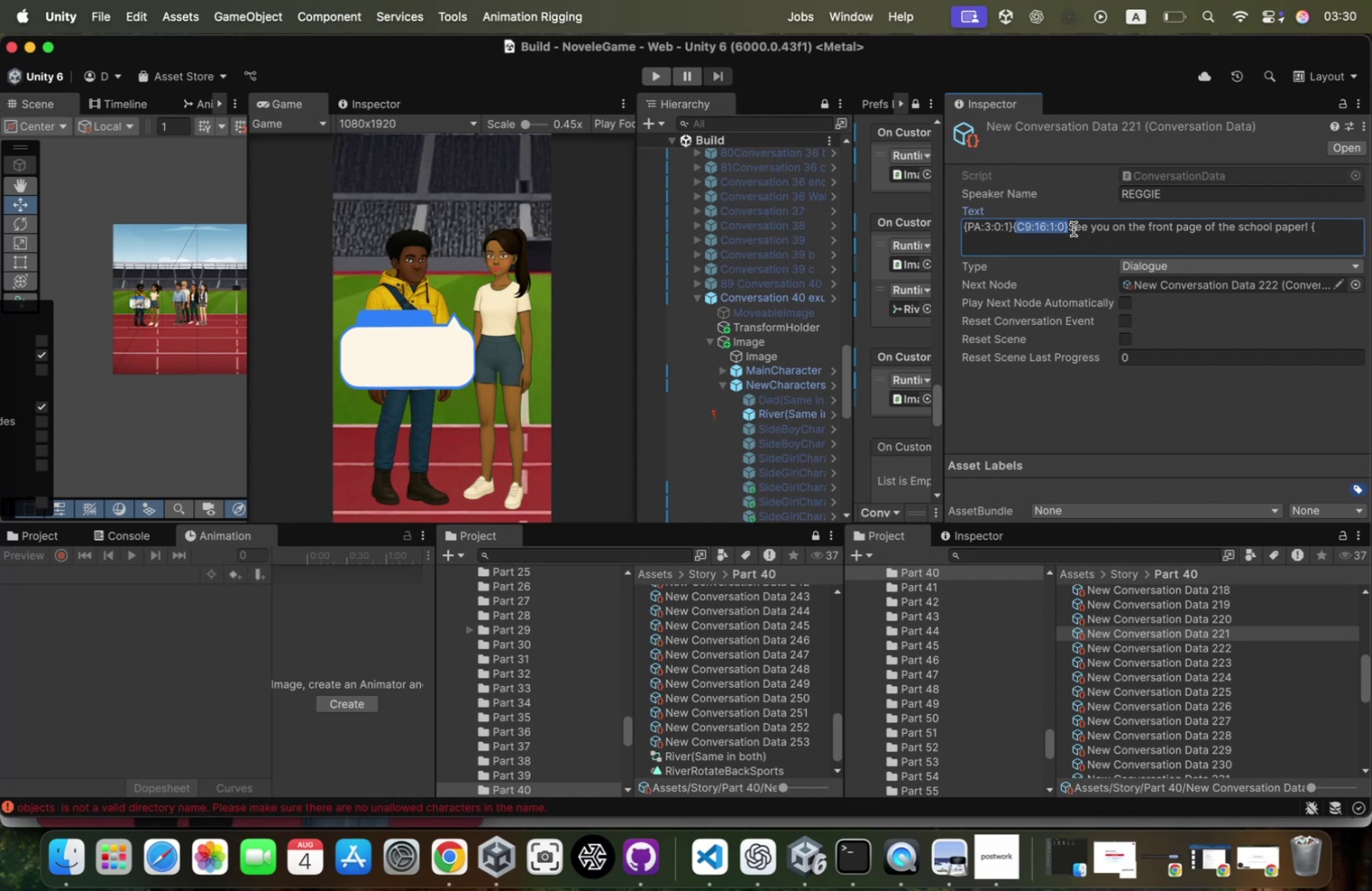 
key(Shift+ArrowLeft)
 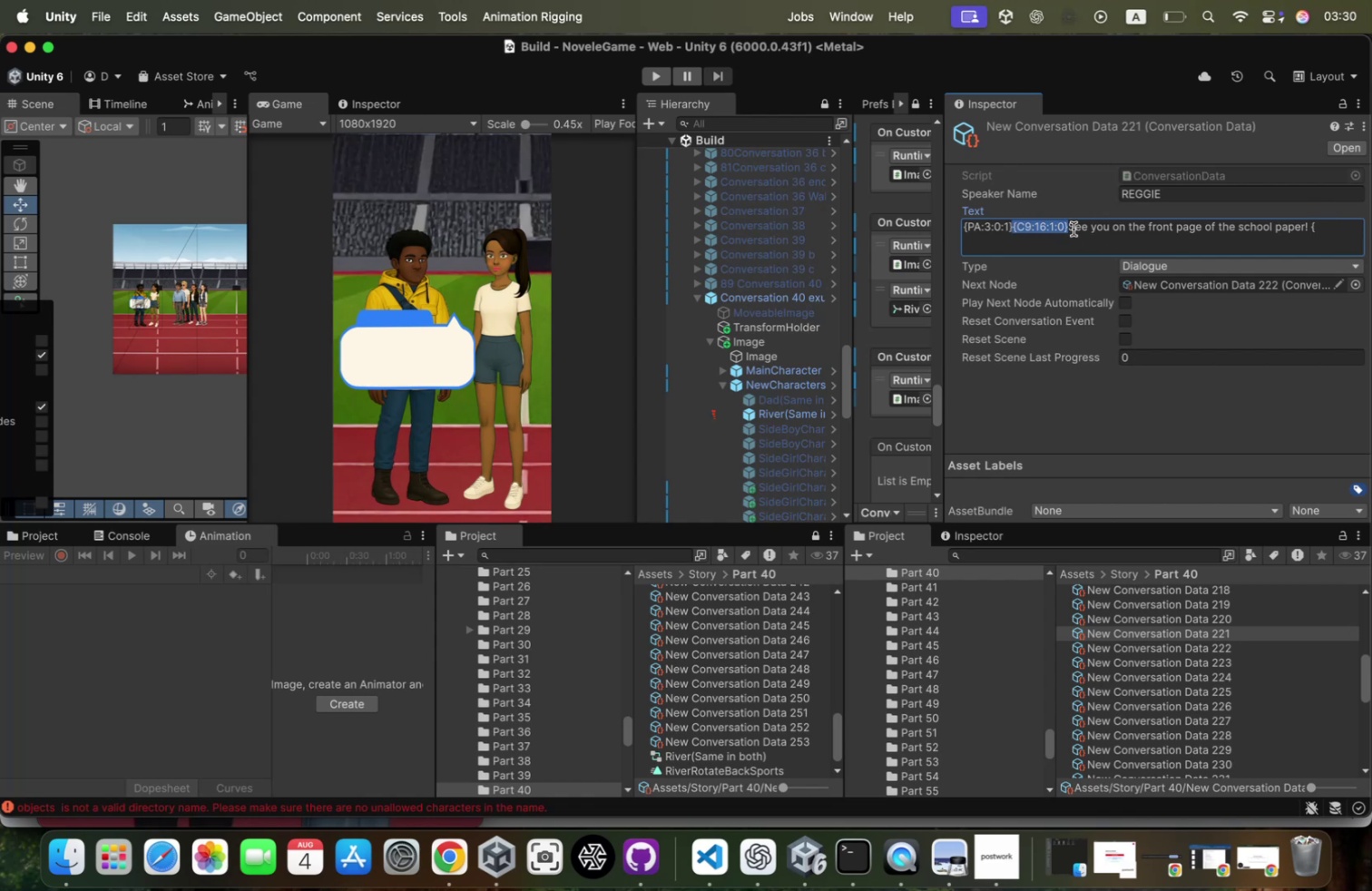 
key(Meta+CommandLeft)
 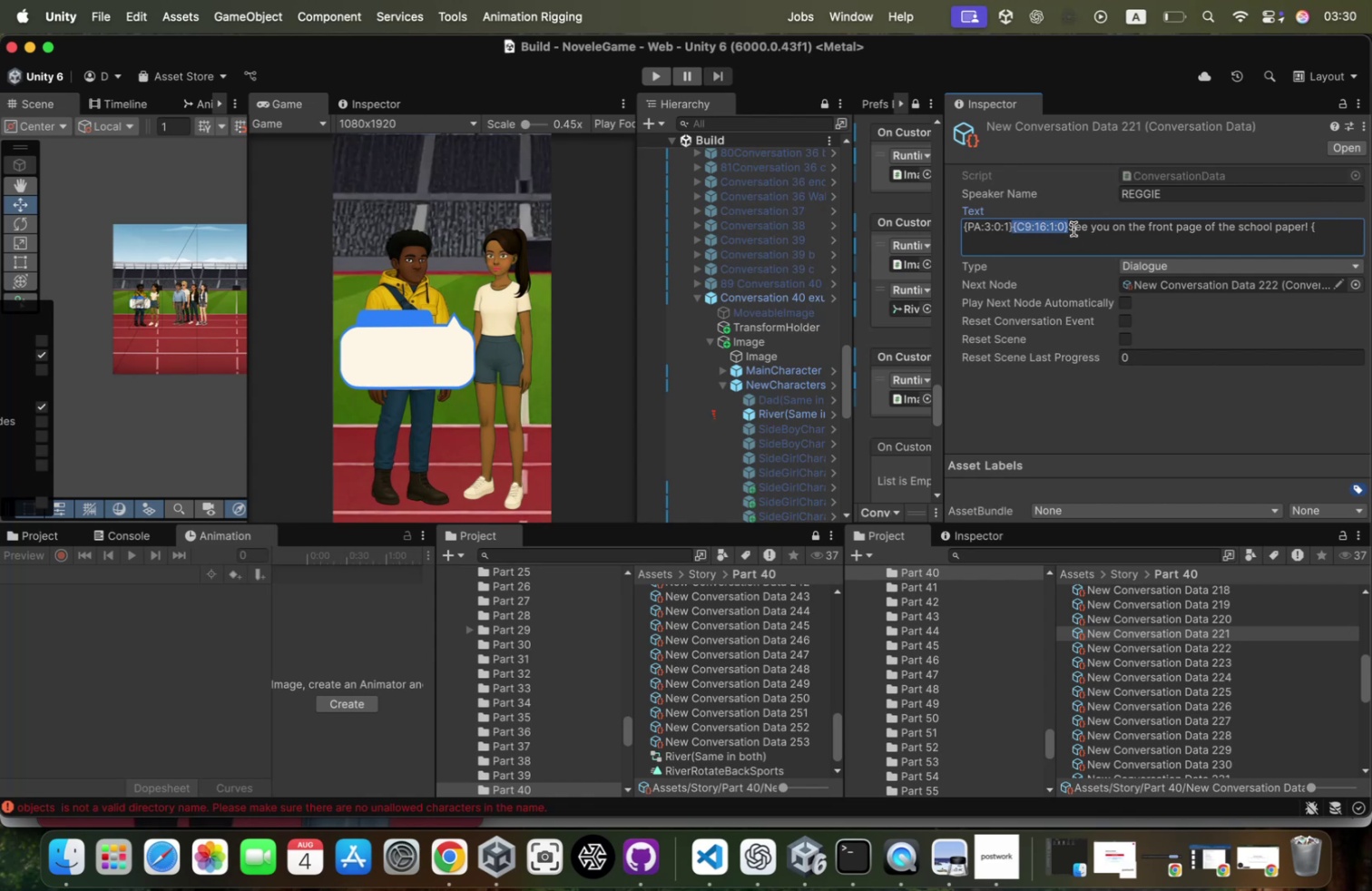 
key(Meta+C)
 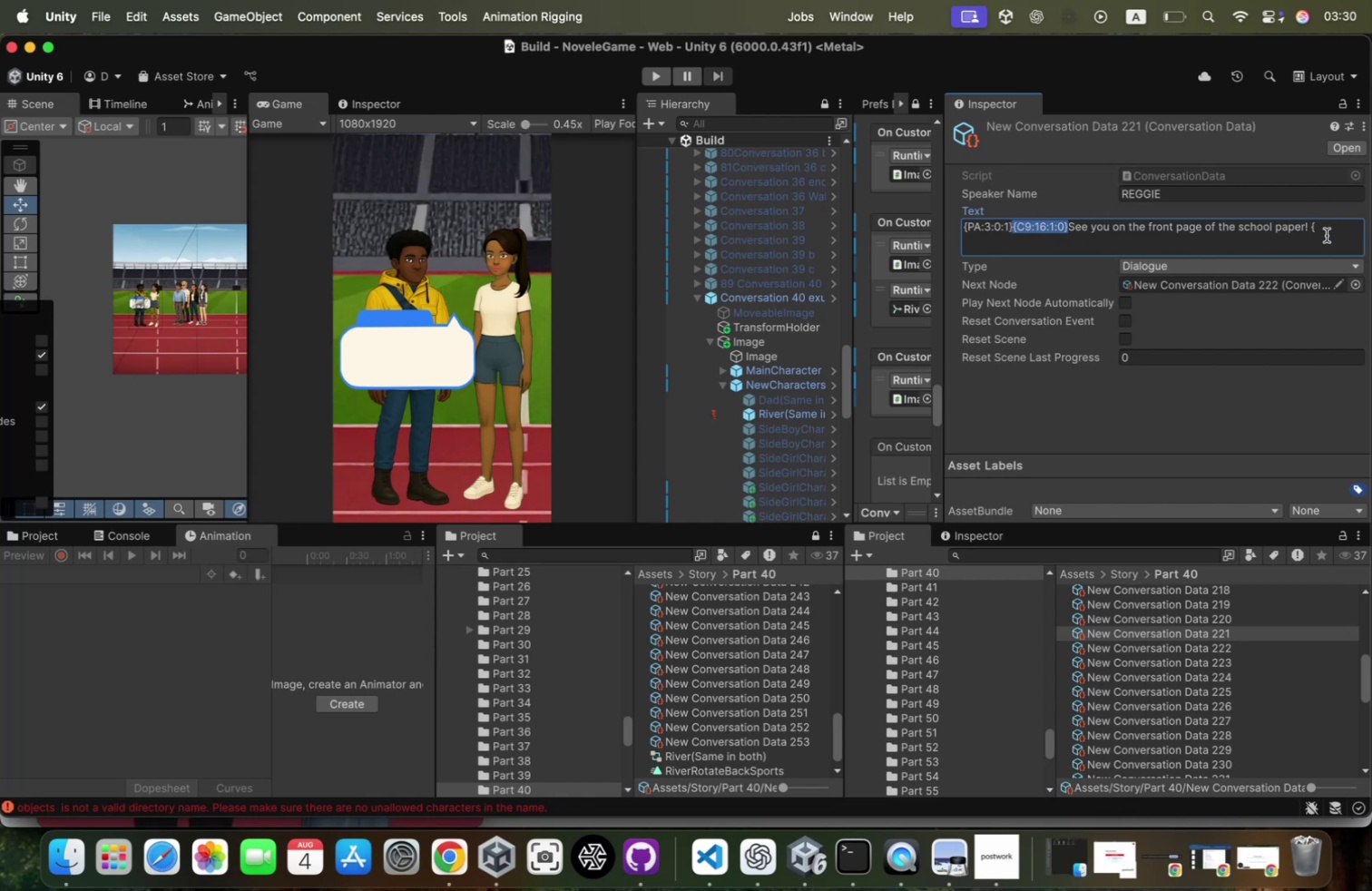 
left_click([1339, 232])
 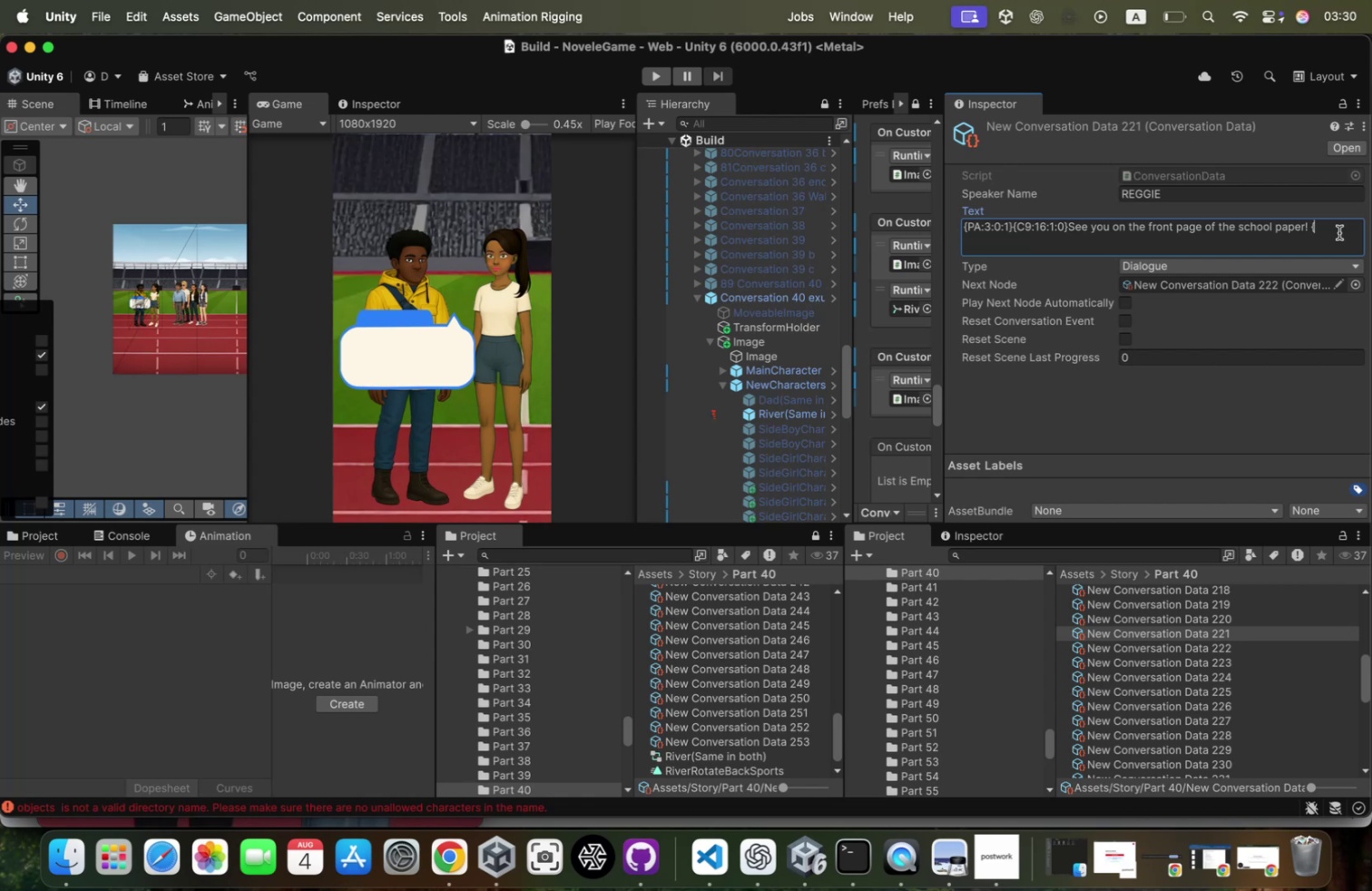 
key(Backspace)
 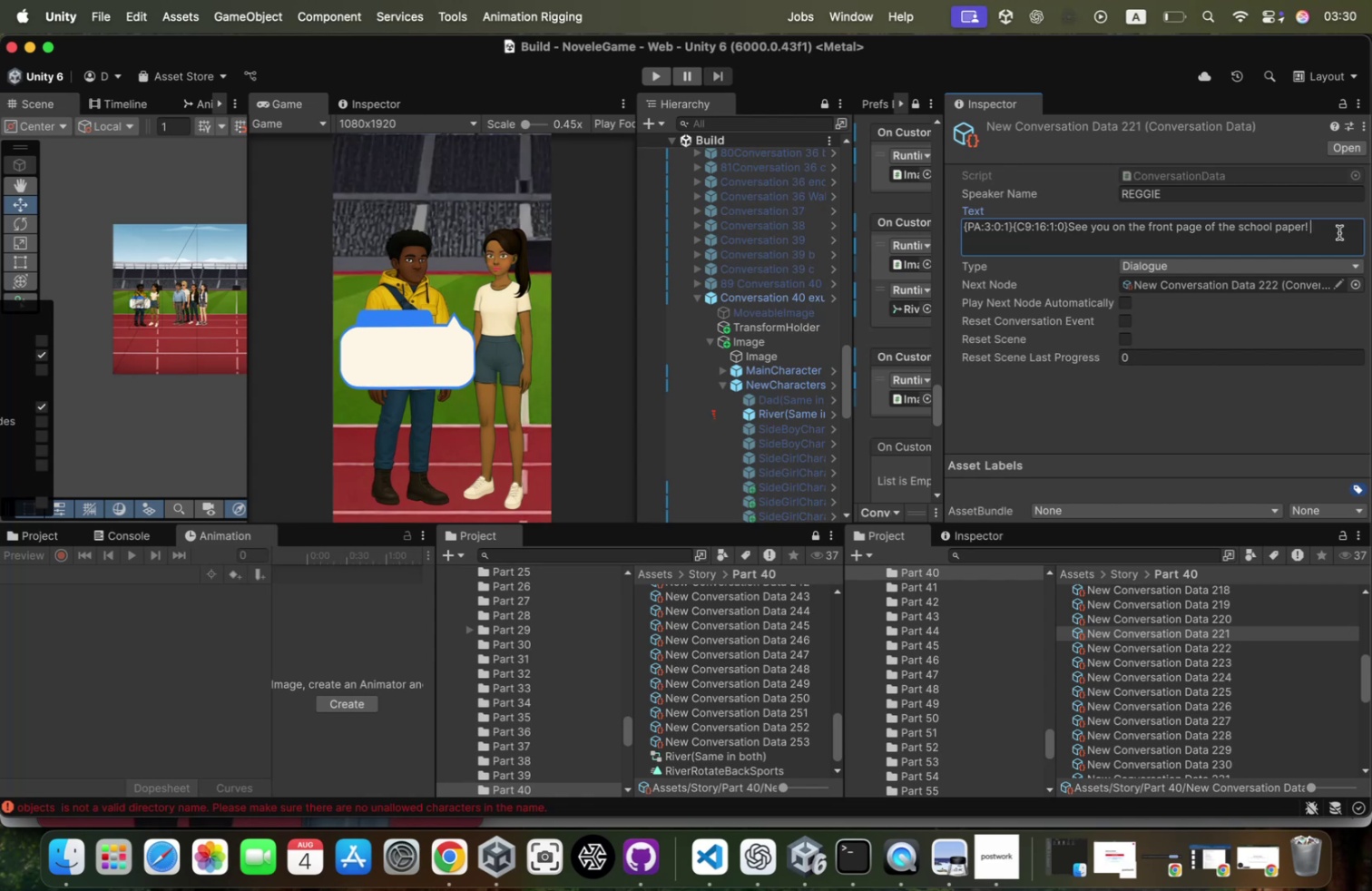 
key(Meta+CommandLeft)
 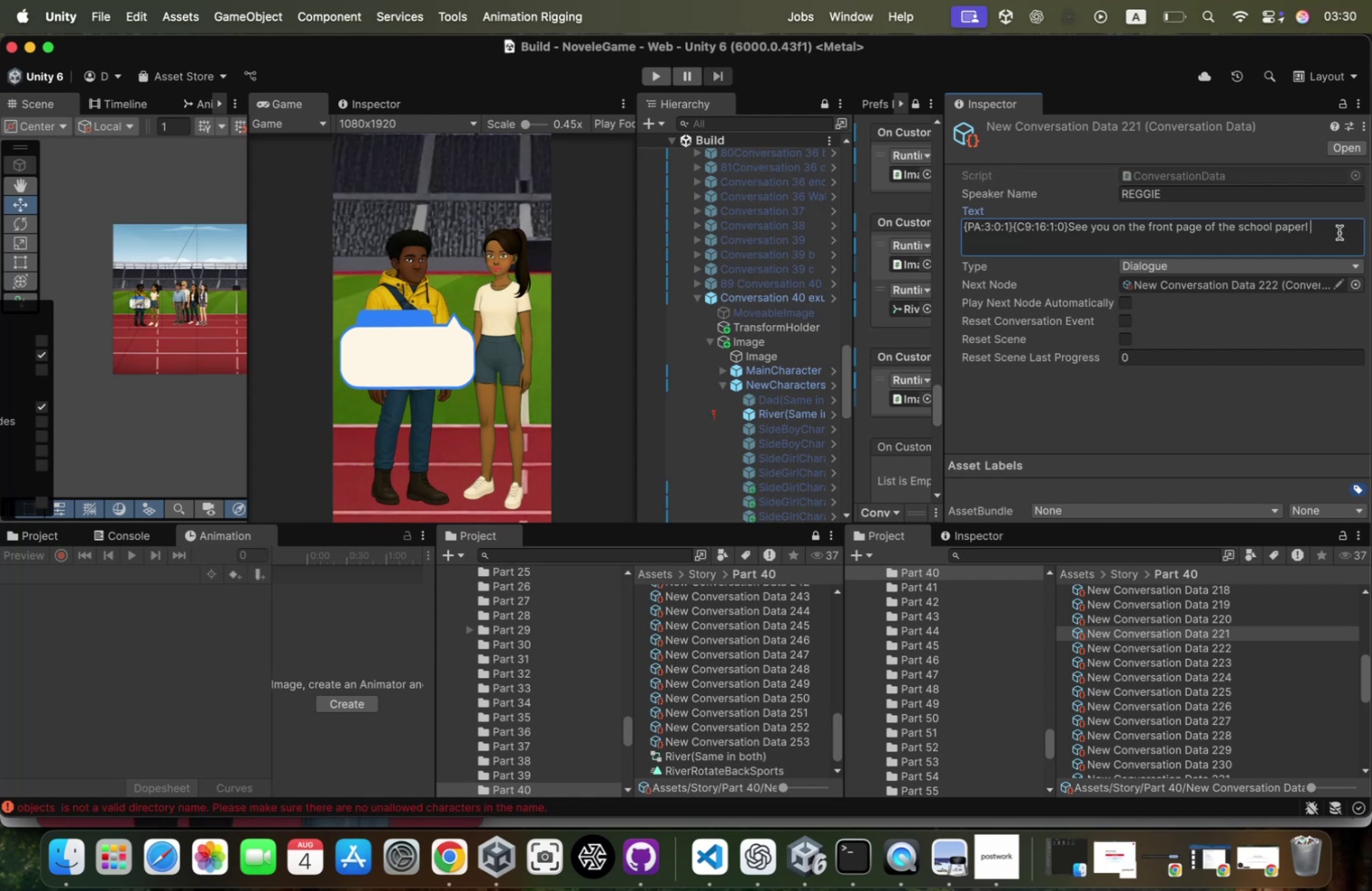 
key(Meta+V)
 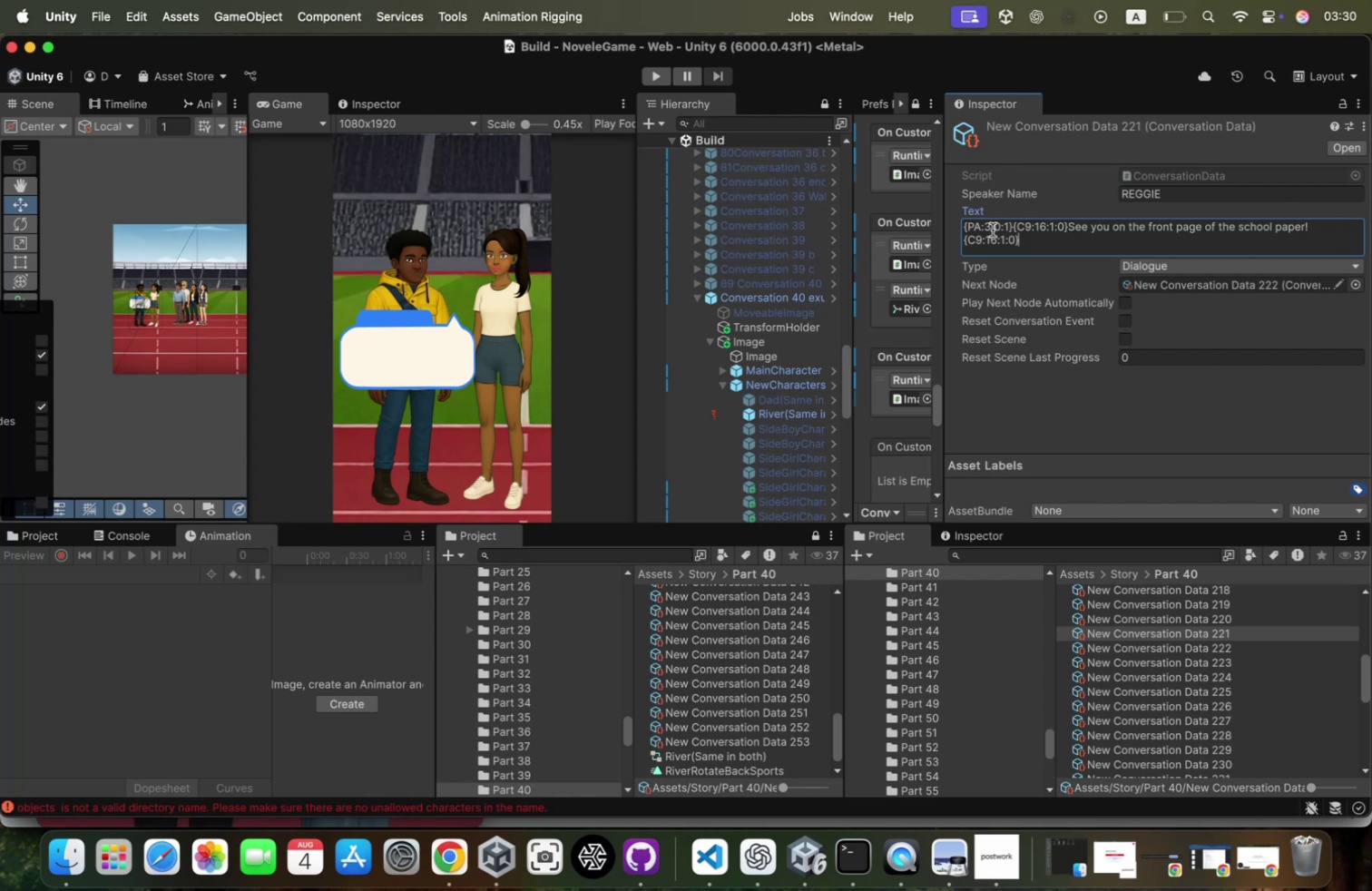 
double_click([994, 235])
 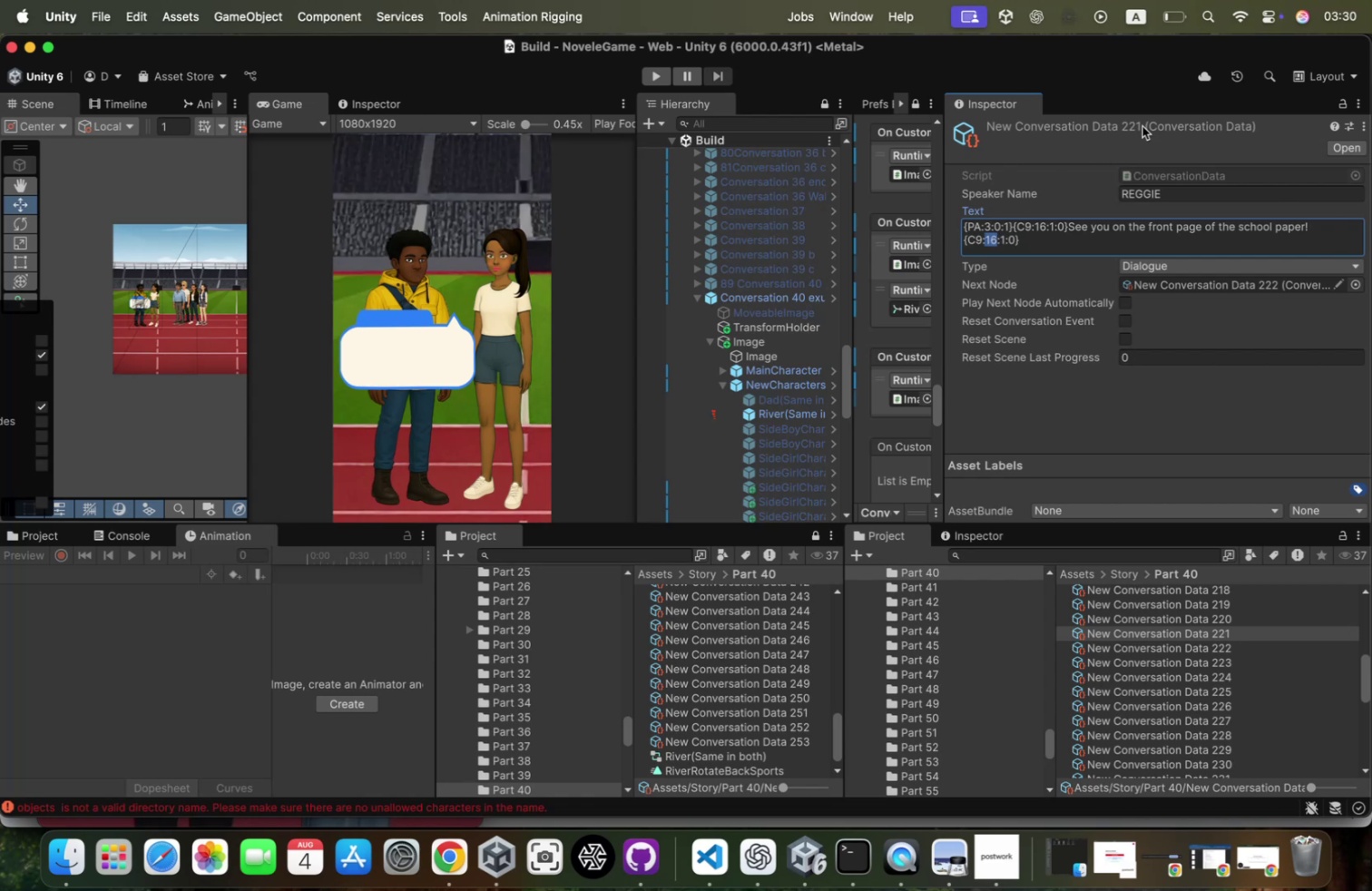 
key(9)
 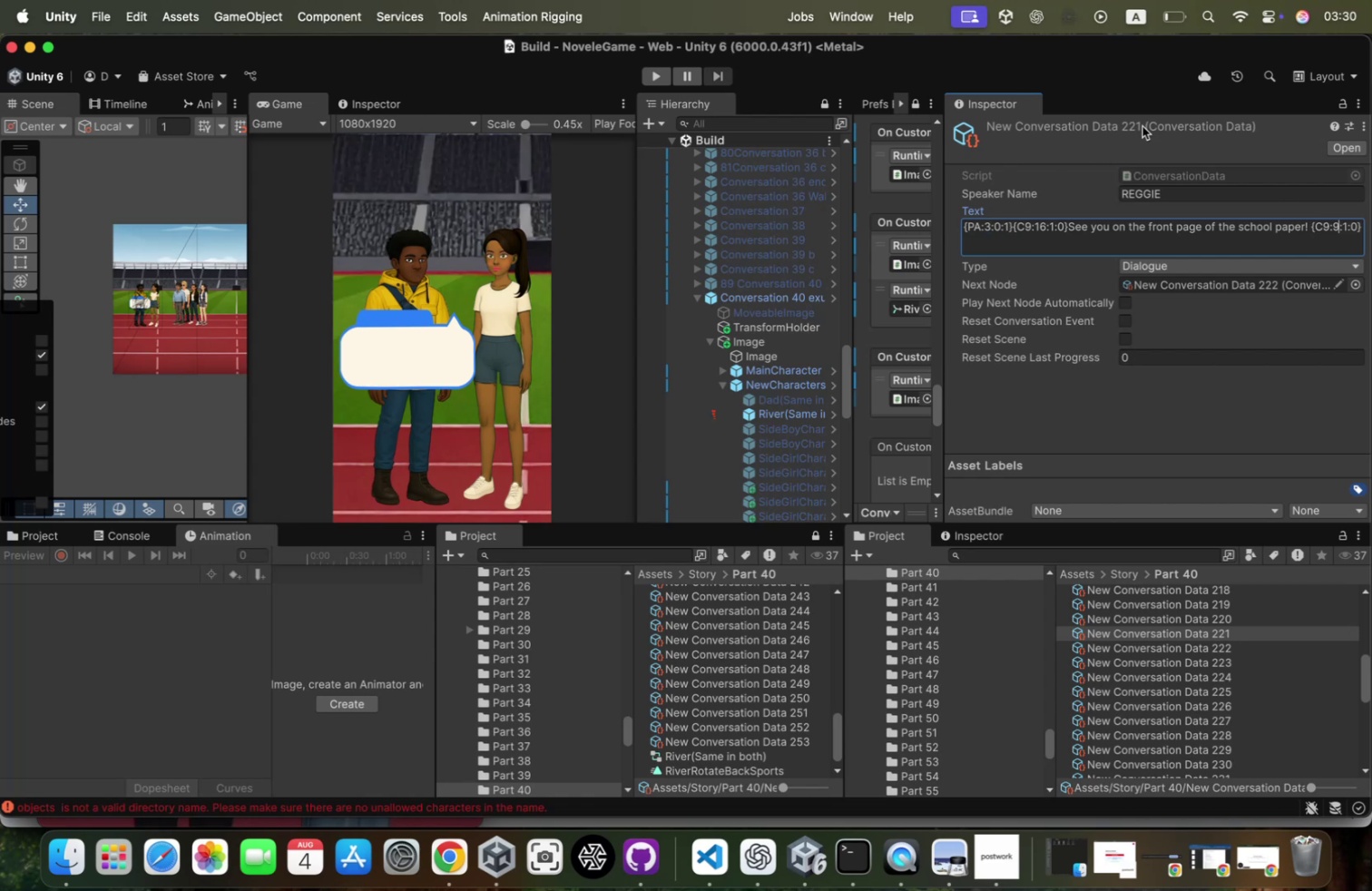 
key(ArrowRight)
 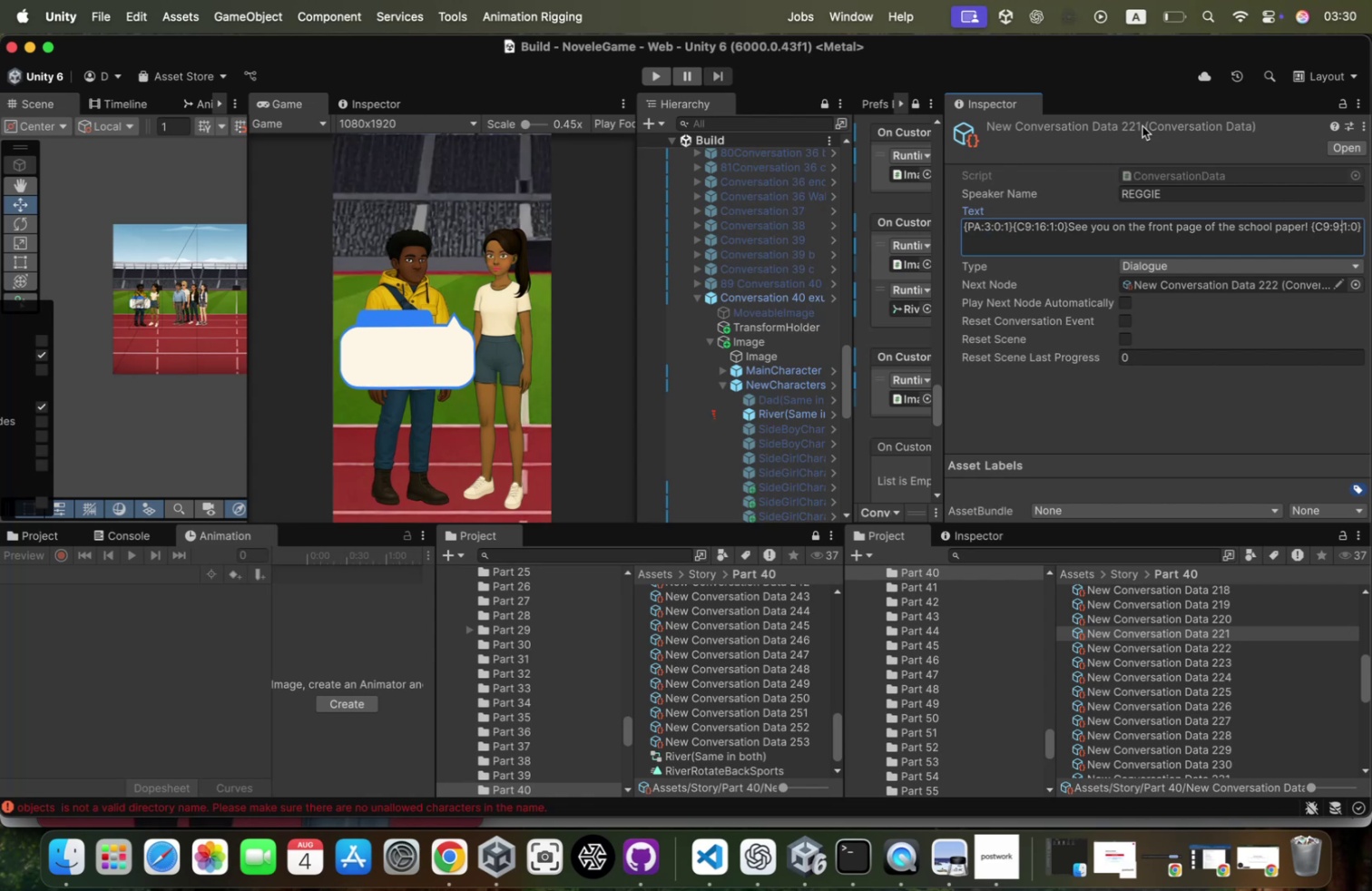 
key(ArrowRight)
 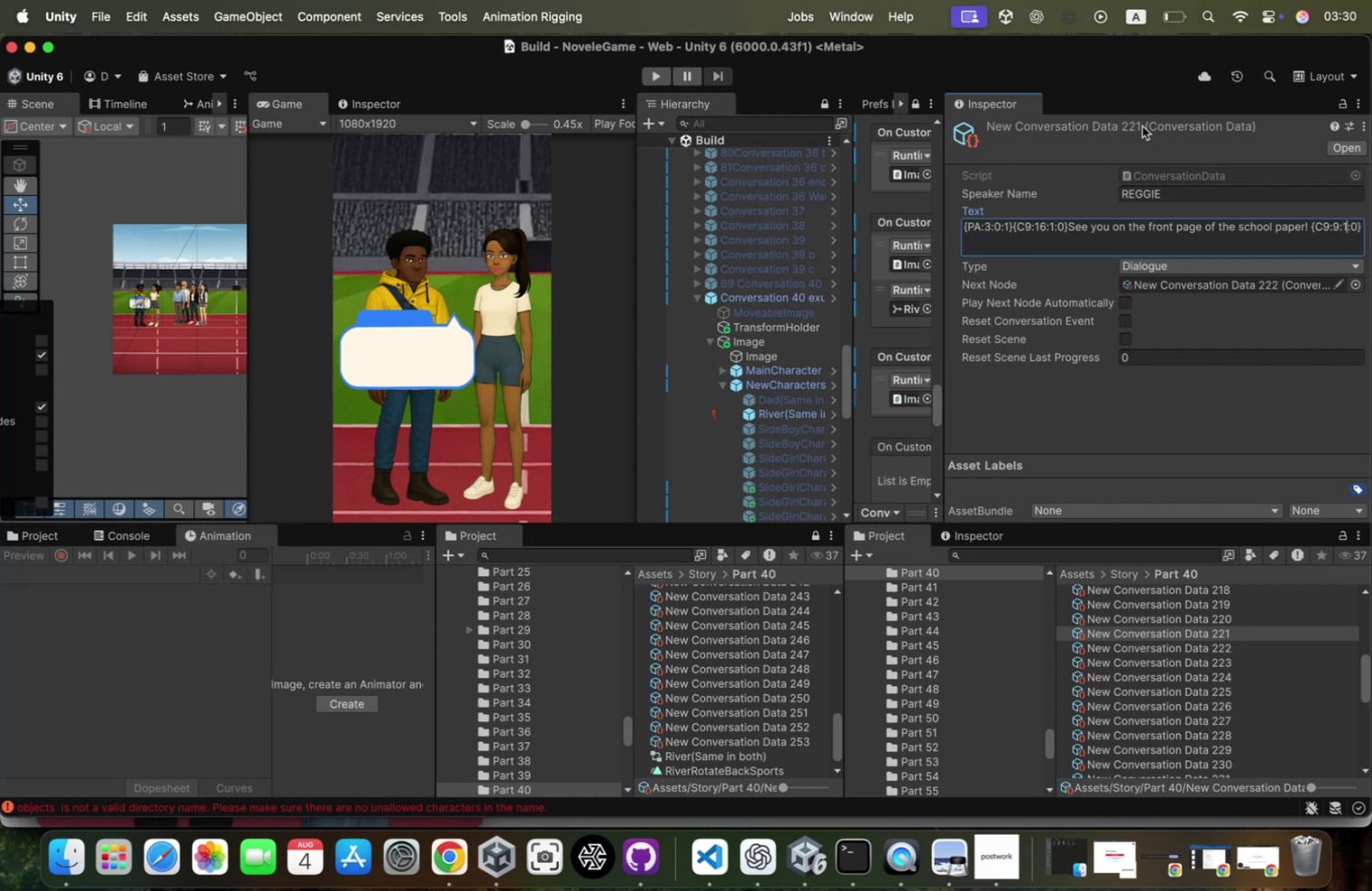 
key(Backspace)
 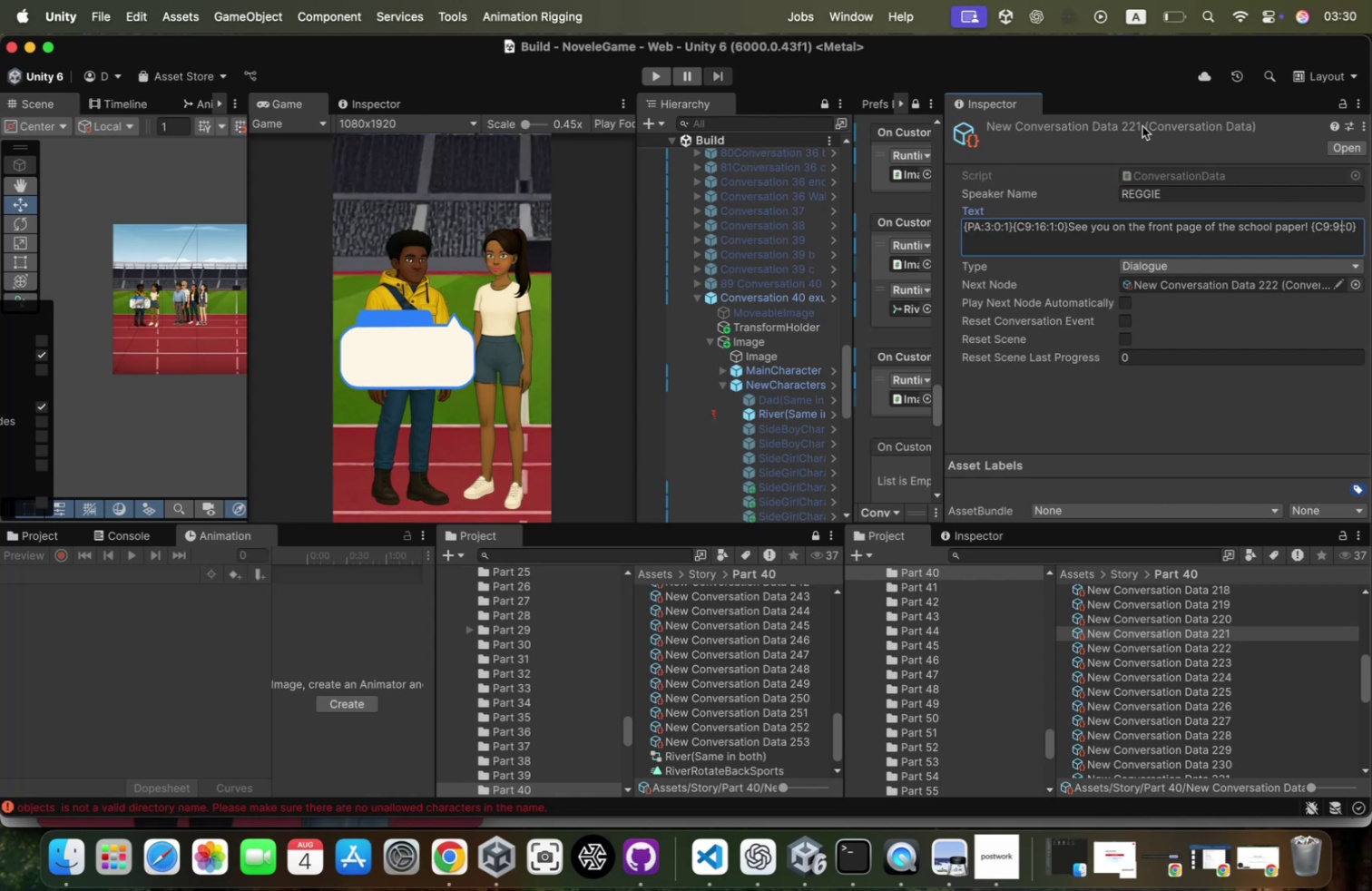 
key(0)
 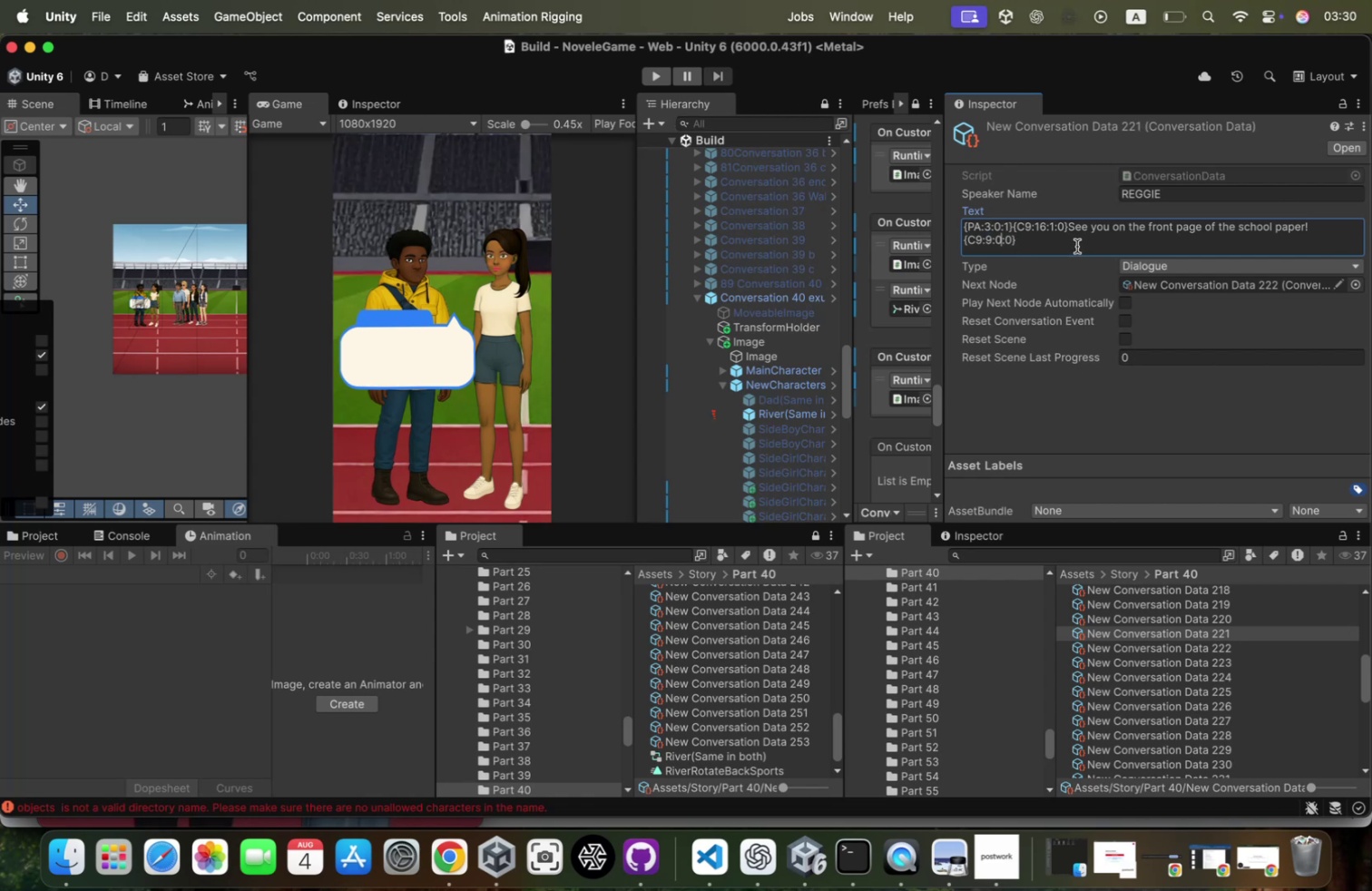 
wait(9.49)
 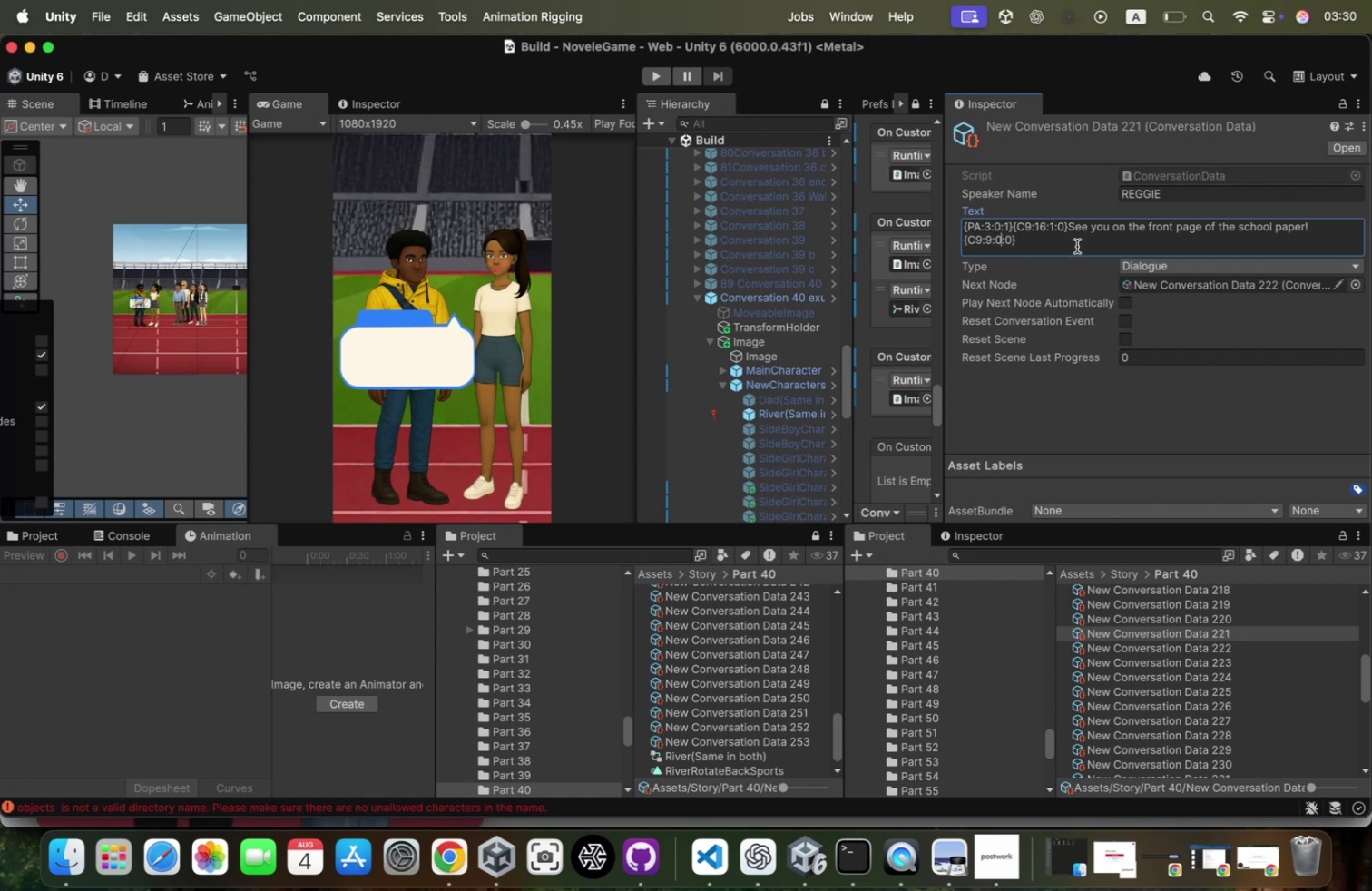 
scroll: coordinate [784, 402], scroll_direction: down, amount: 54.0
 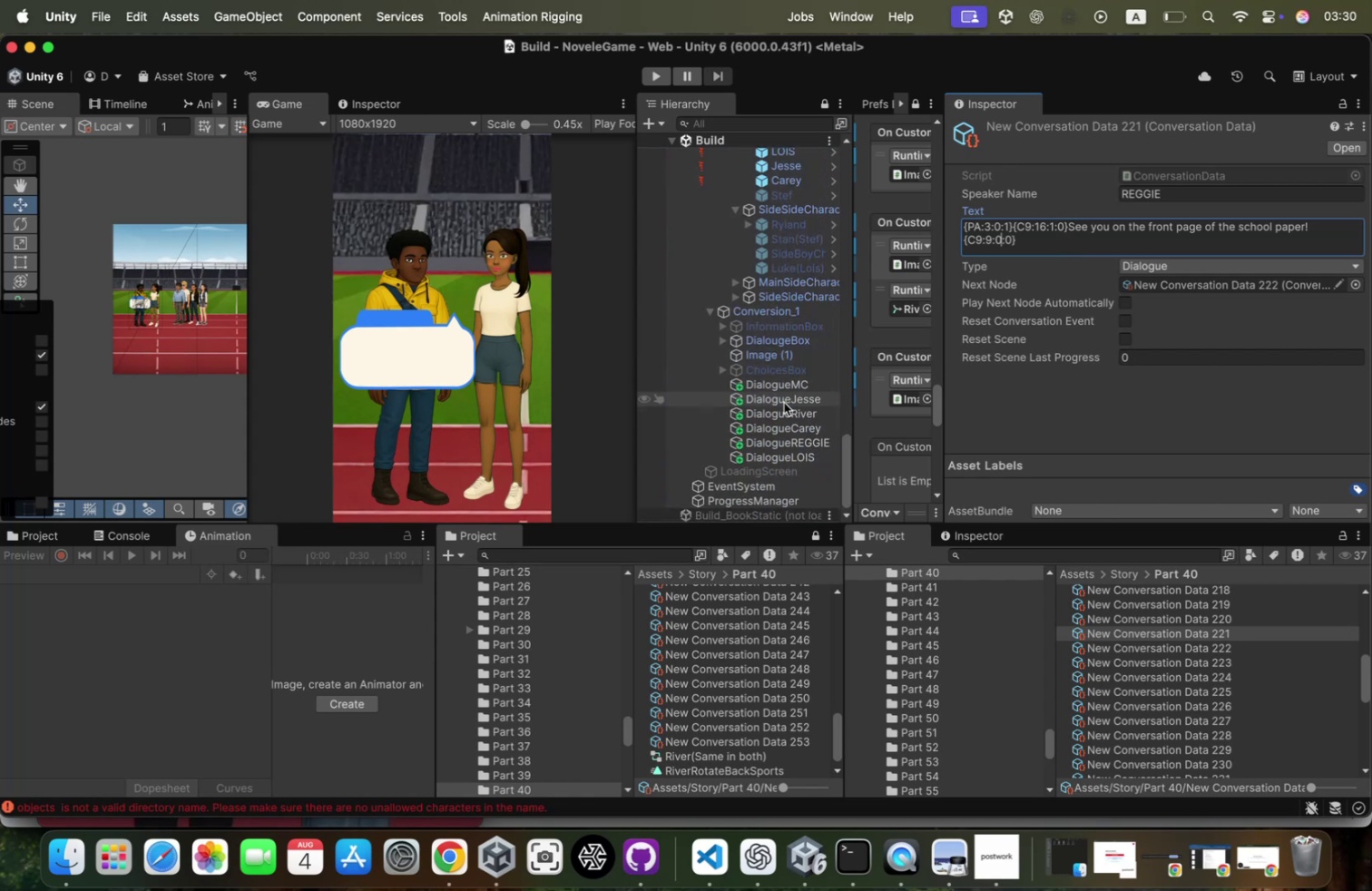 
scroll: coordinate [784, 366], scroll_direction: up, amount: 7.0
 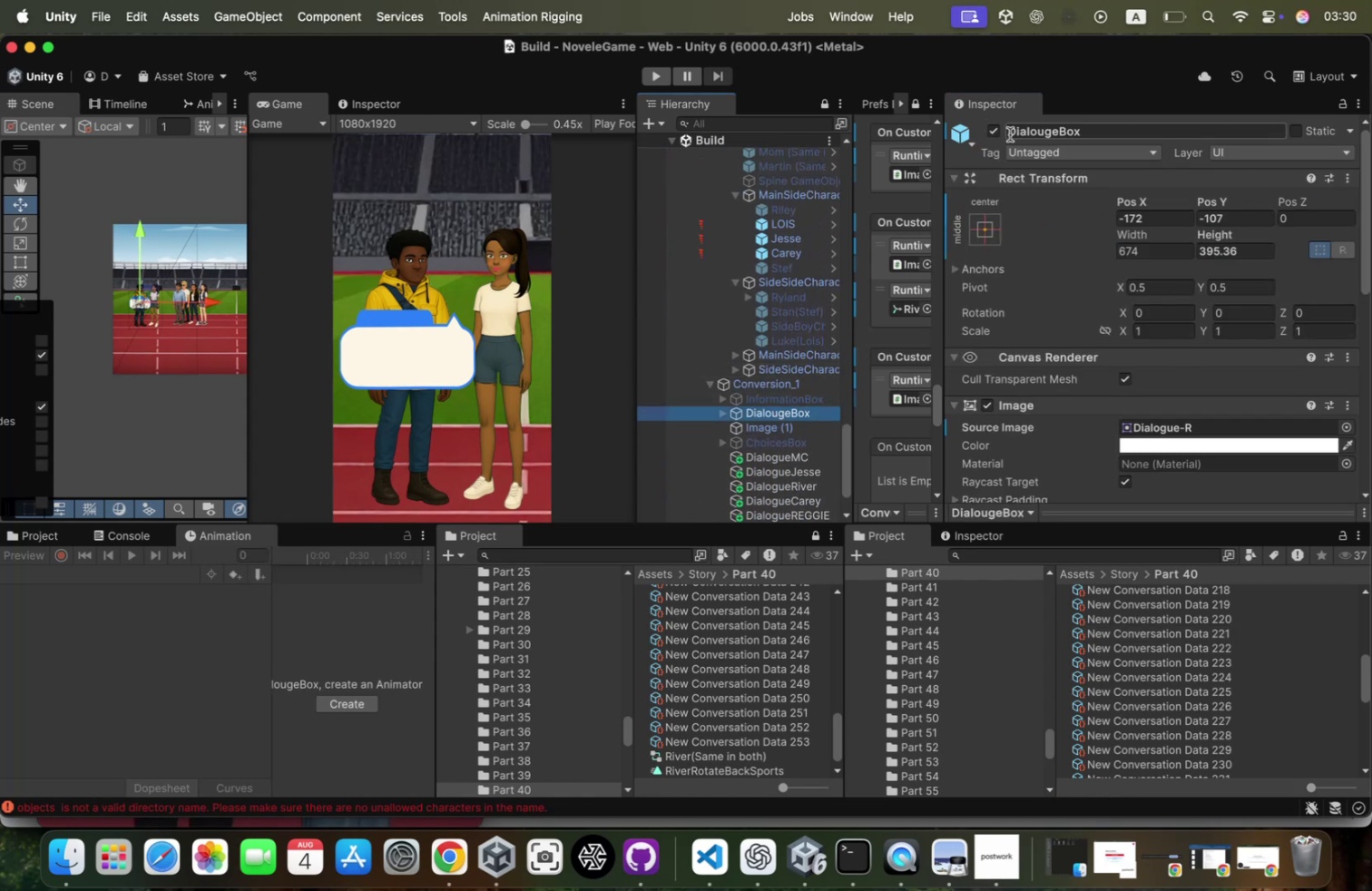 
left_click([994, 132])
 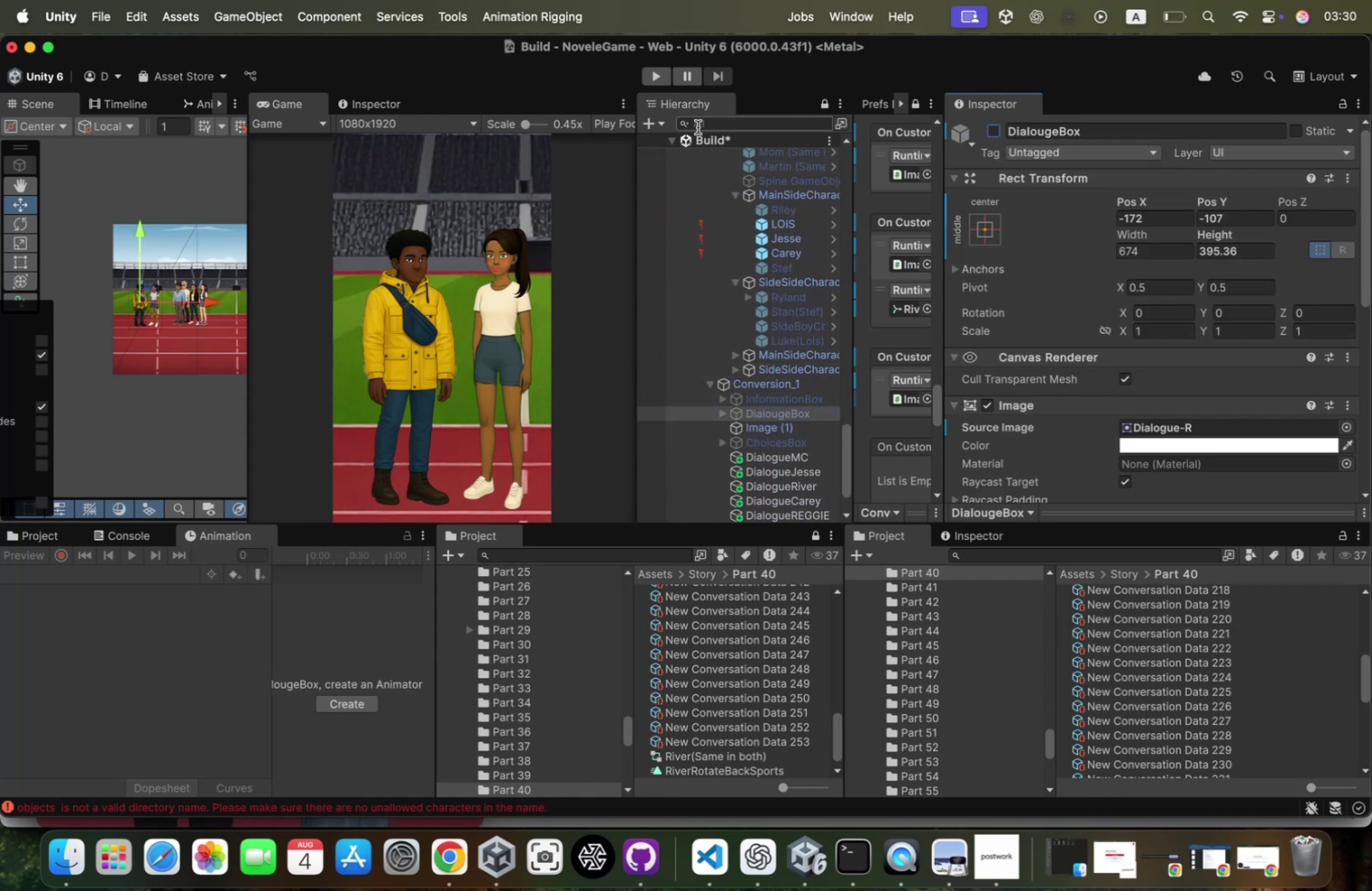 
right_click([702, 142])
 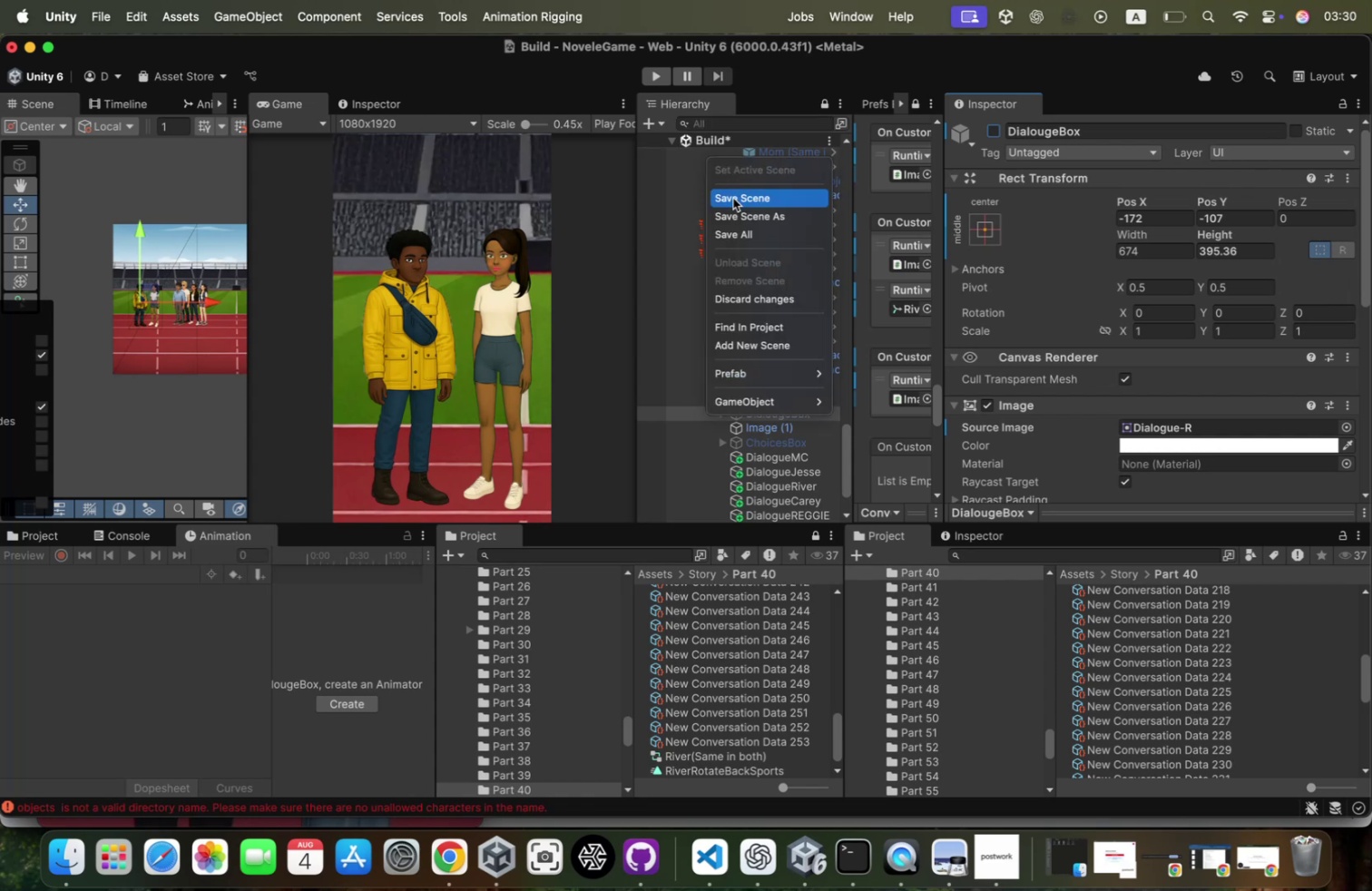 
left_click([734, 201])
 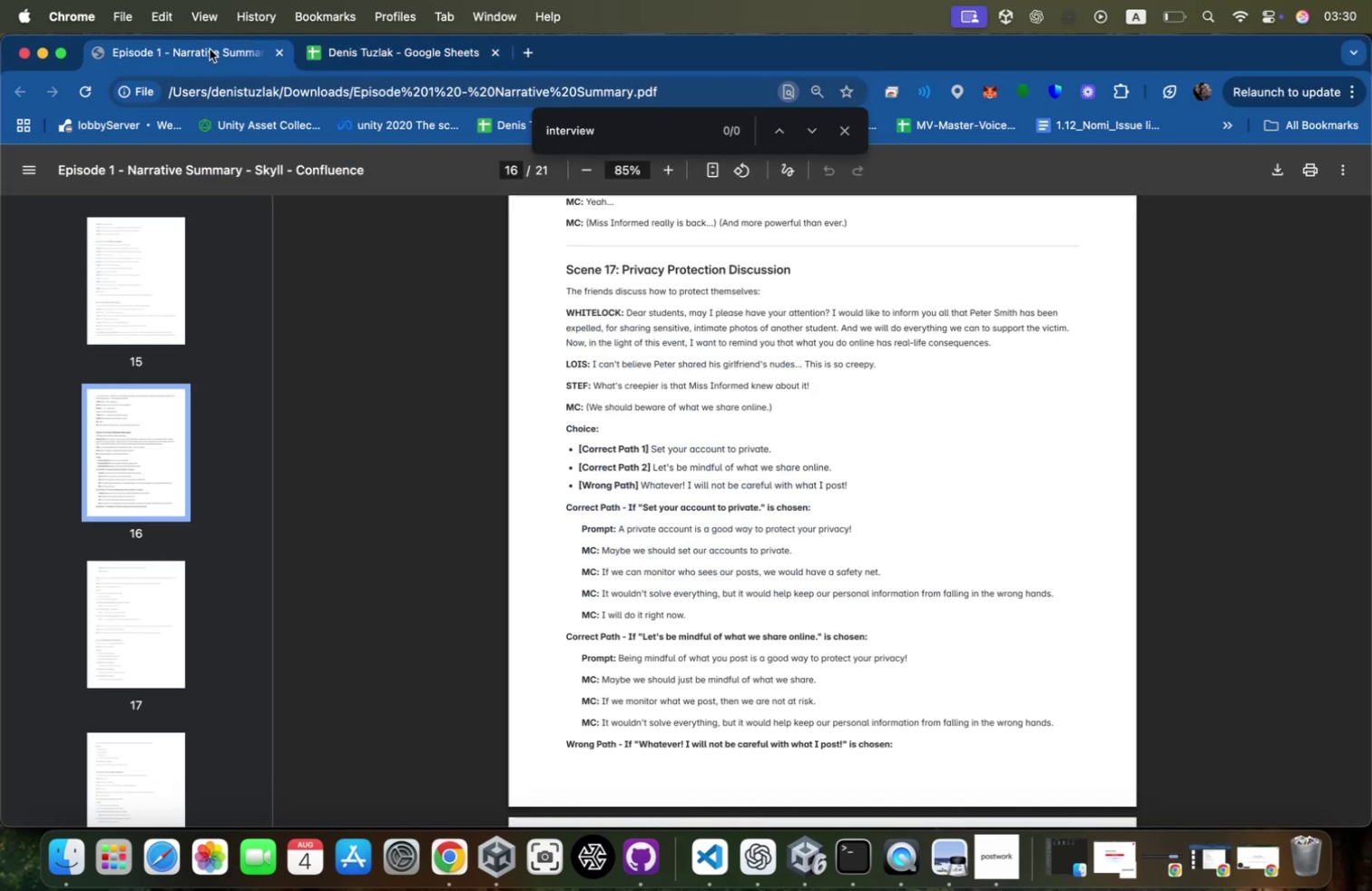 
scroll: coordinate [721, 516], scroll_direction: down, amount: 81.0
 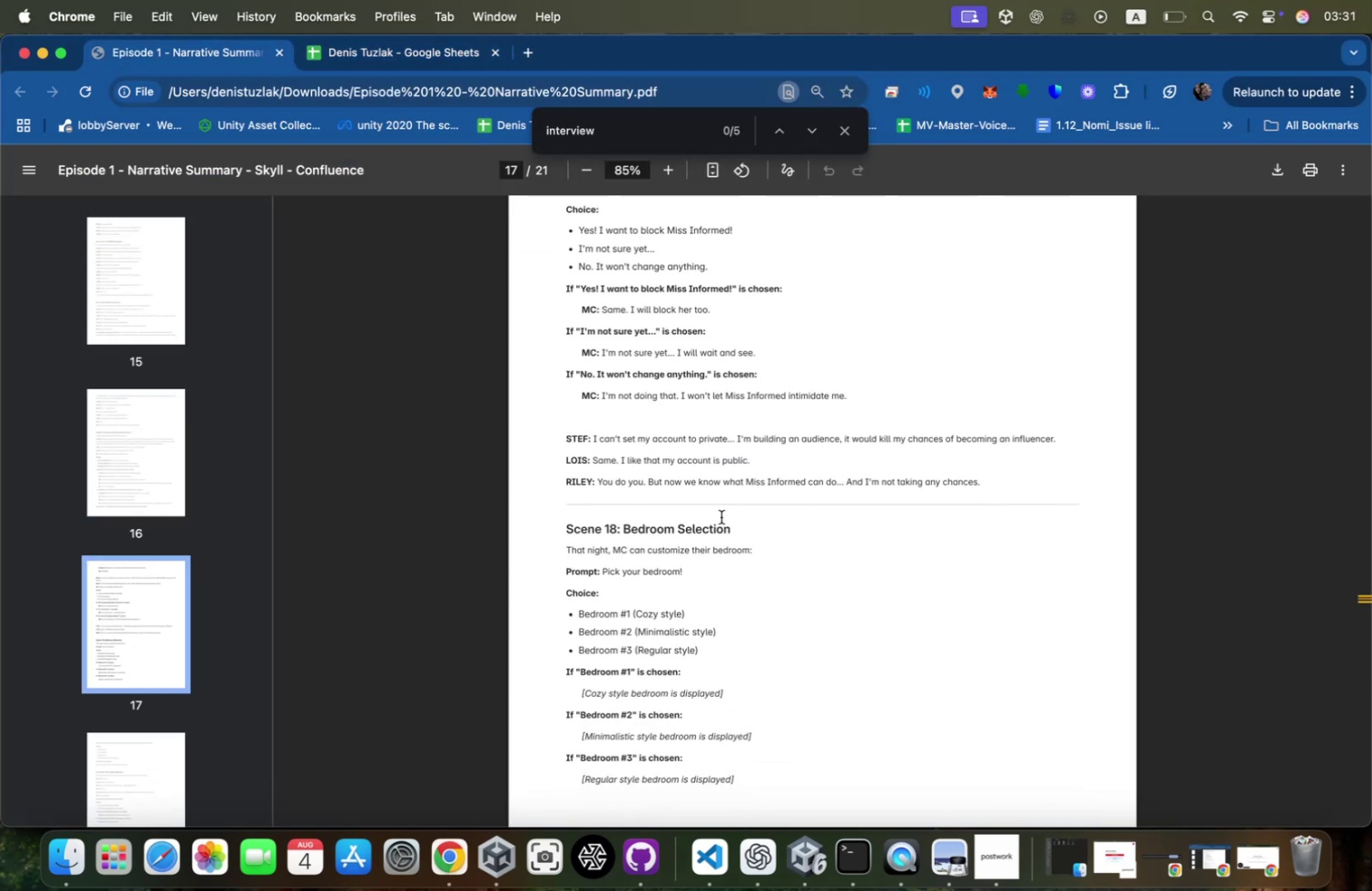 
scroll: coordinate [721, 516], scroll_direction: up, amount: 11.0
 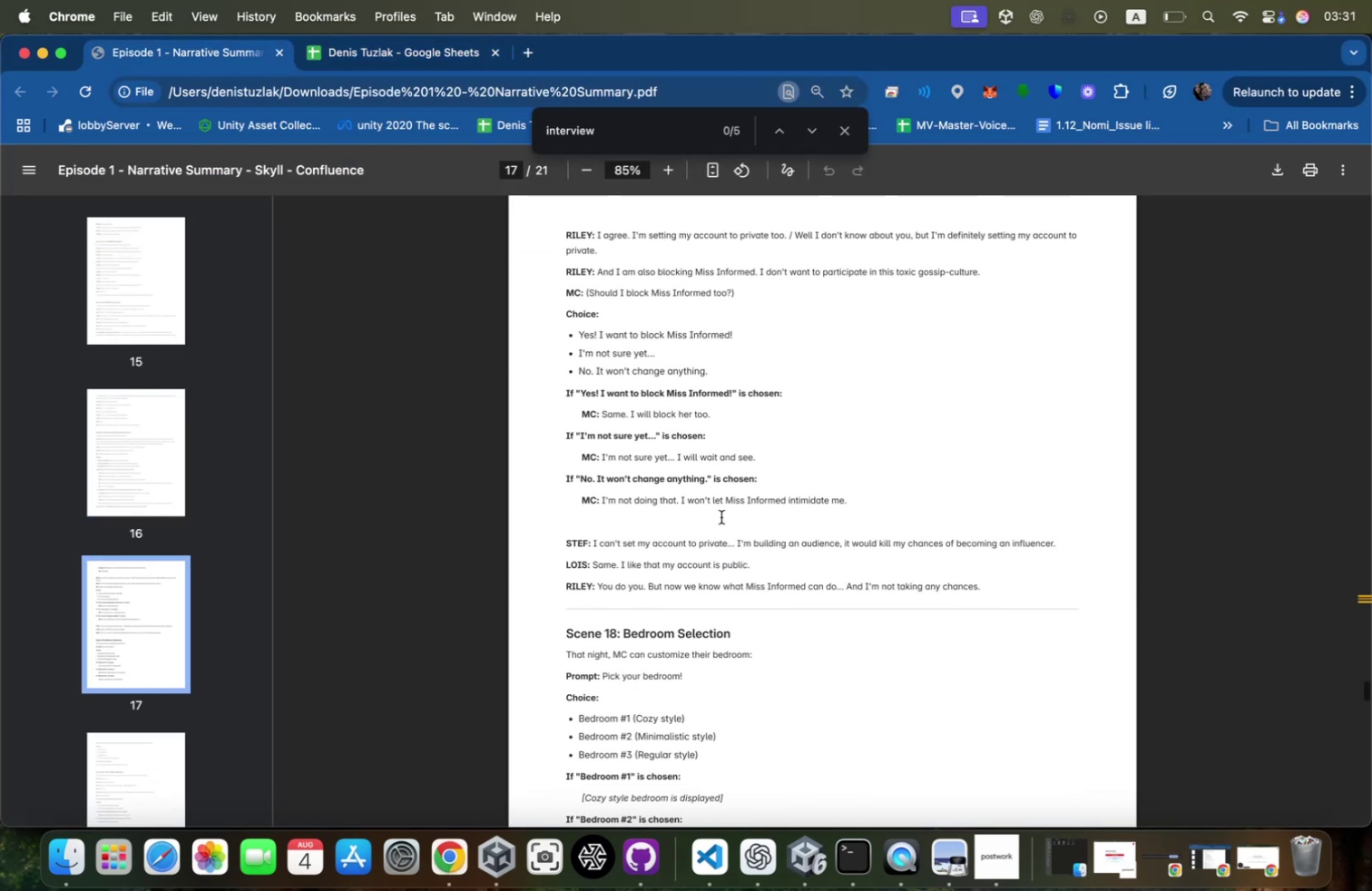 
left_click([721, 516])
 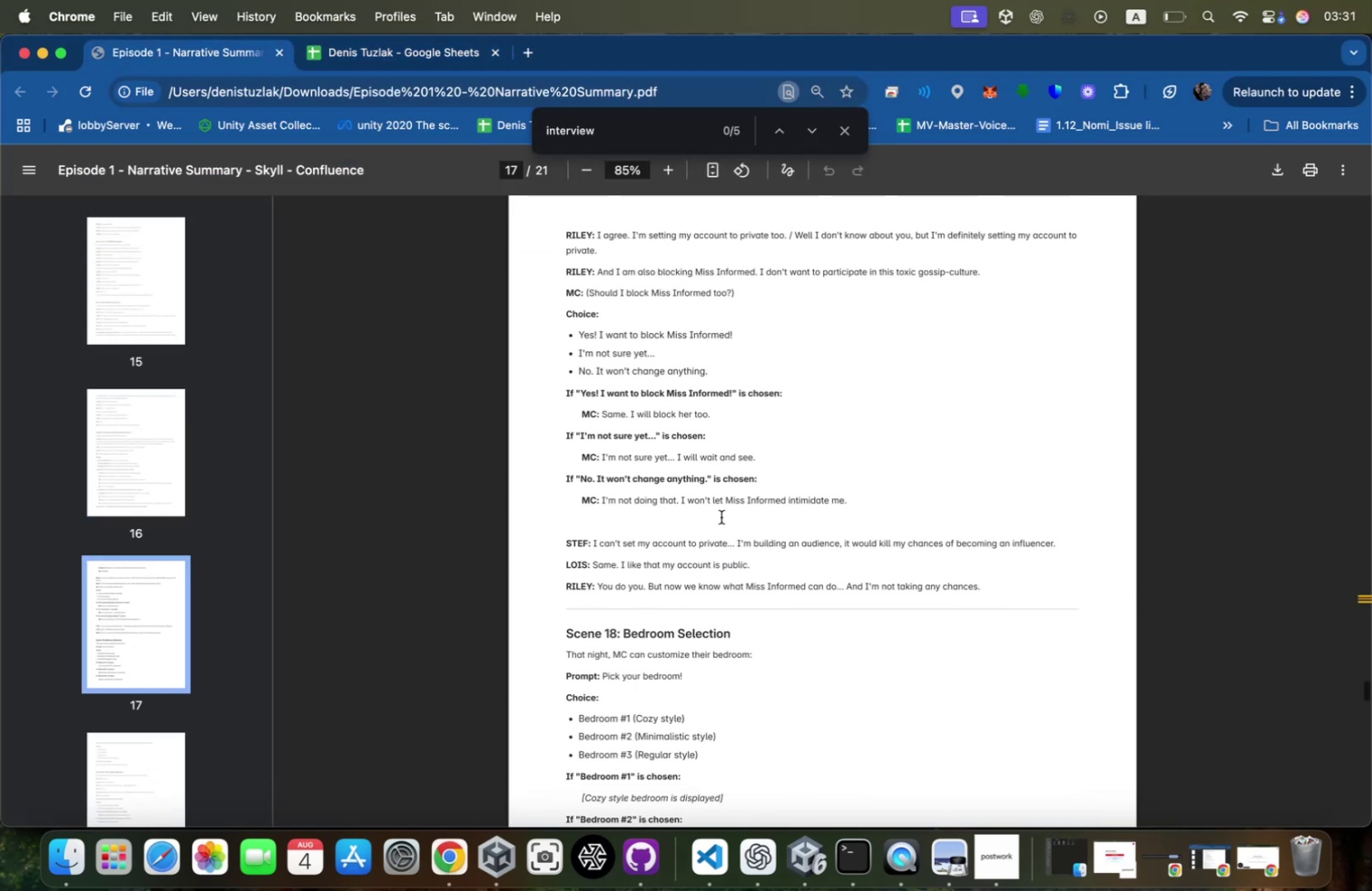 
key(Meta+CommandLeft)
 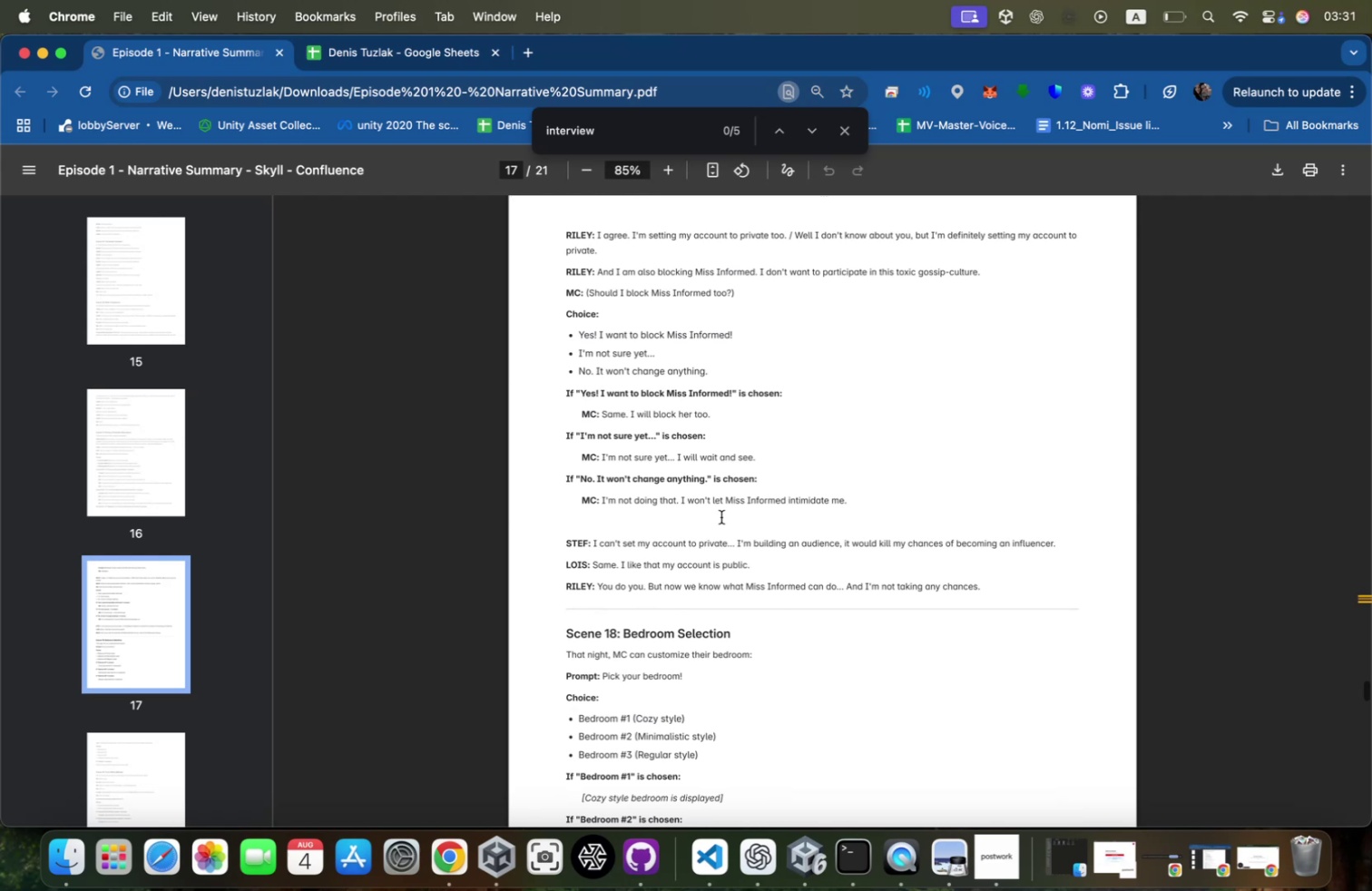 
key(Meta+F)
 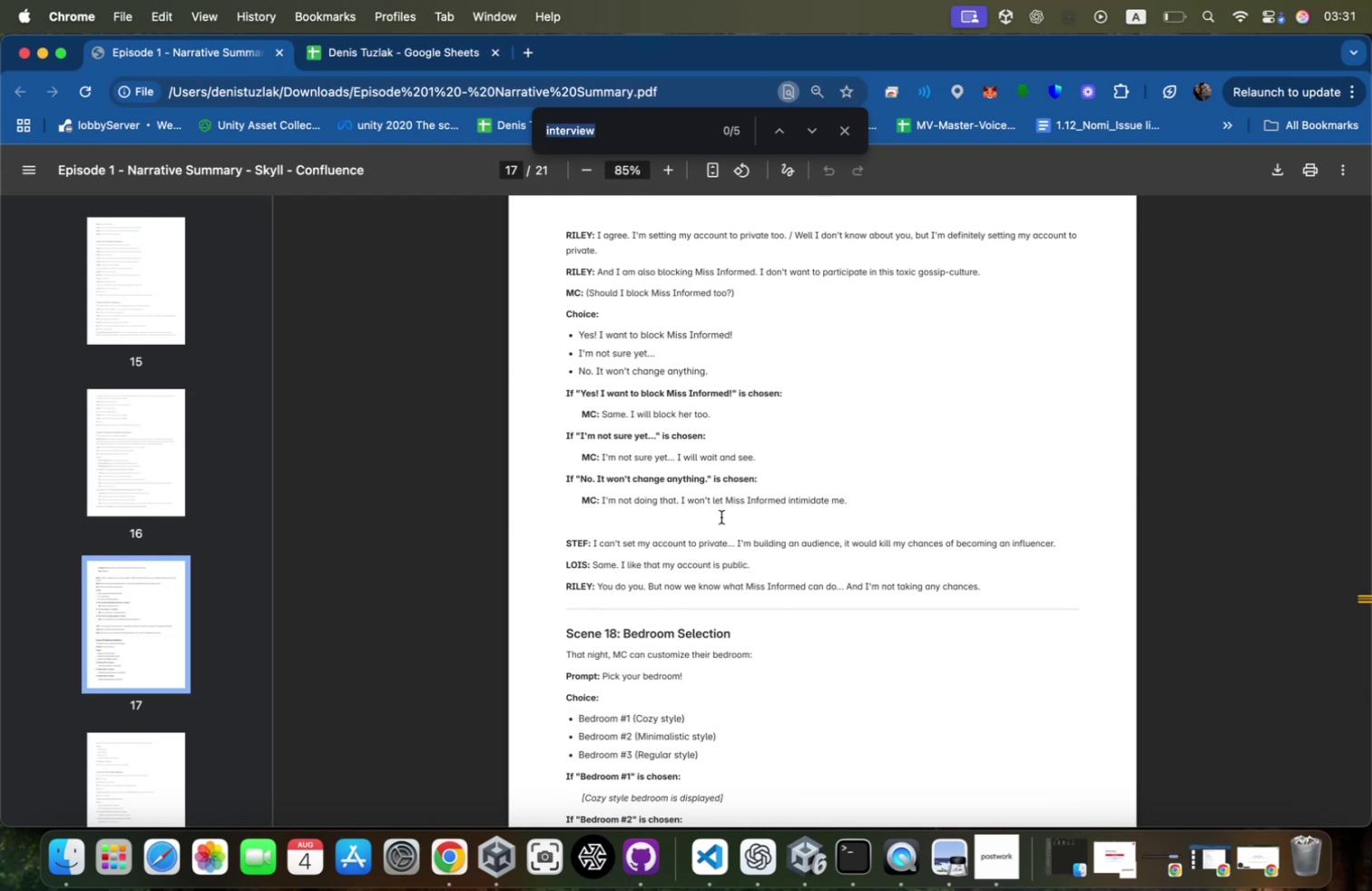 
type(drama)
 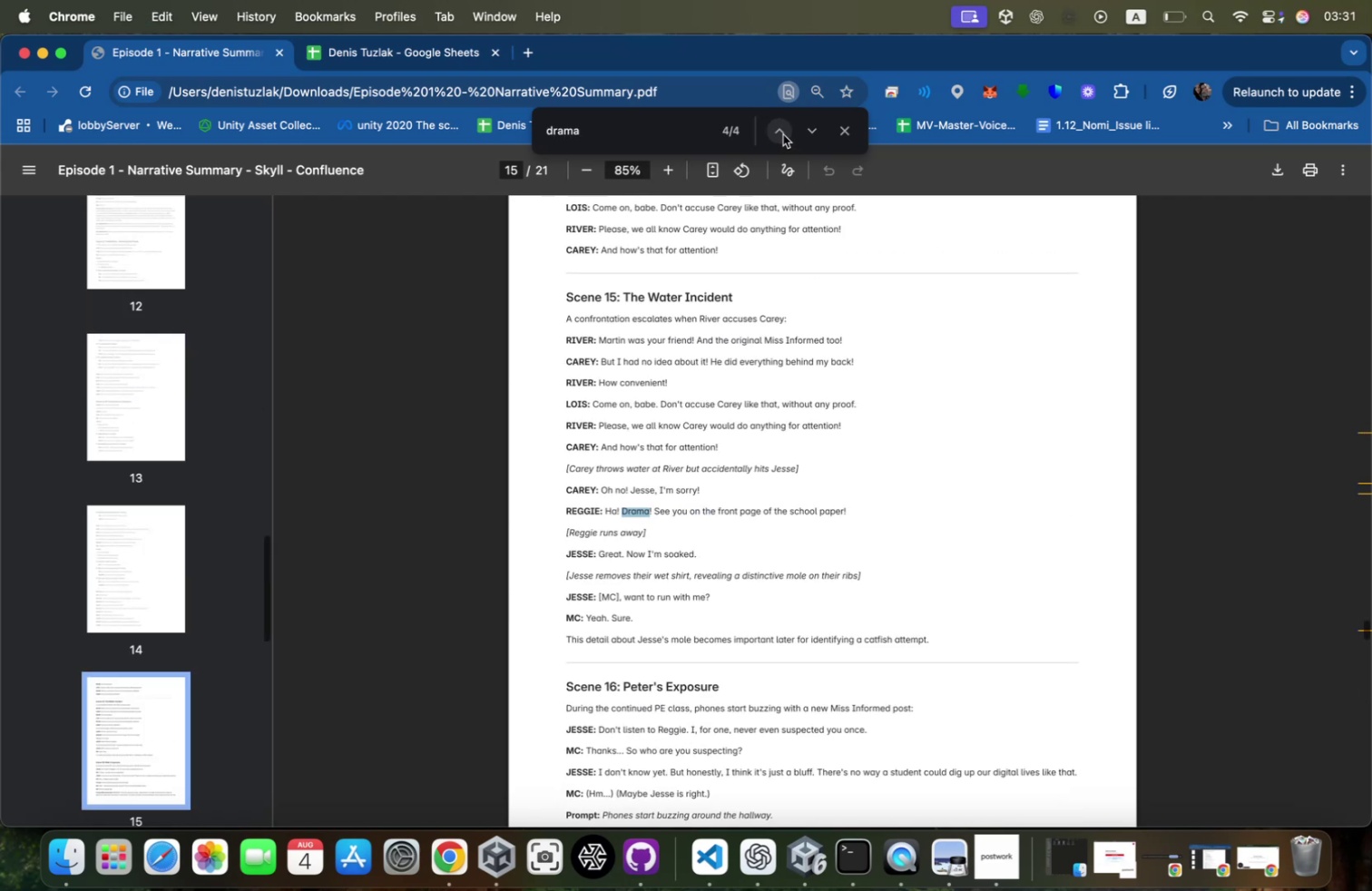 
scroll: coordinate [776, 410], scroll_direction: down, amount: 15.0
 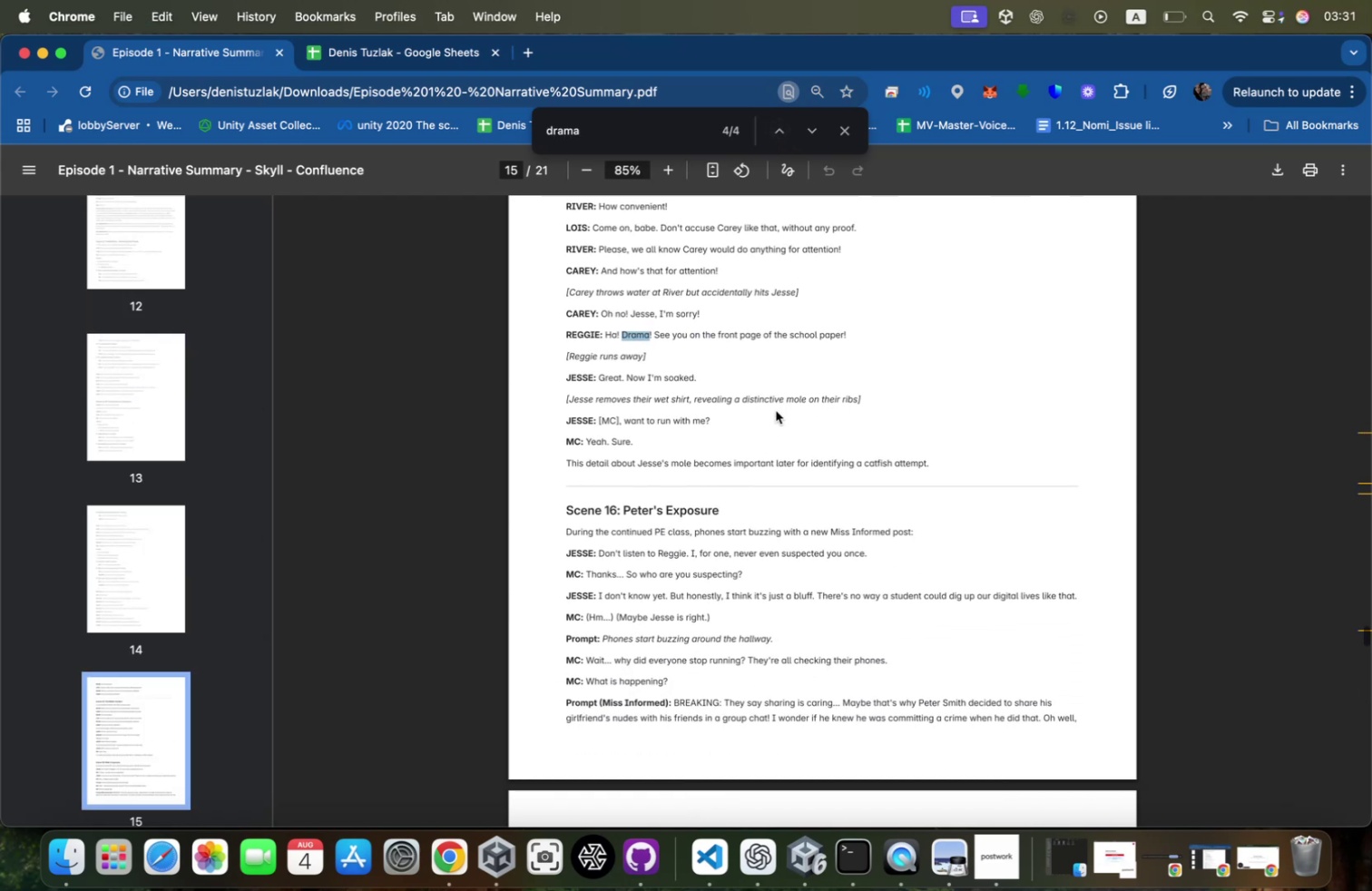 
scroll: coordinate [776, 410], scroll_direction: up, amount: 6.0
 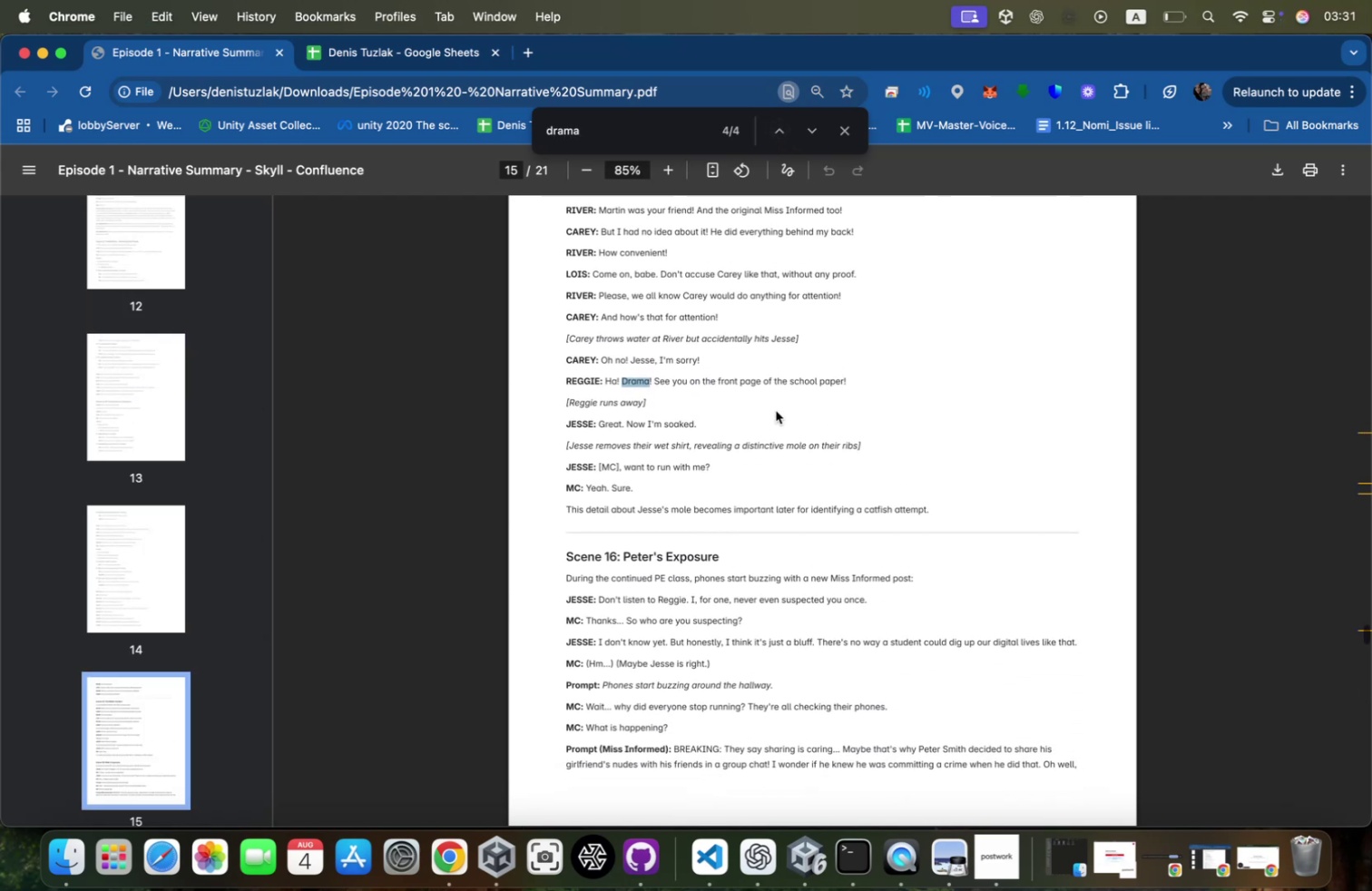 
scroll: coordinate [776, 410], scroll_direction: down, amount: 3.0
 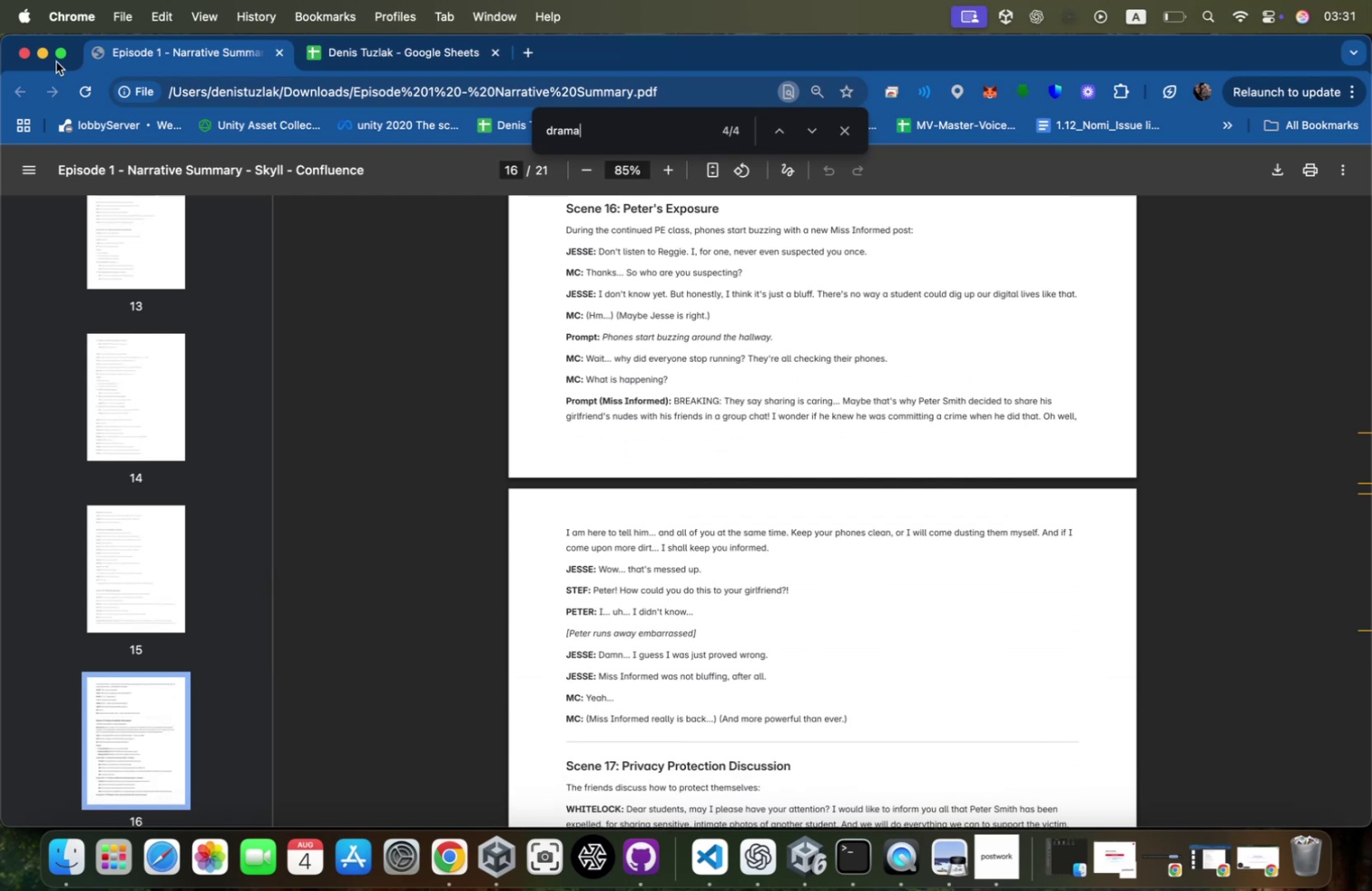 
left_click([45, 57])
 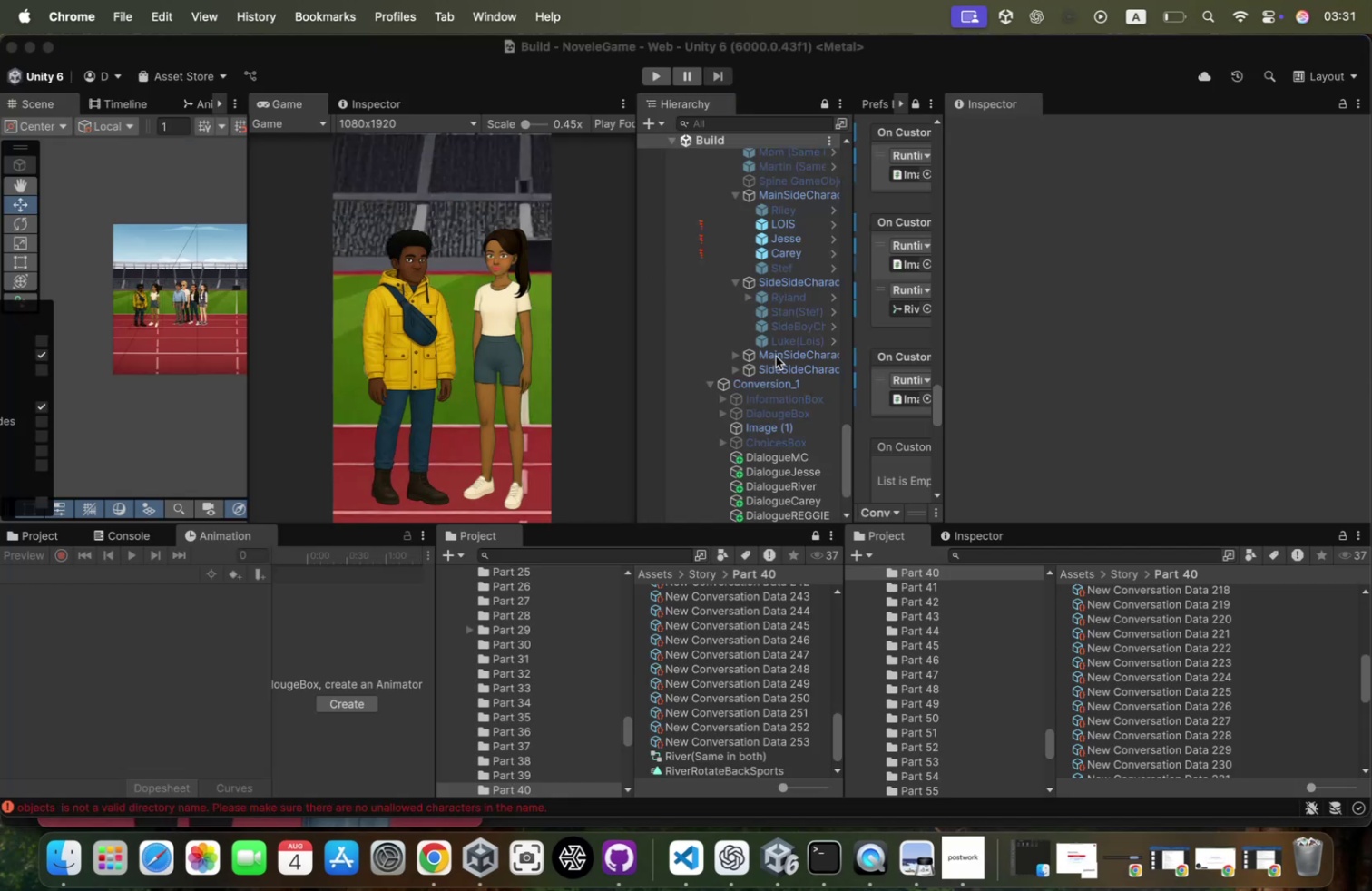 
wait(5.25)
 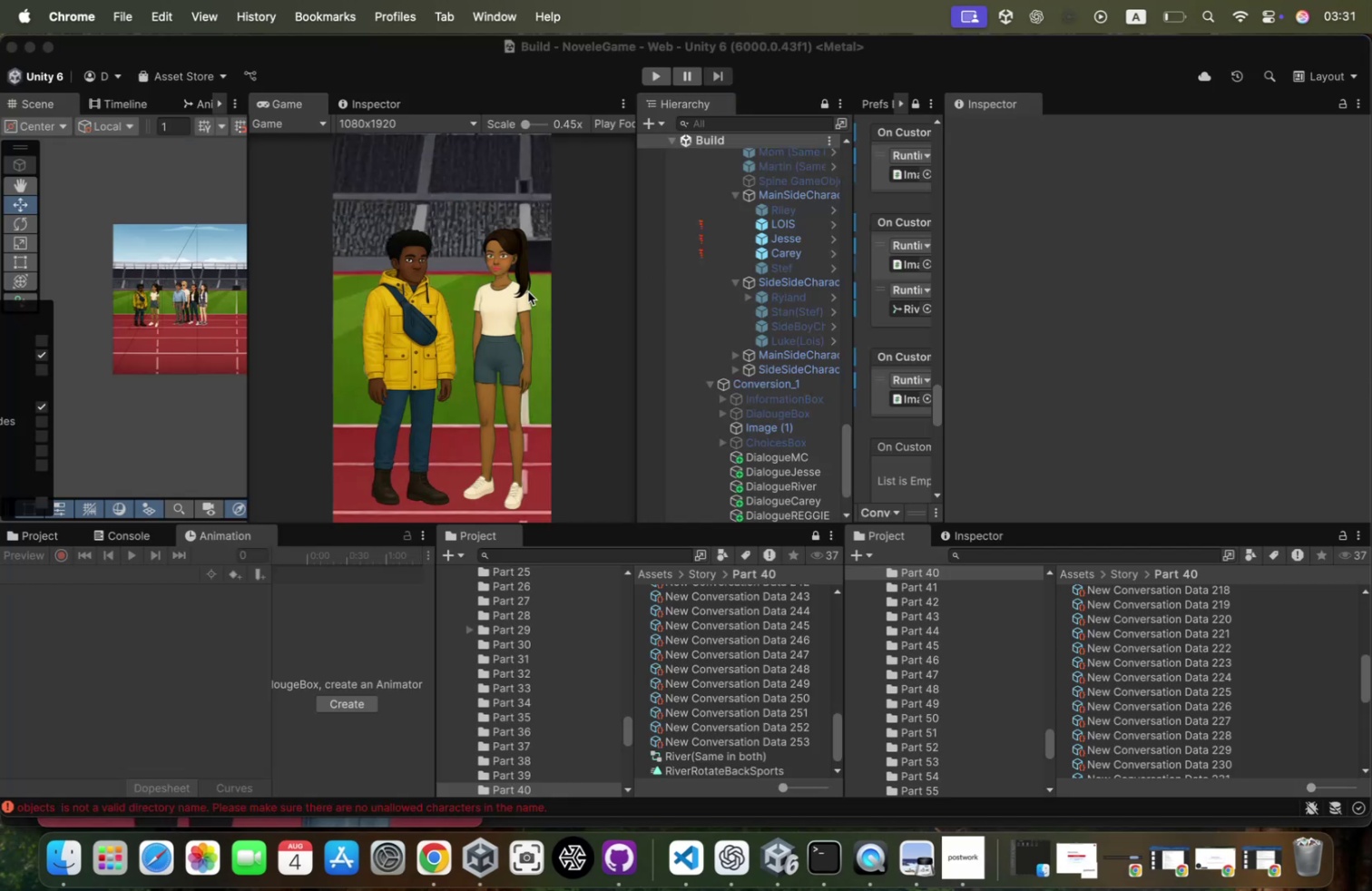 
key(Meta+CommandLeft)
 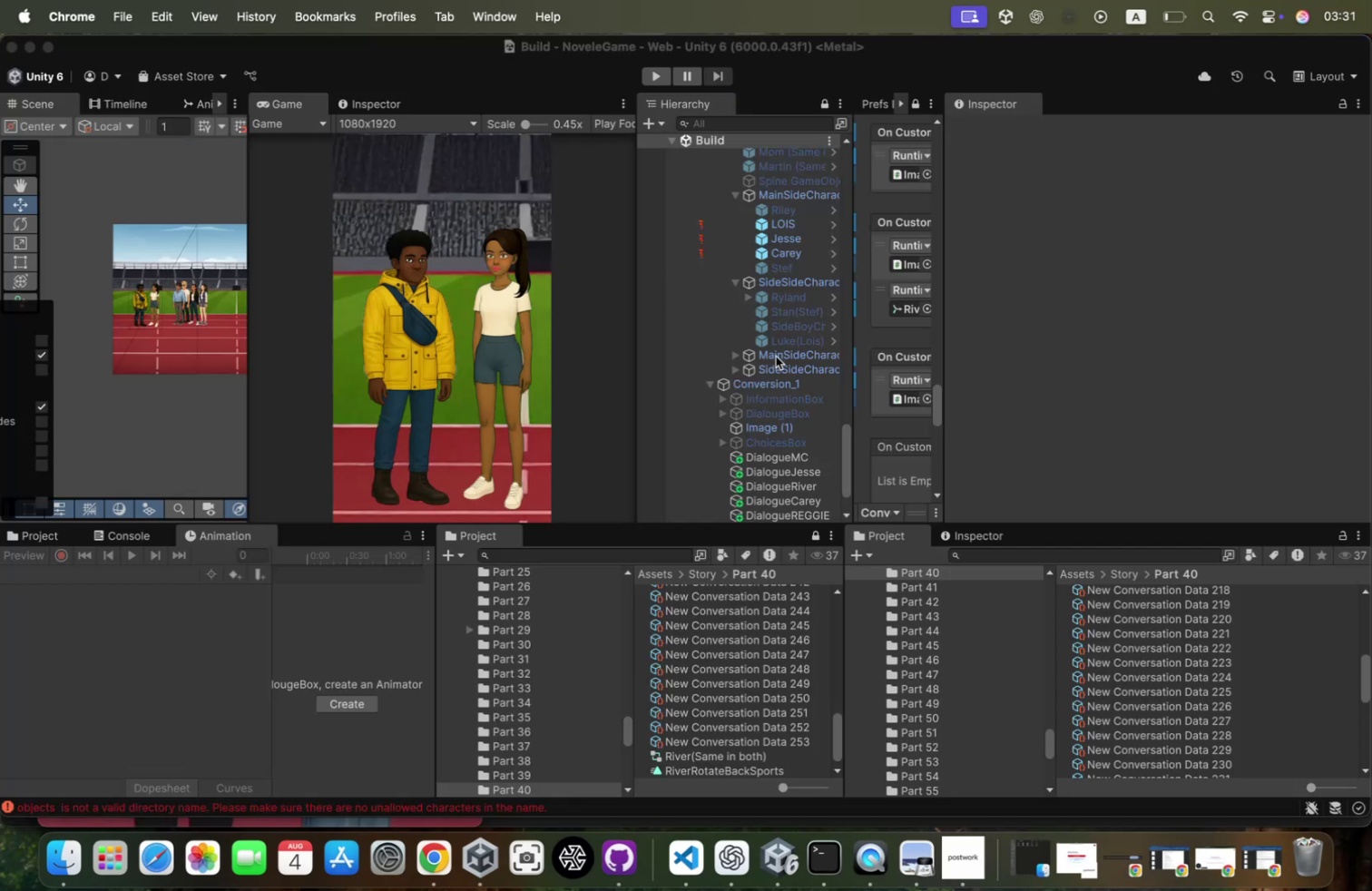 
hold_key(key=Tab, duration=0.42)
 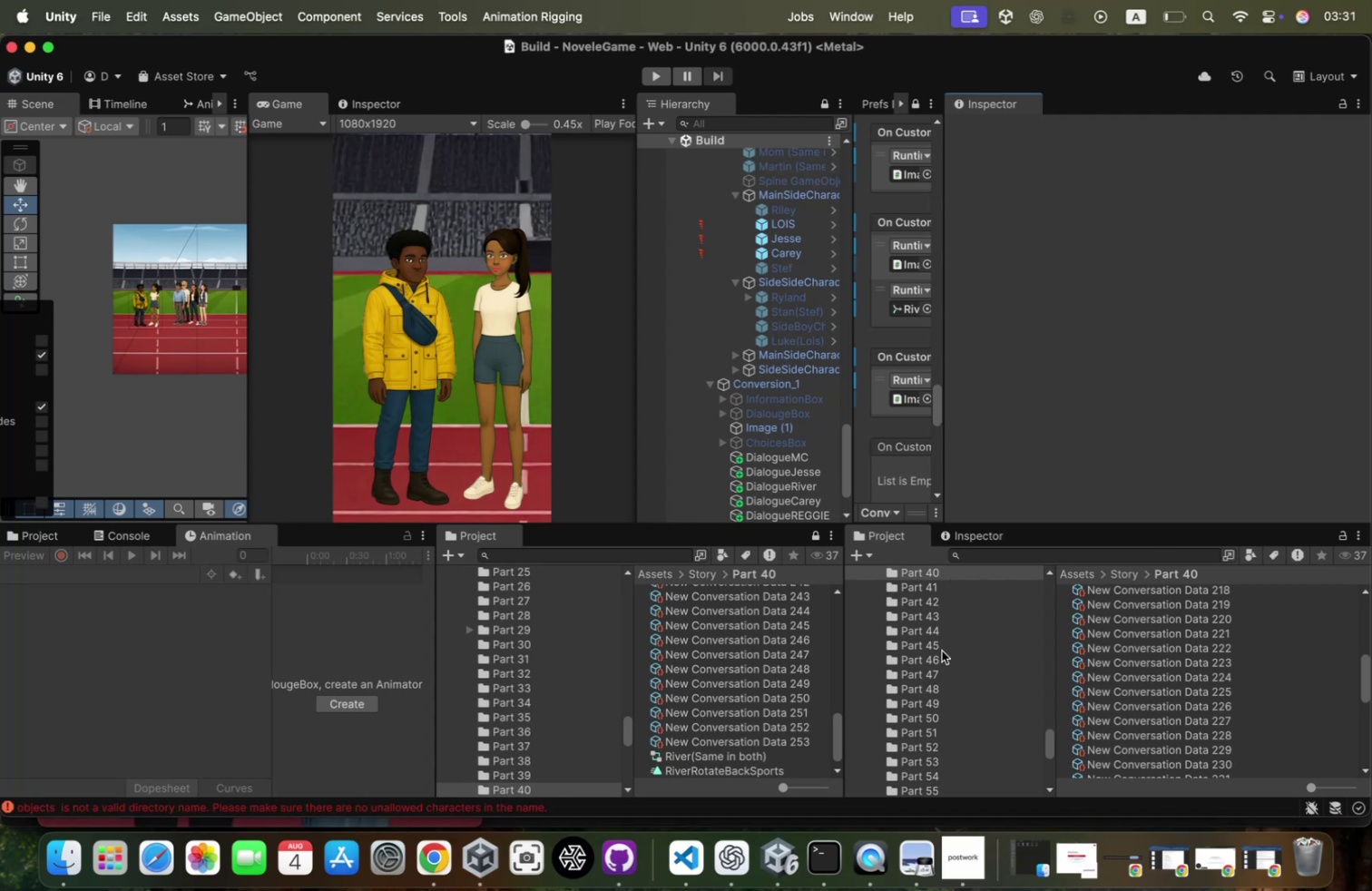 
right_click([446, 847])
 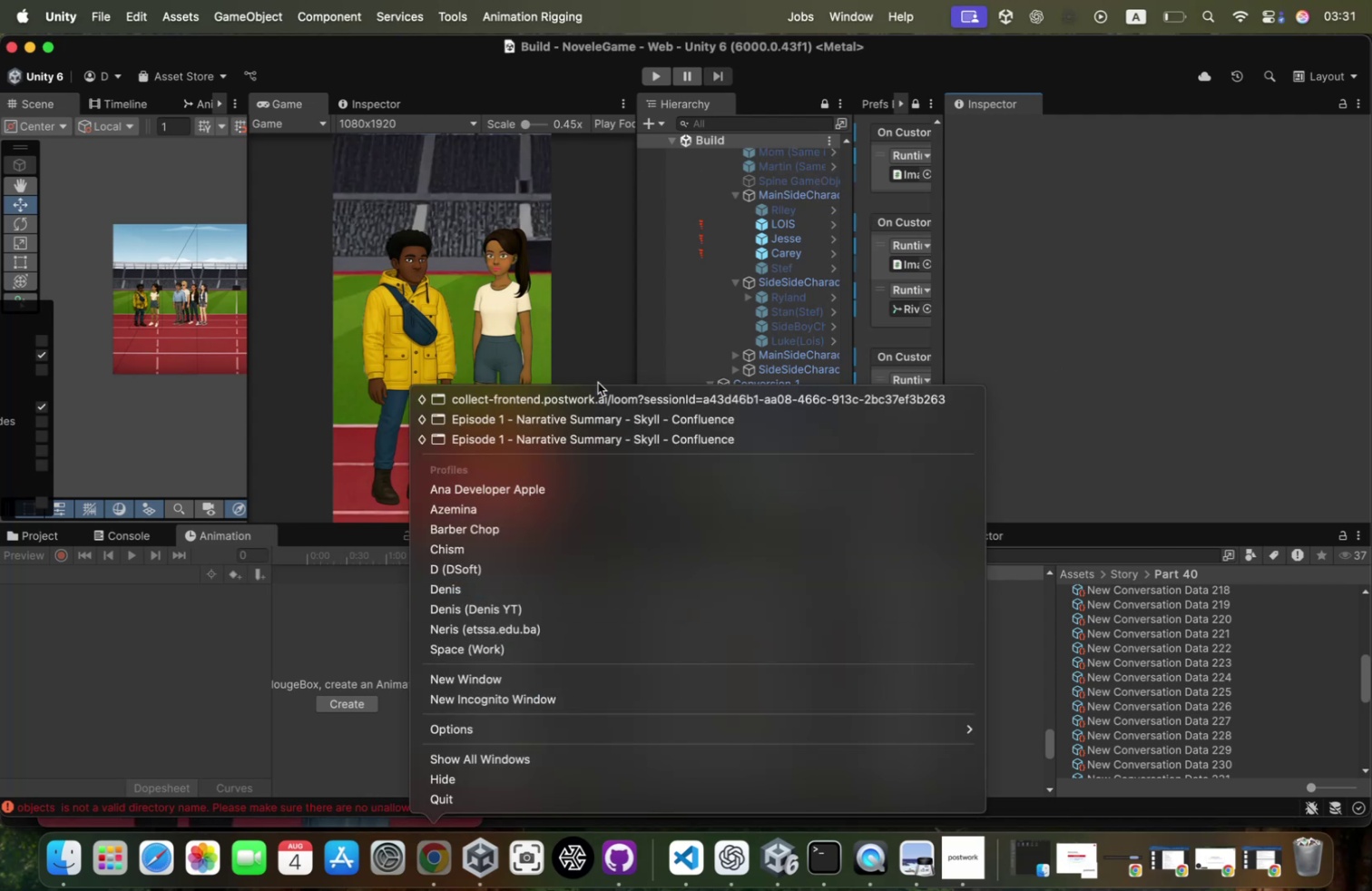 
left_click([588, 400])
 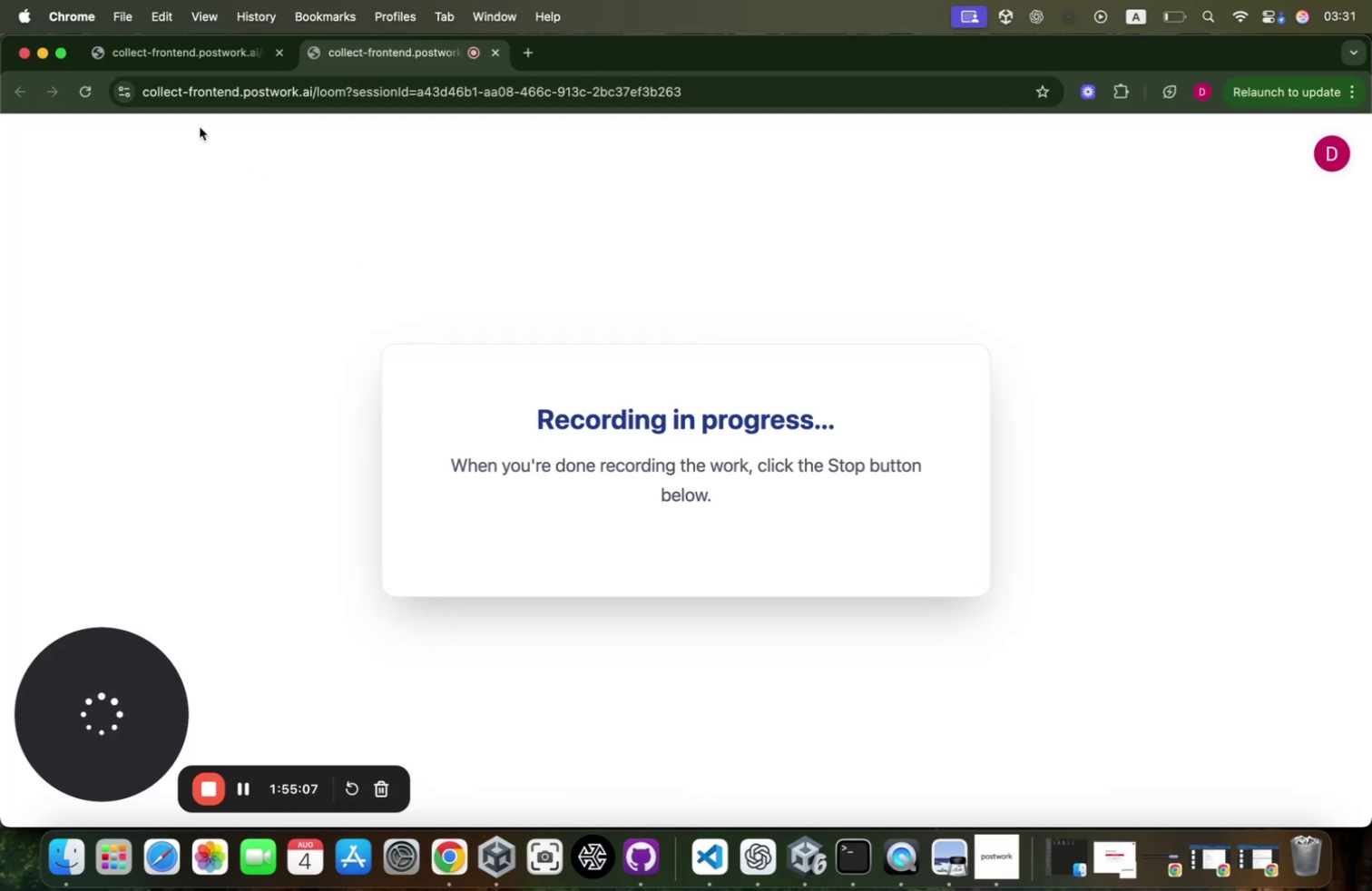 
left_click([40, 54])
 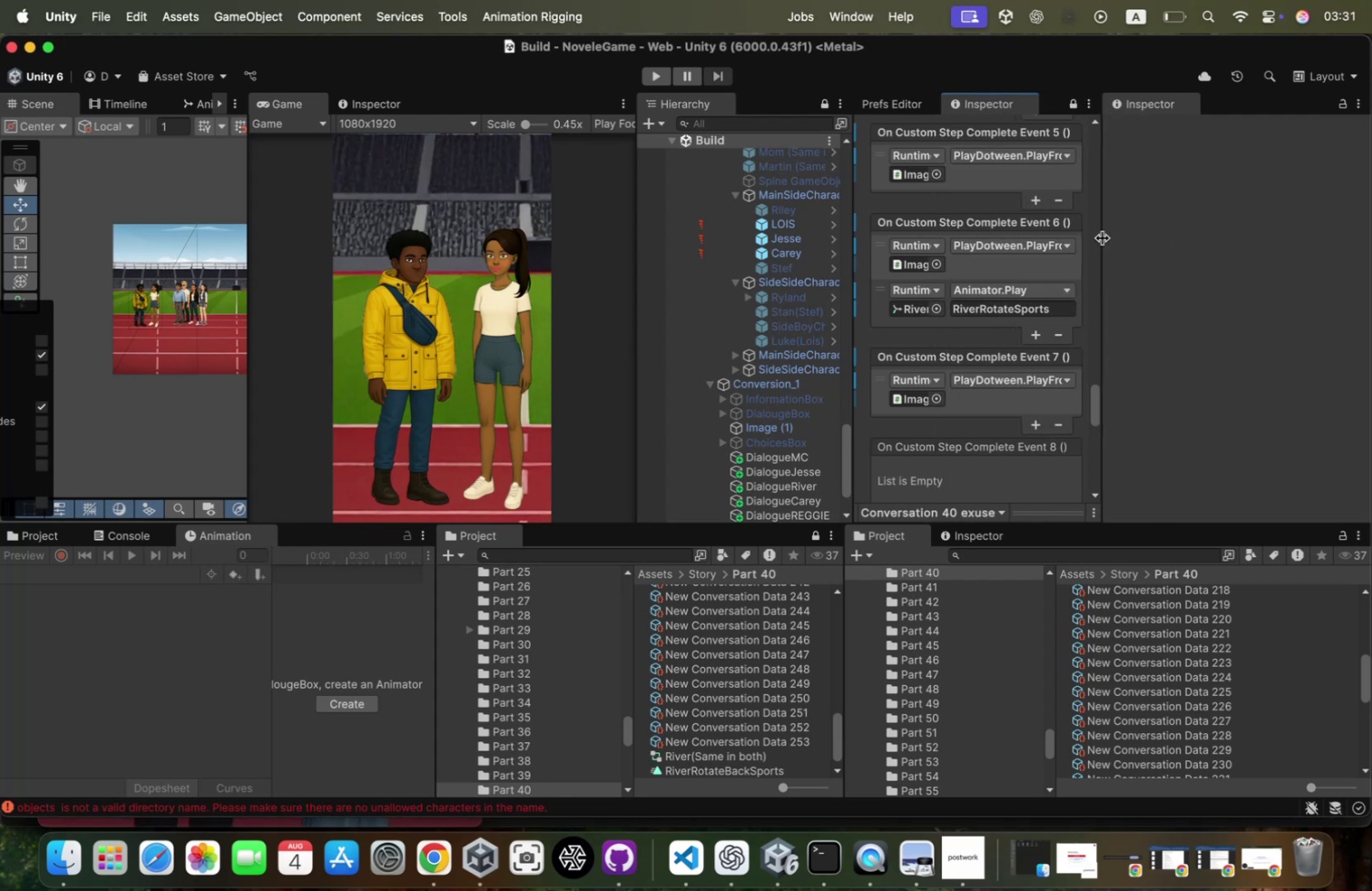 
wait(20.16)
 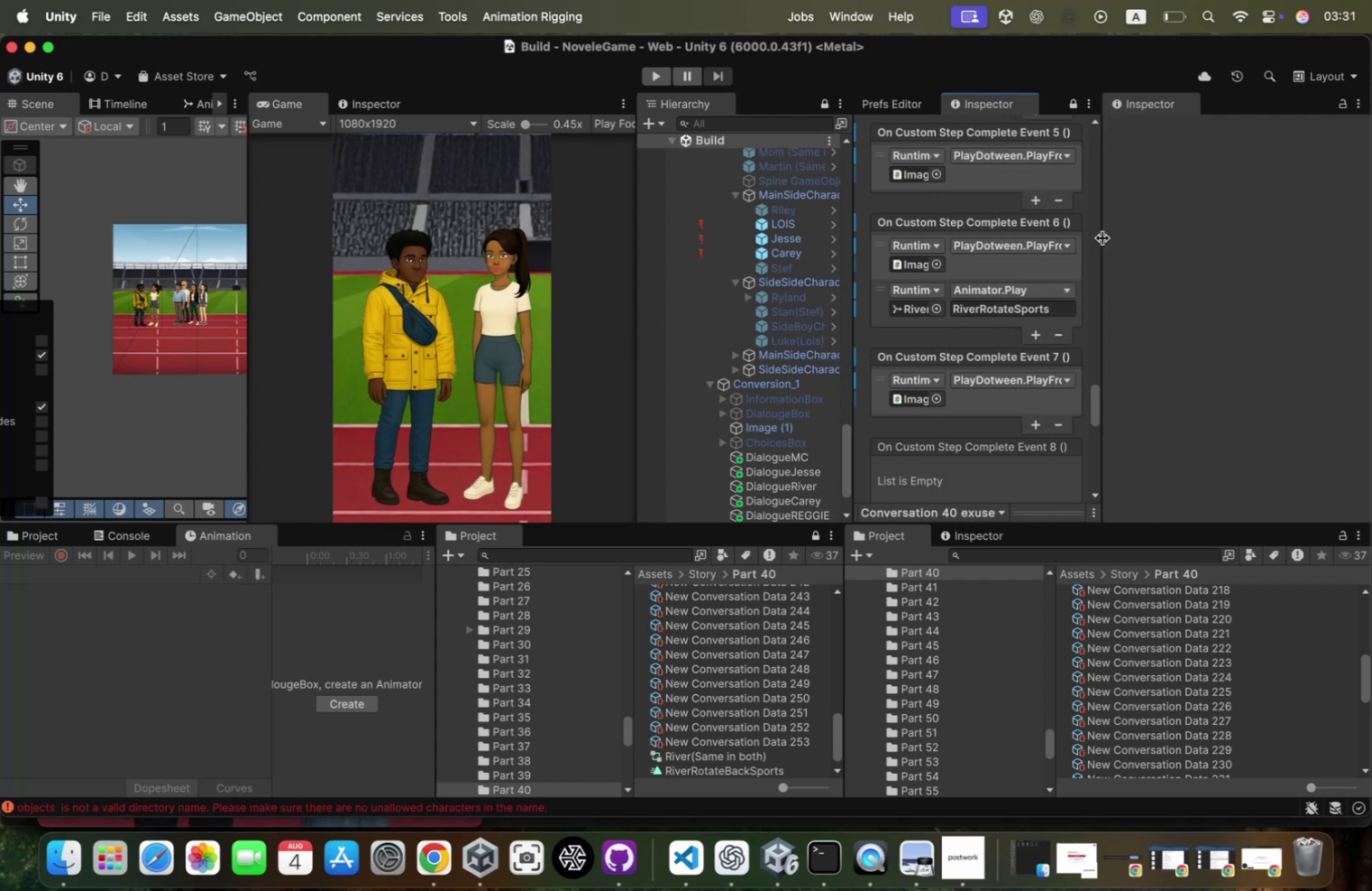 
left_click([624, 107])
 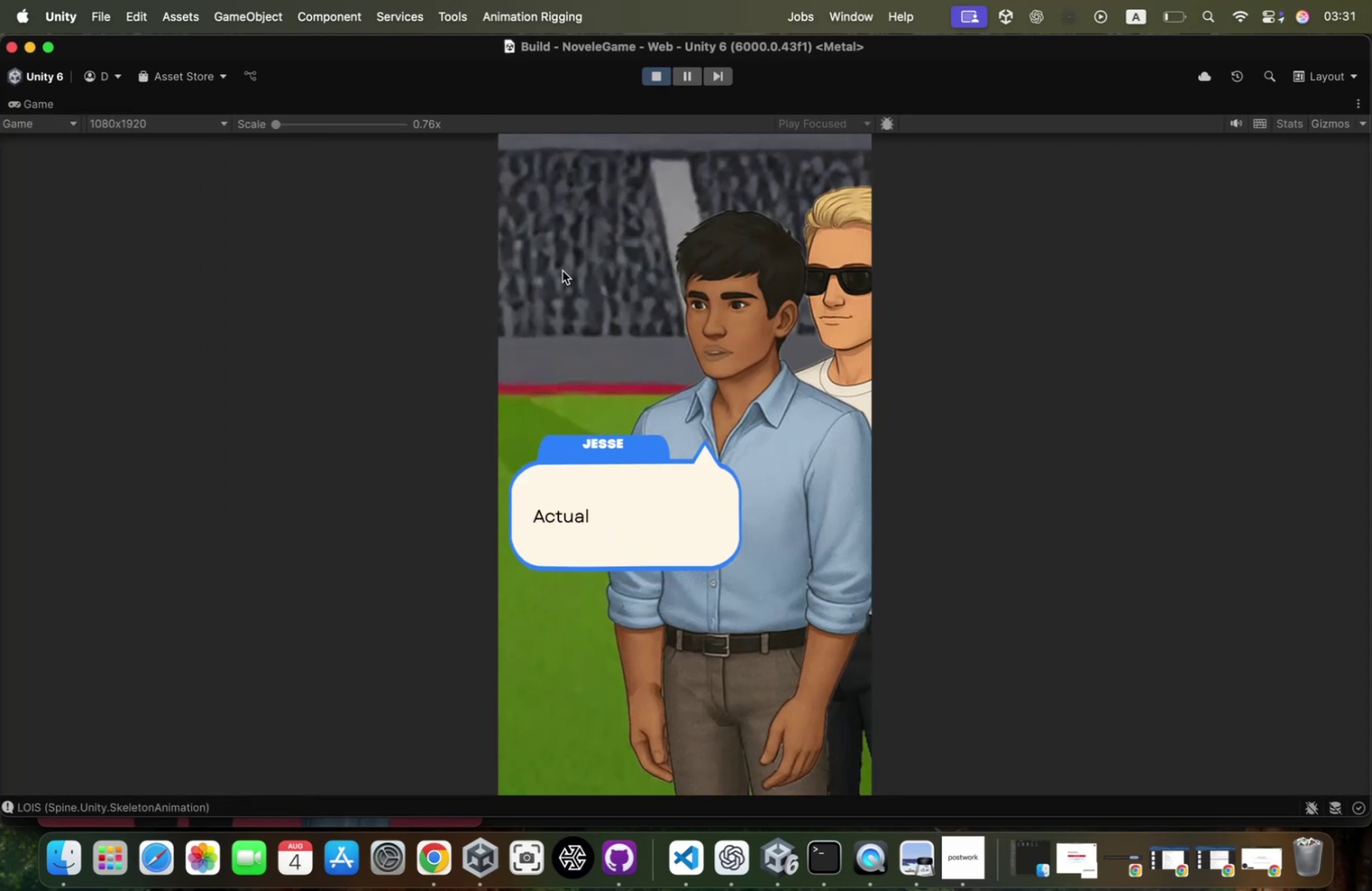 
wait(5.35)
 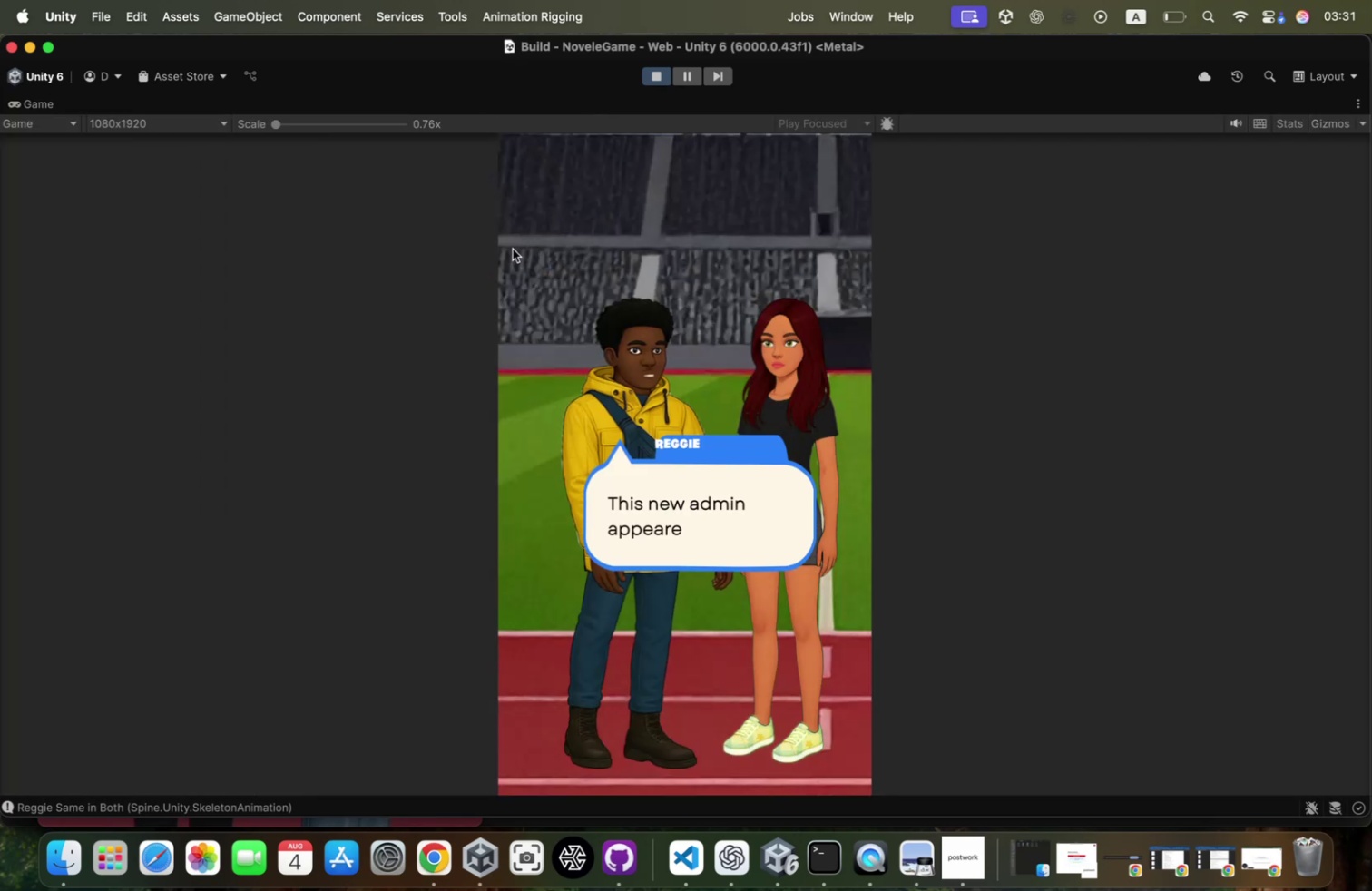 
left_click([563, 270])
 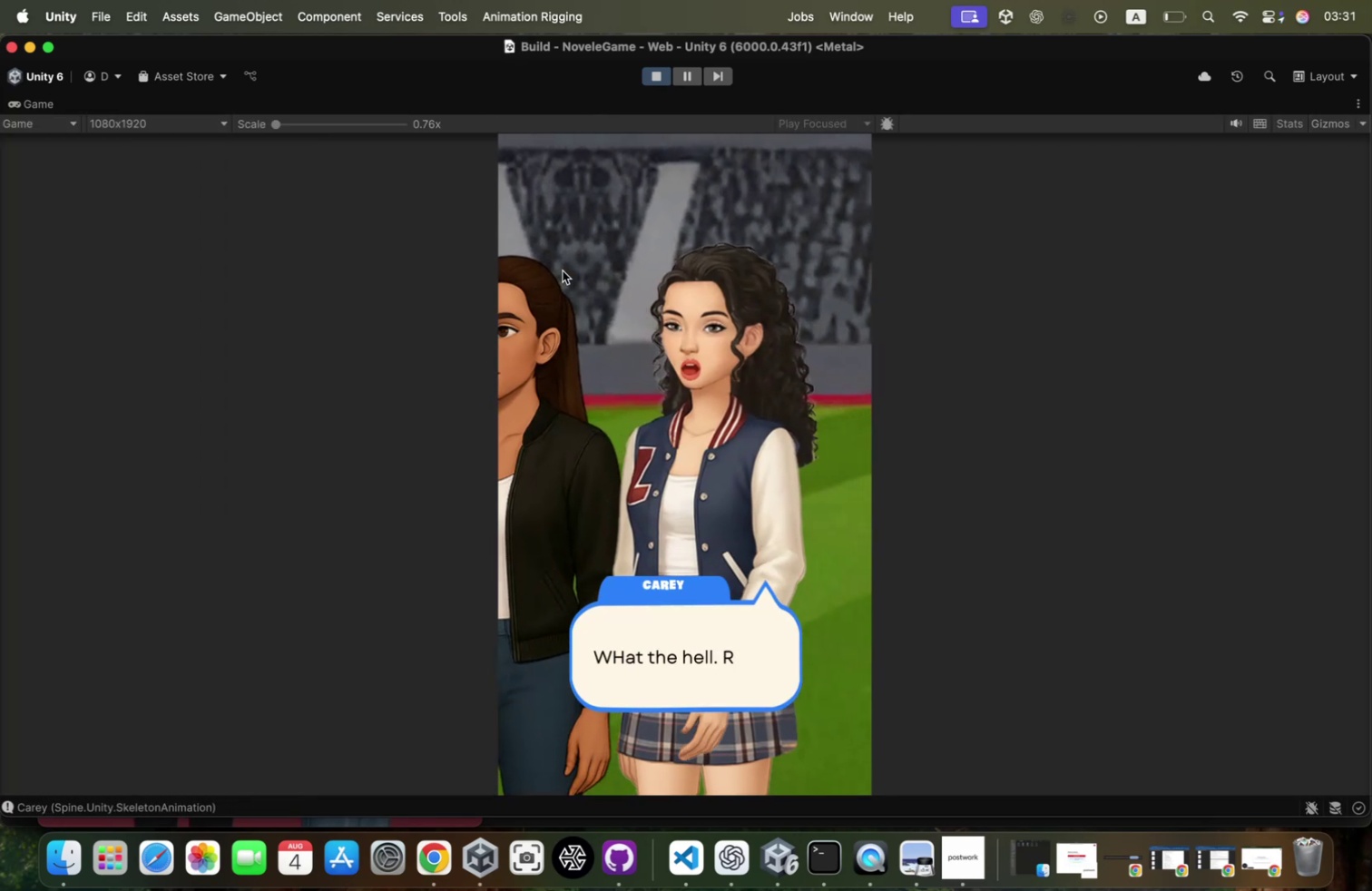 
left_click([563, 270])
 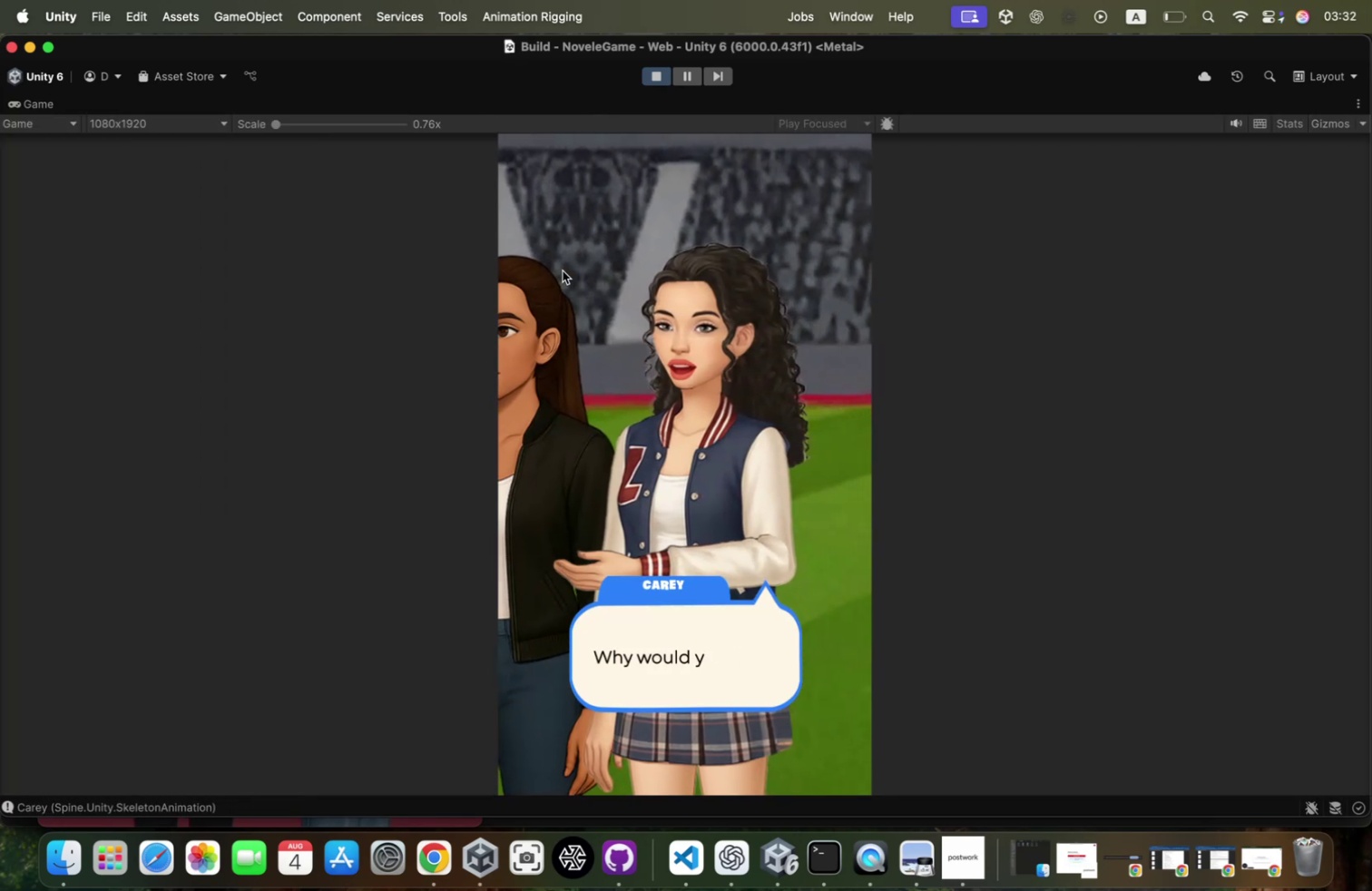 
left_click([563, 270])
 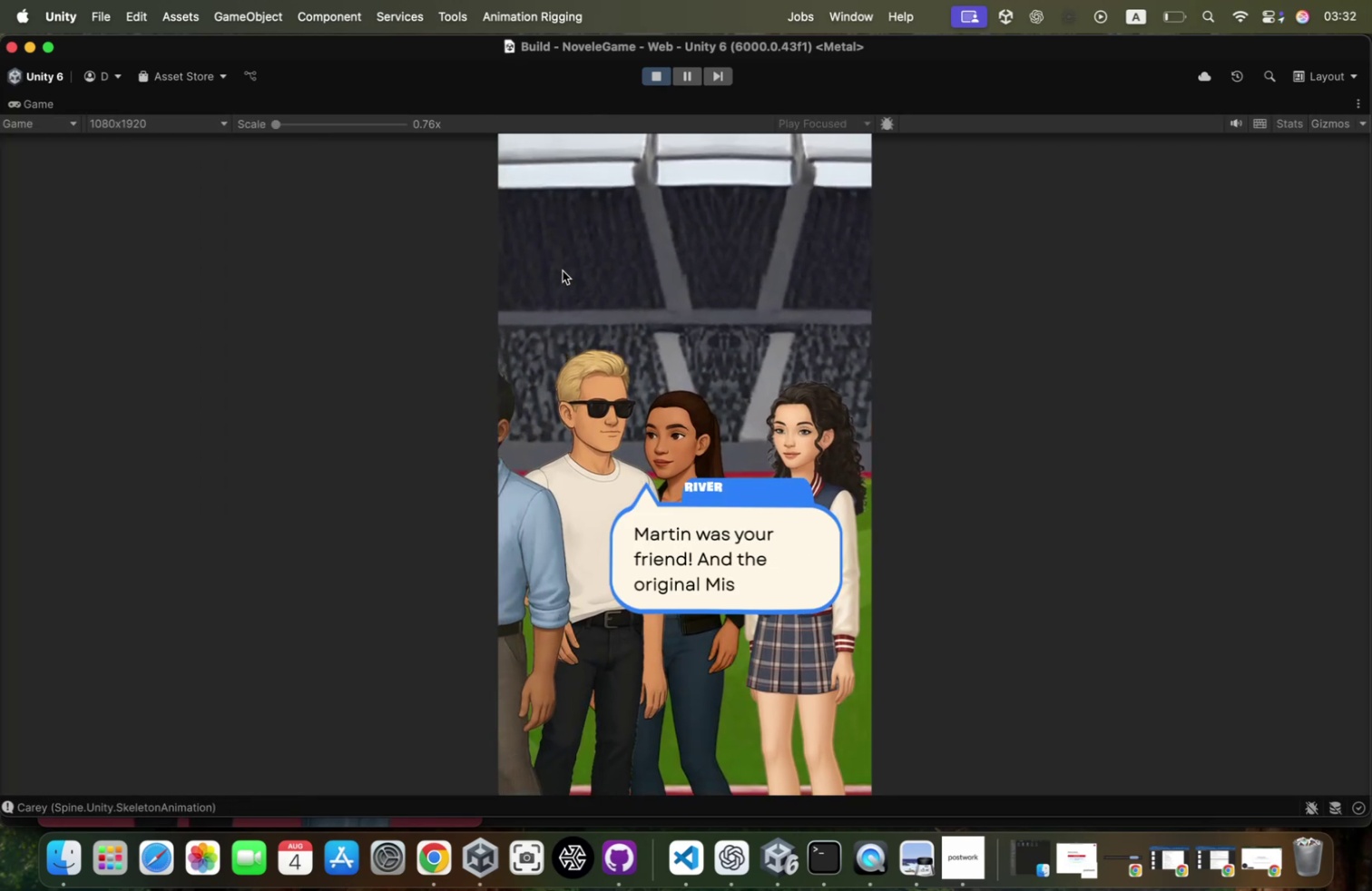 
left_click([563, 270])
 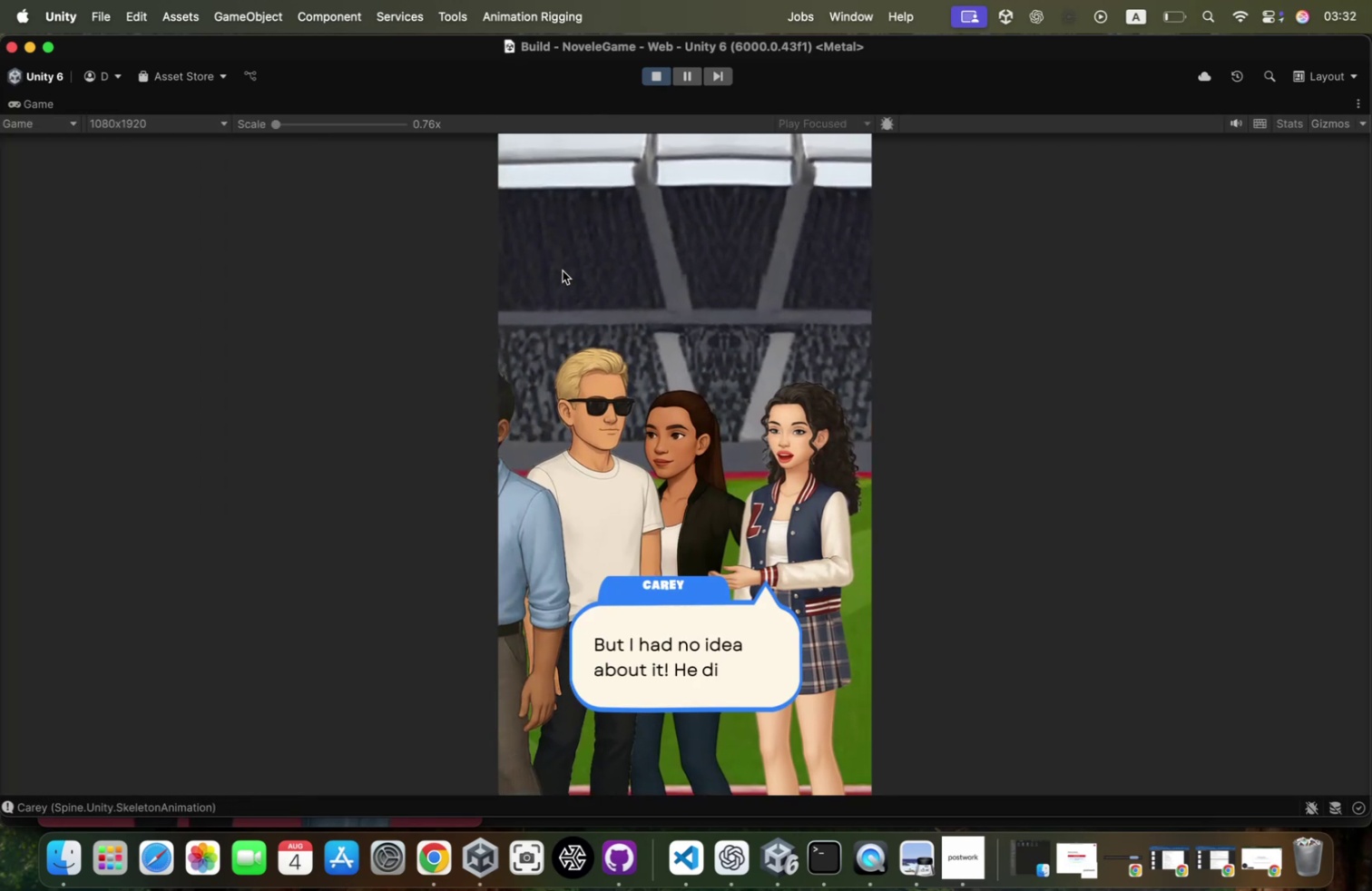 
left_click([563, 270])
 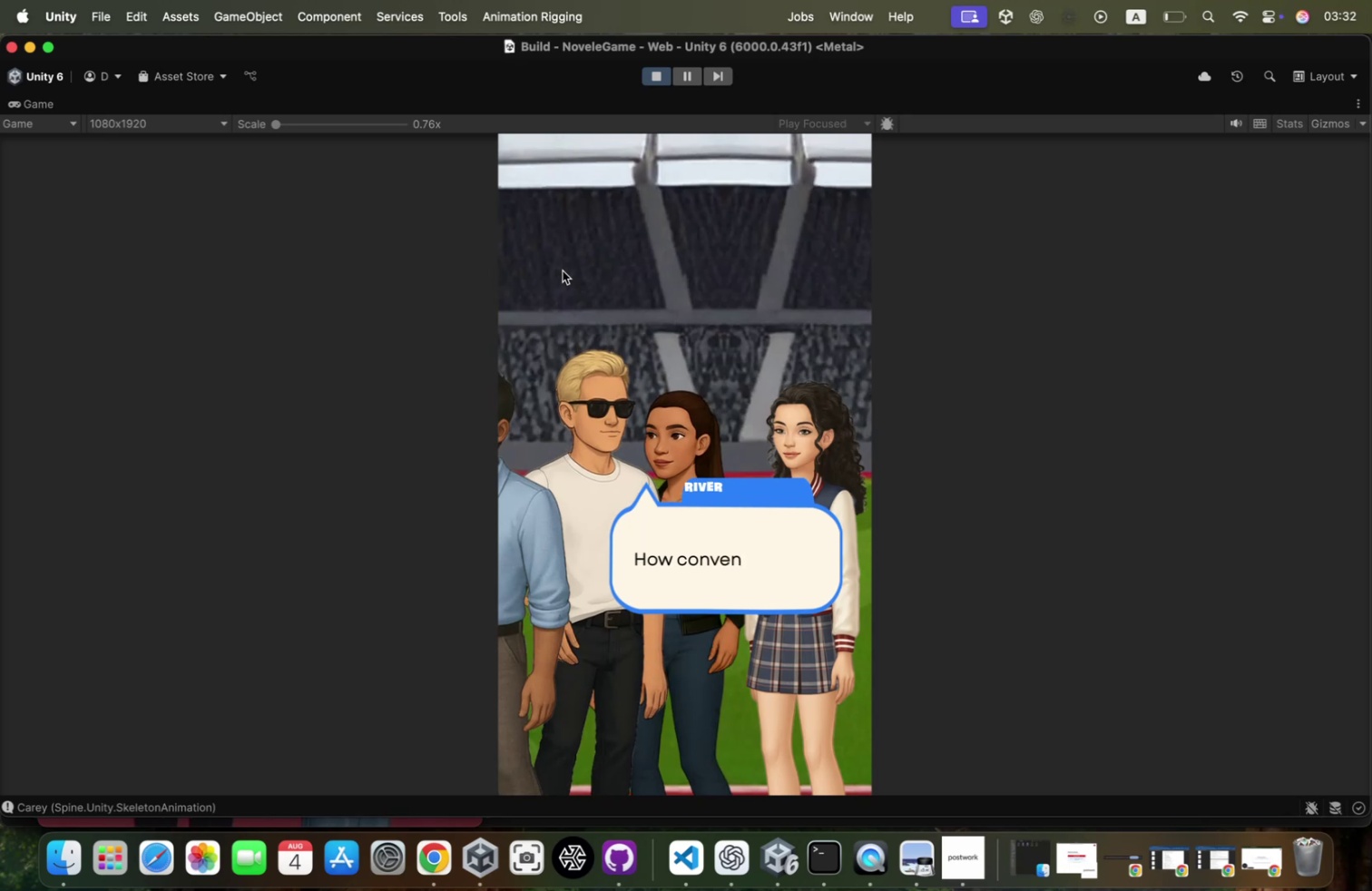 
left_click([563, 270])
 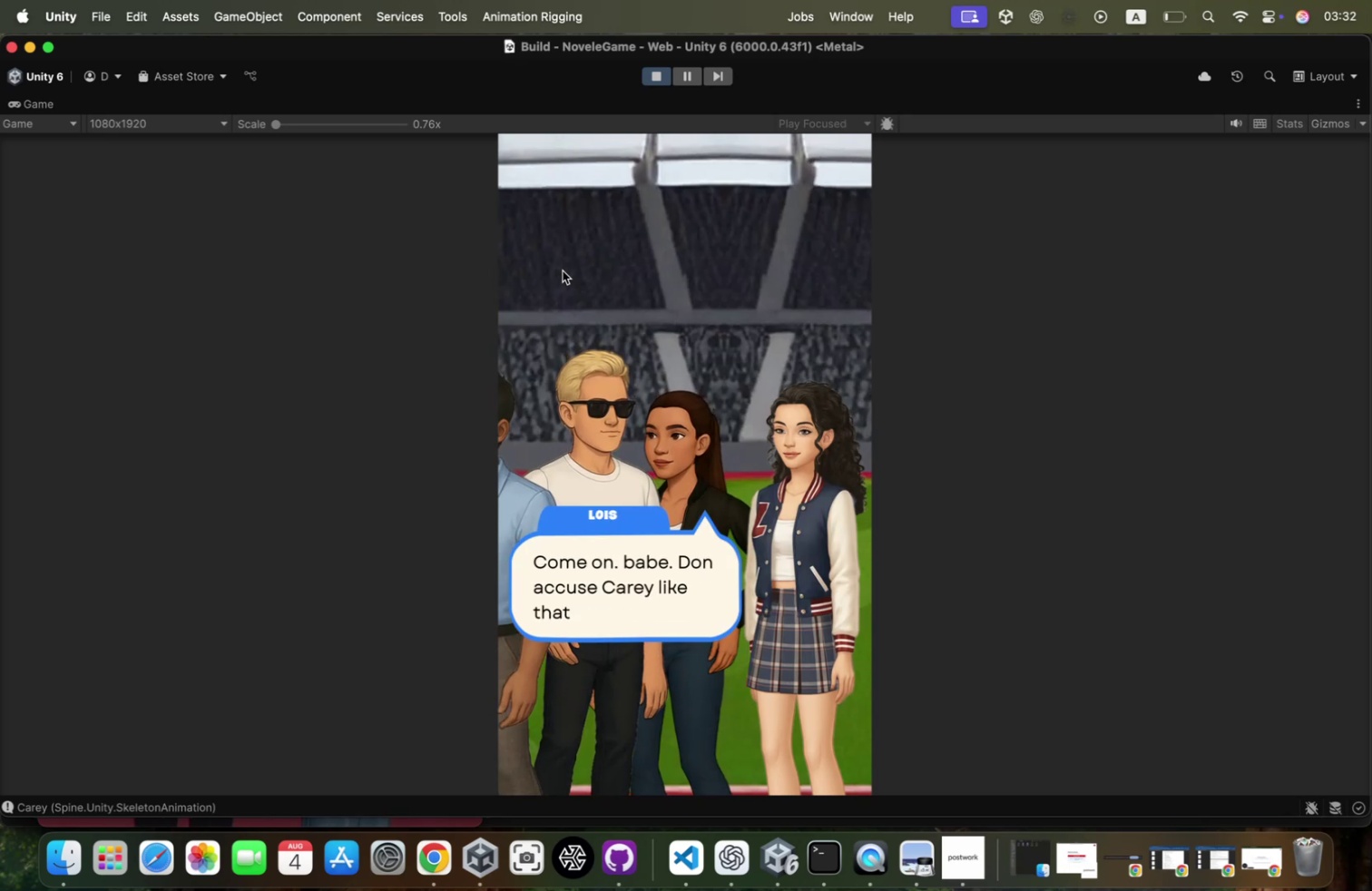 
left_click([563, 270])
 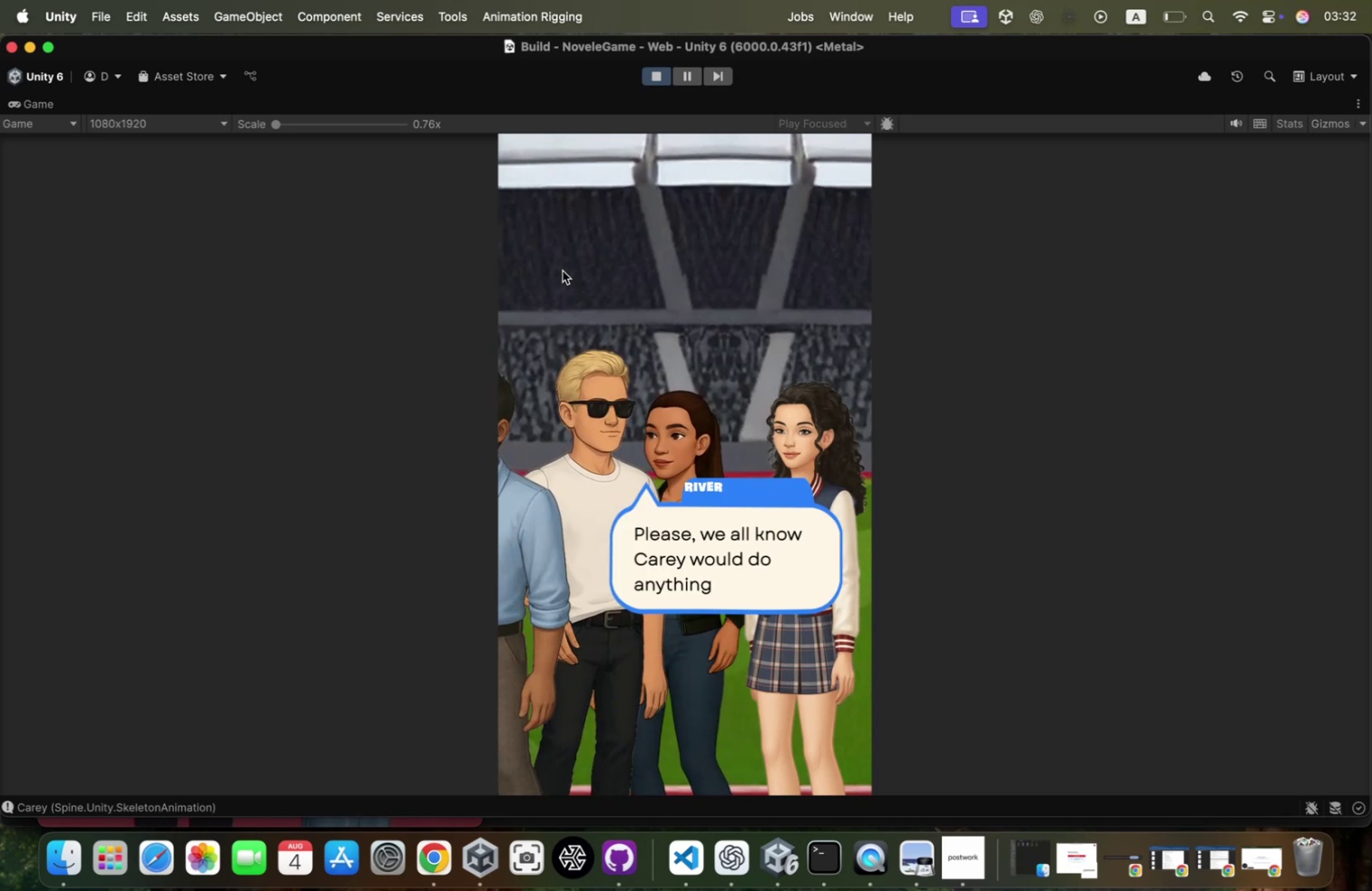 
left_click([563, 270])
 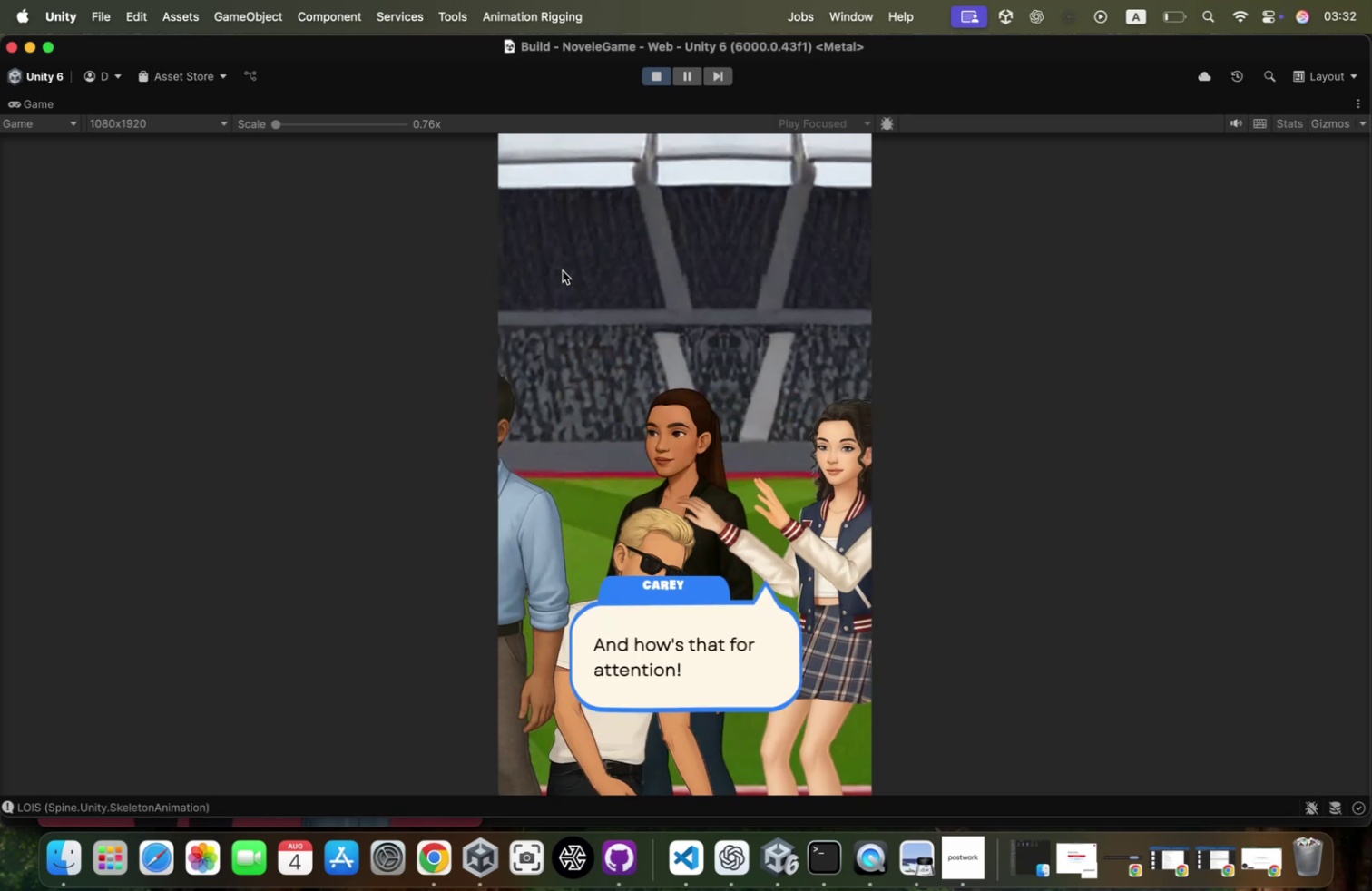 
left_click([563, 270])
 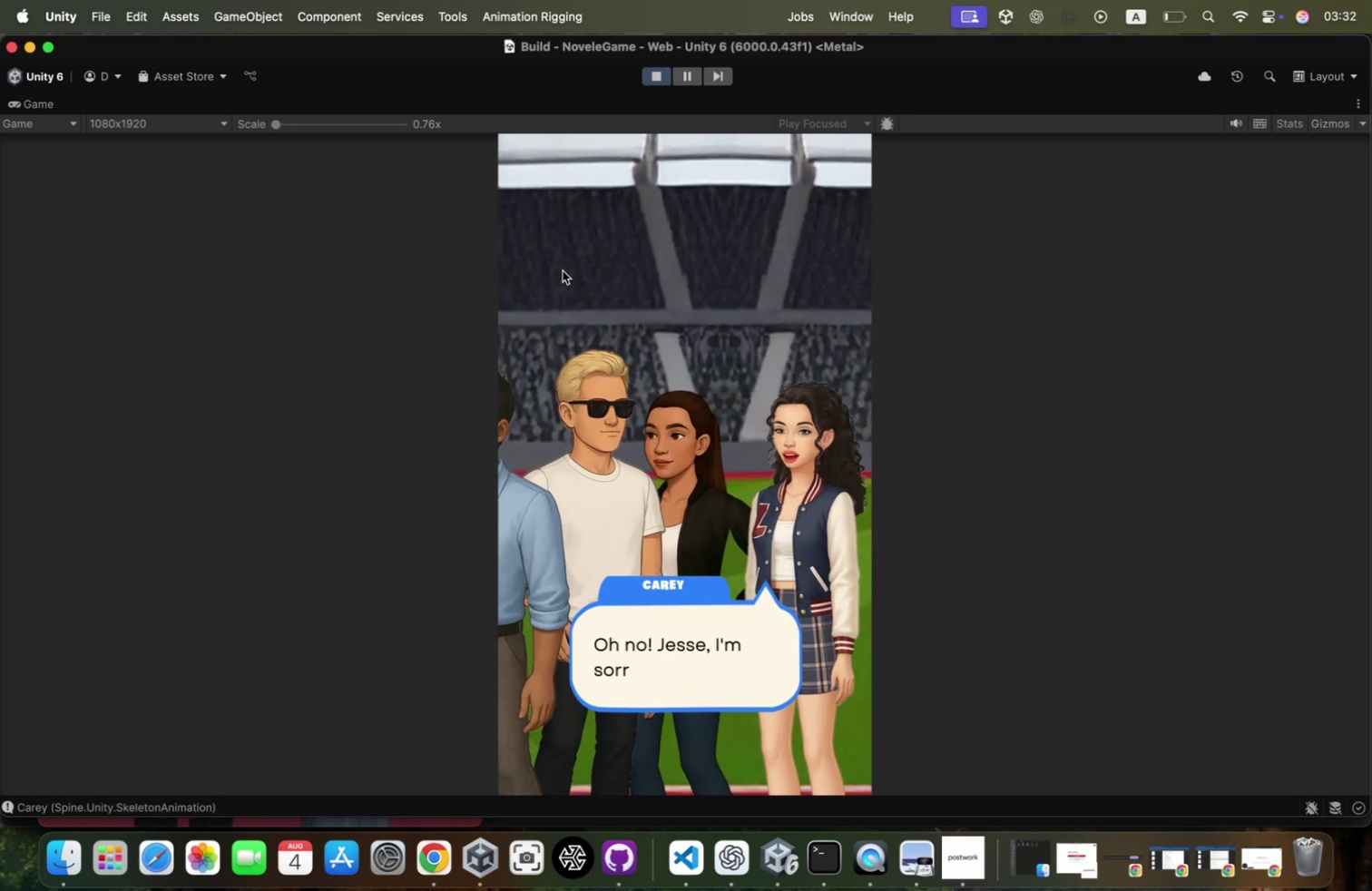 
left_click([563, 270])
 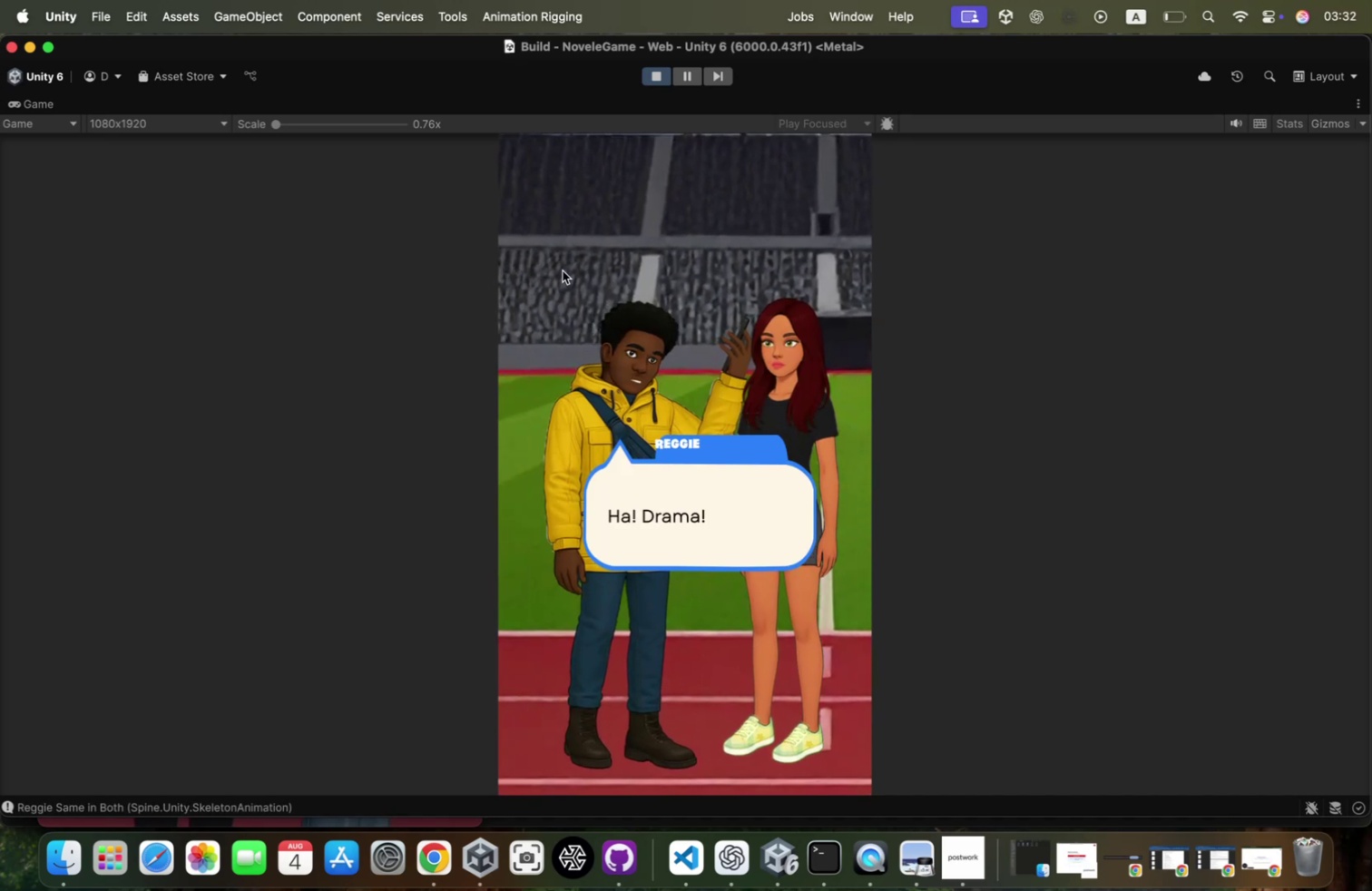 
left_click([563, 270])
 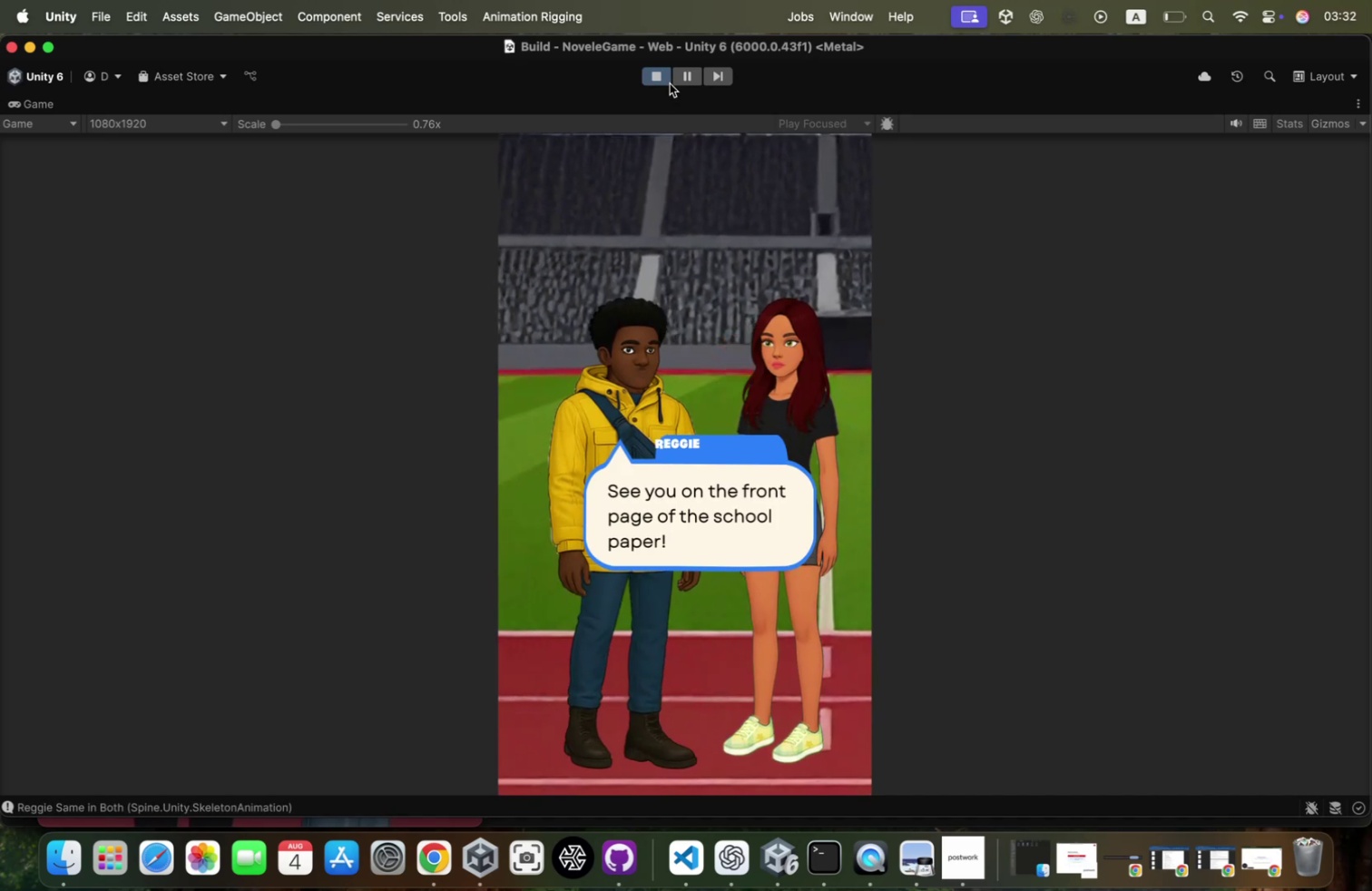 
left_click([663, 79])
 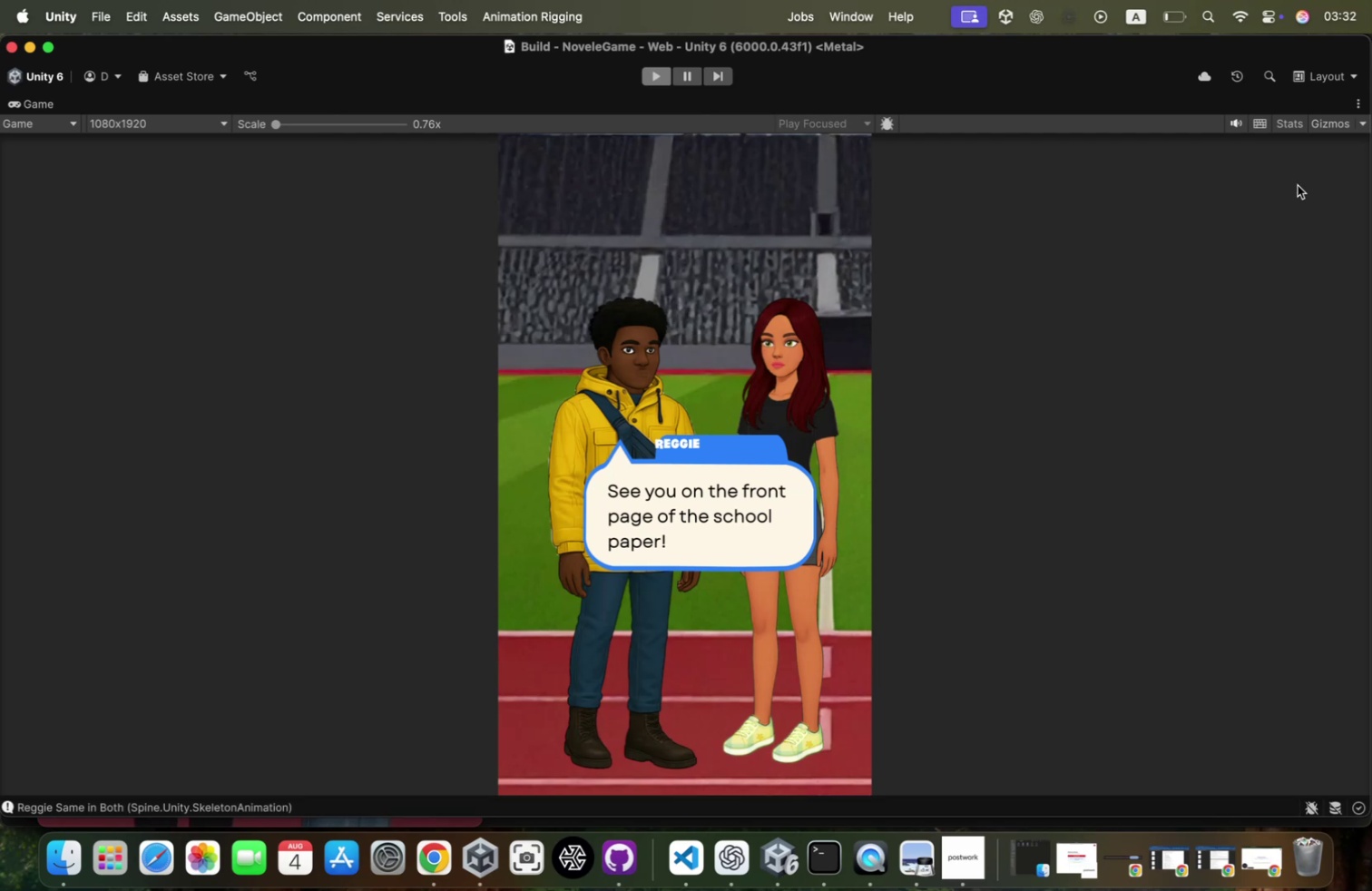 
mouse_move([1329, 137])
 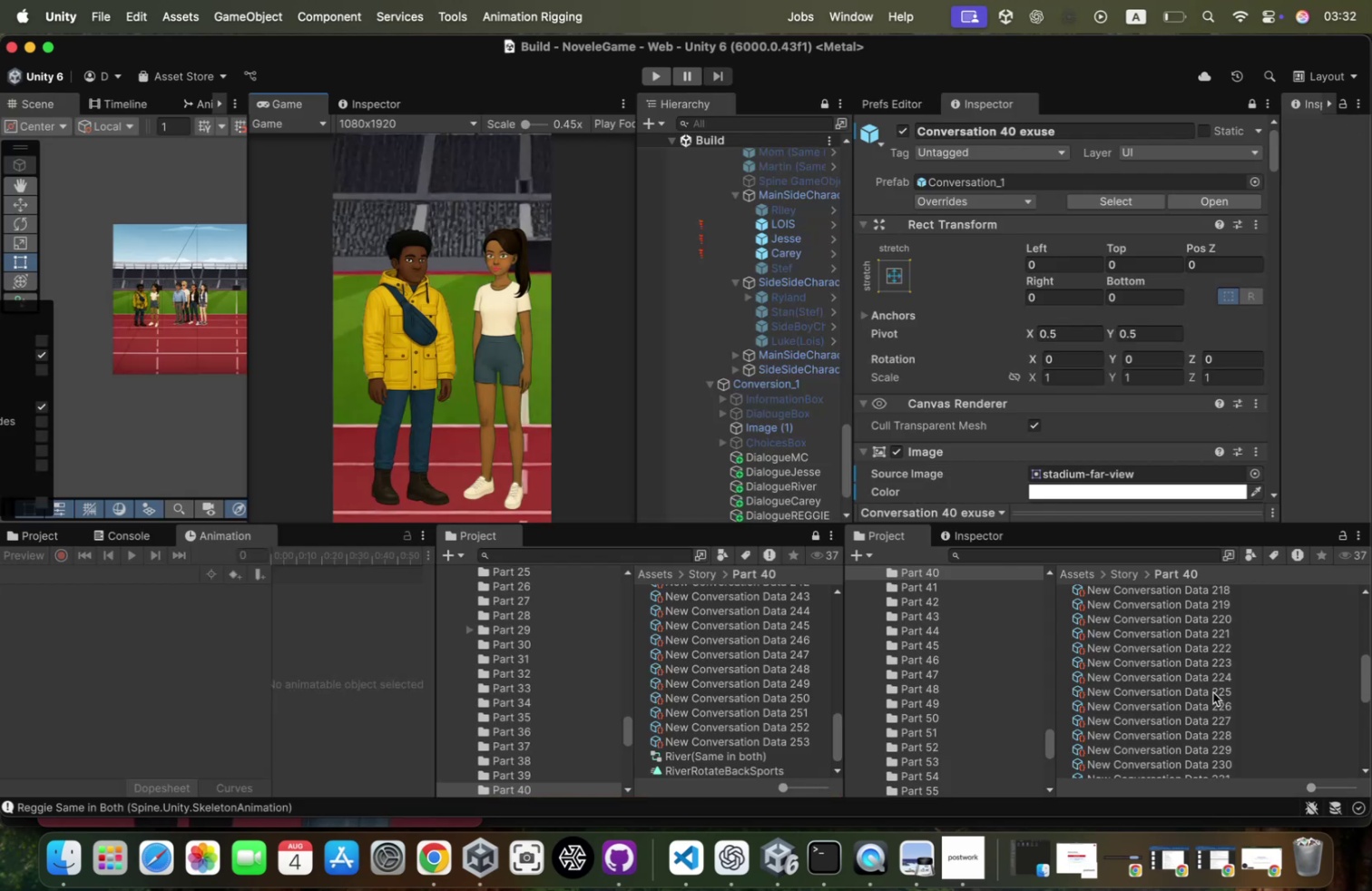 
scroll: coordinate [1234, 673], scroll_direction: down, amount: 68.0
 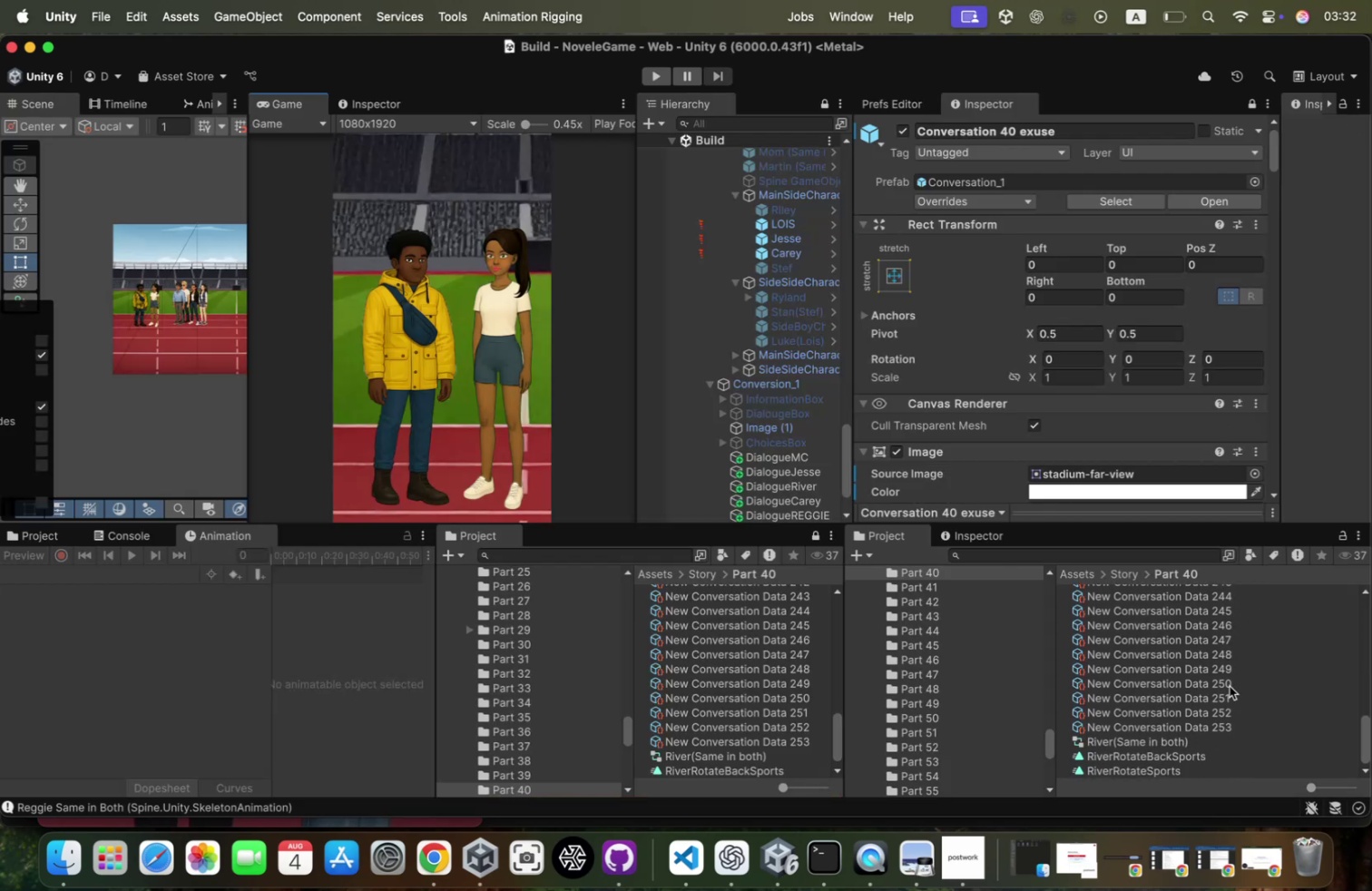 
left_click([1230, 685])
 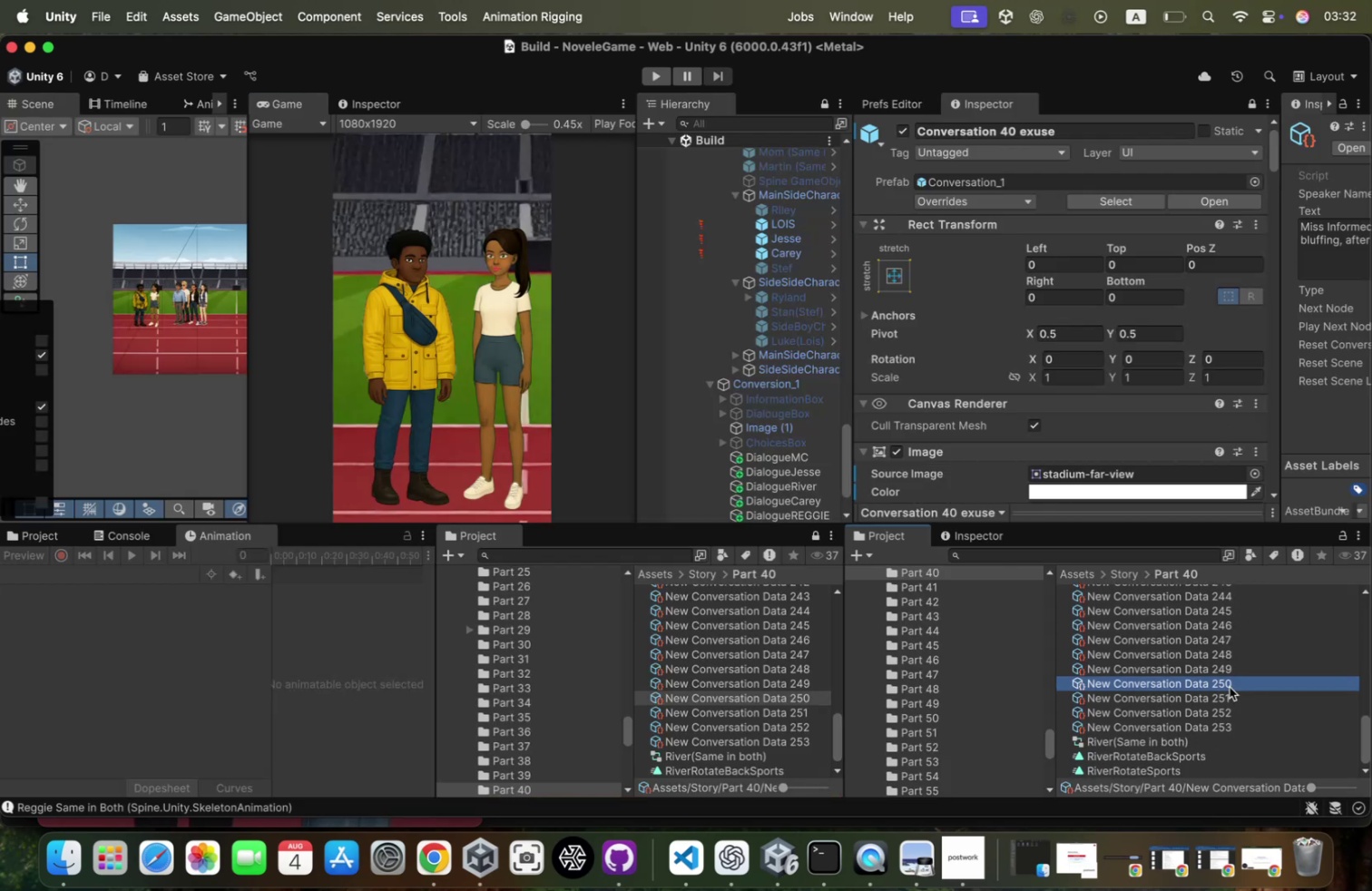 
key(ArrowUp)
 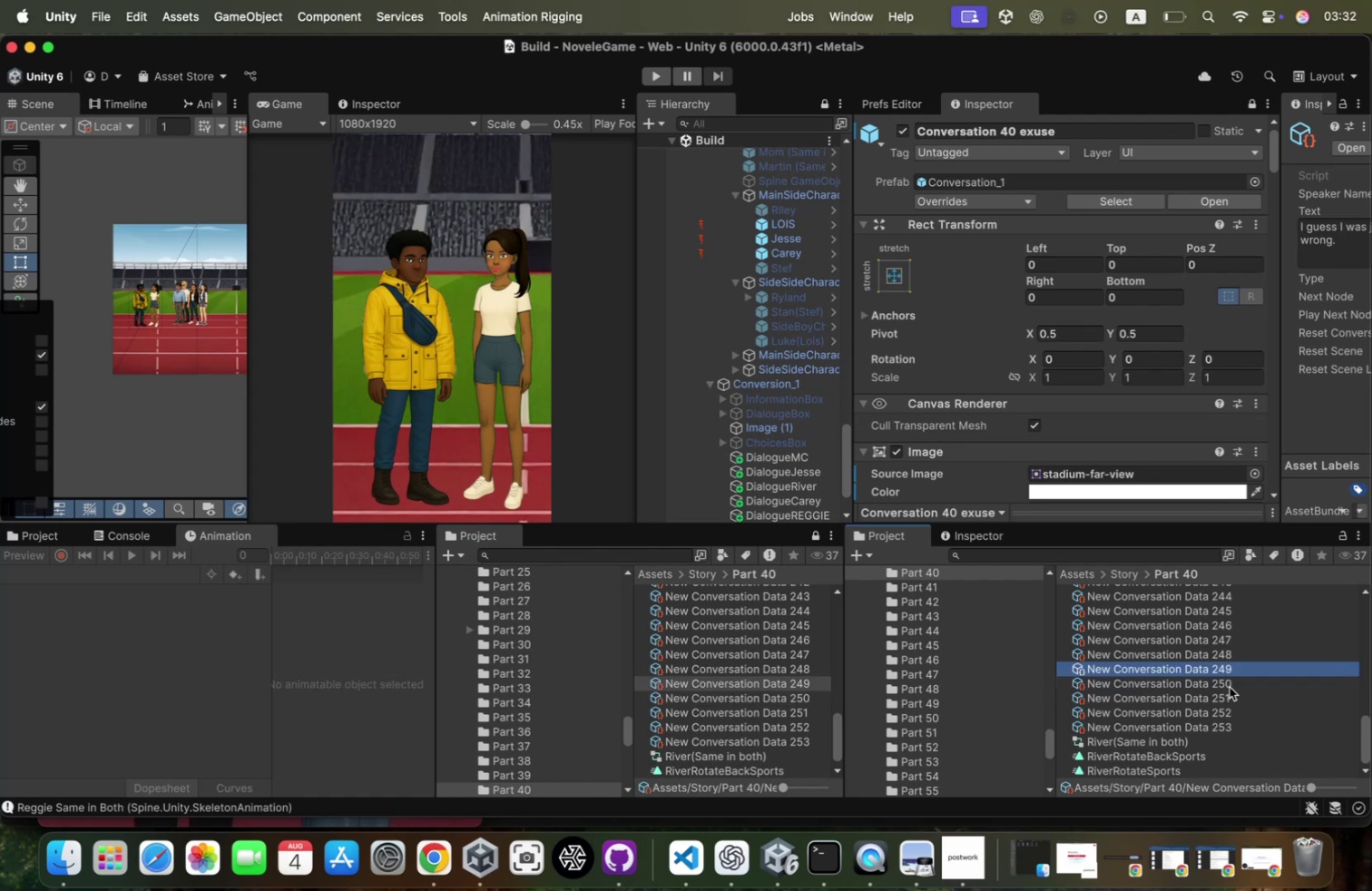 
key(ArrowUp)
 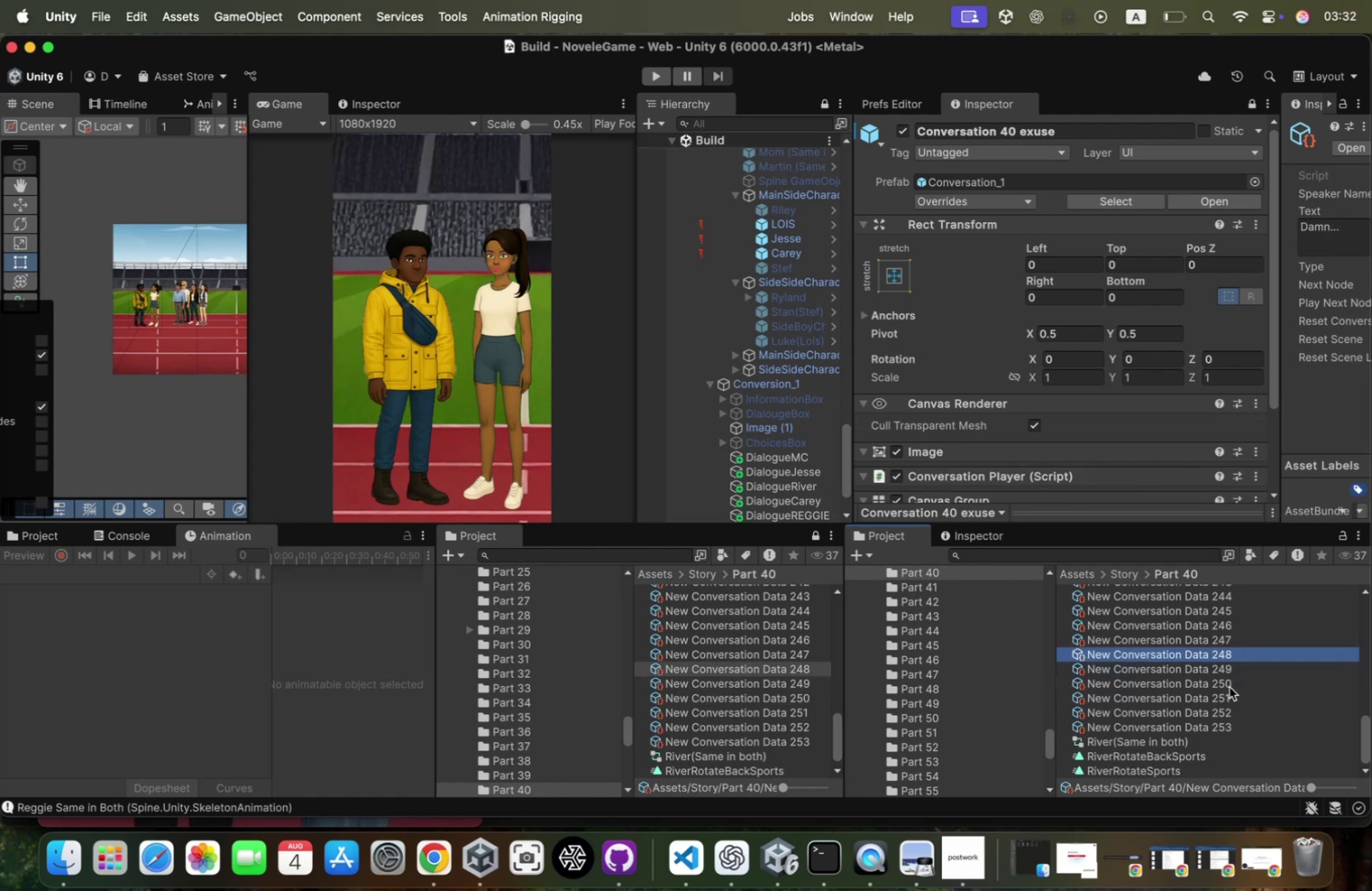 
key(ArrowUp)
 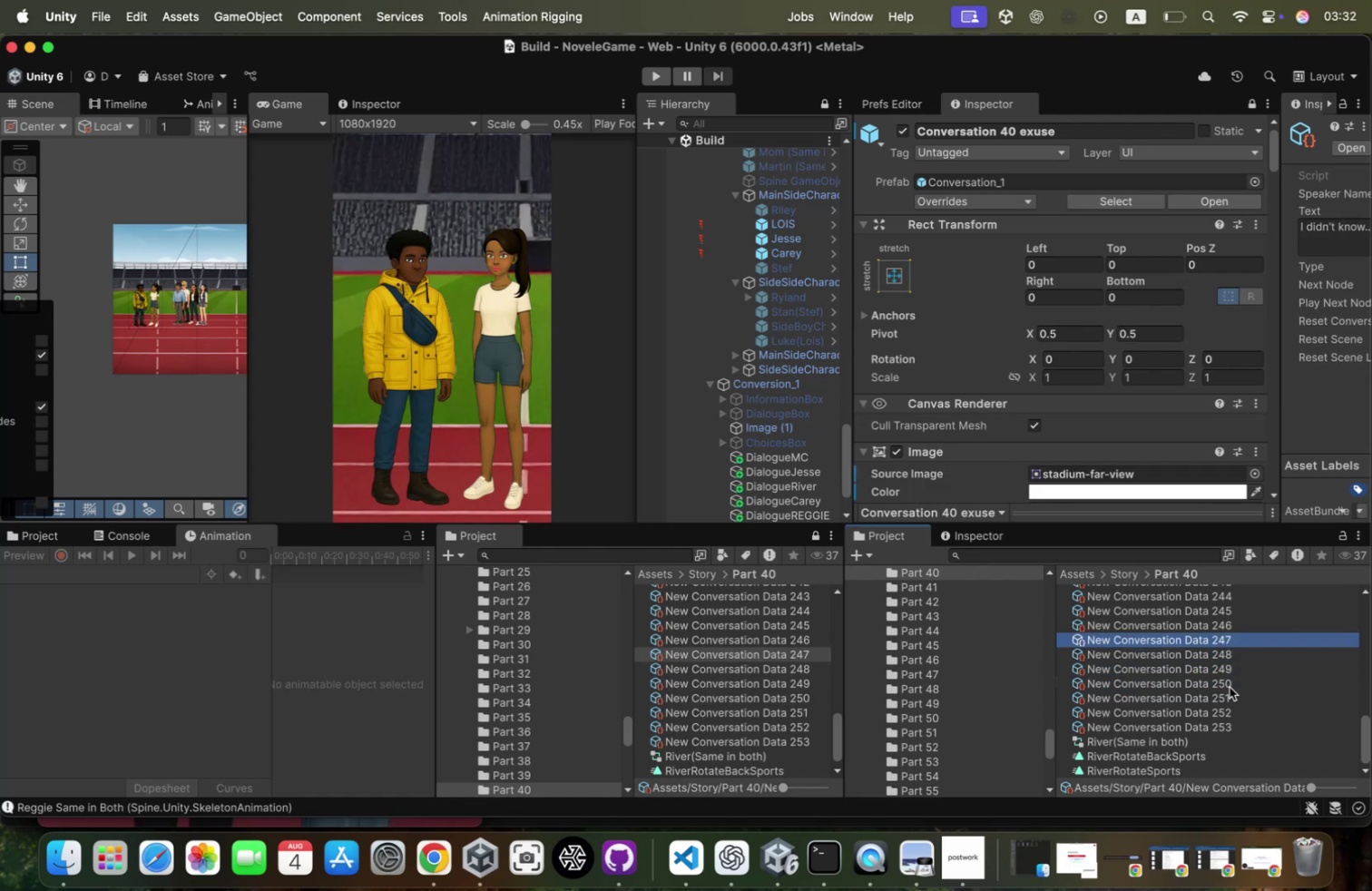 
key(ArrowUp)
 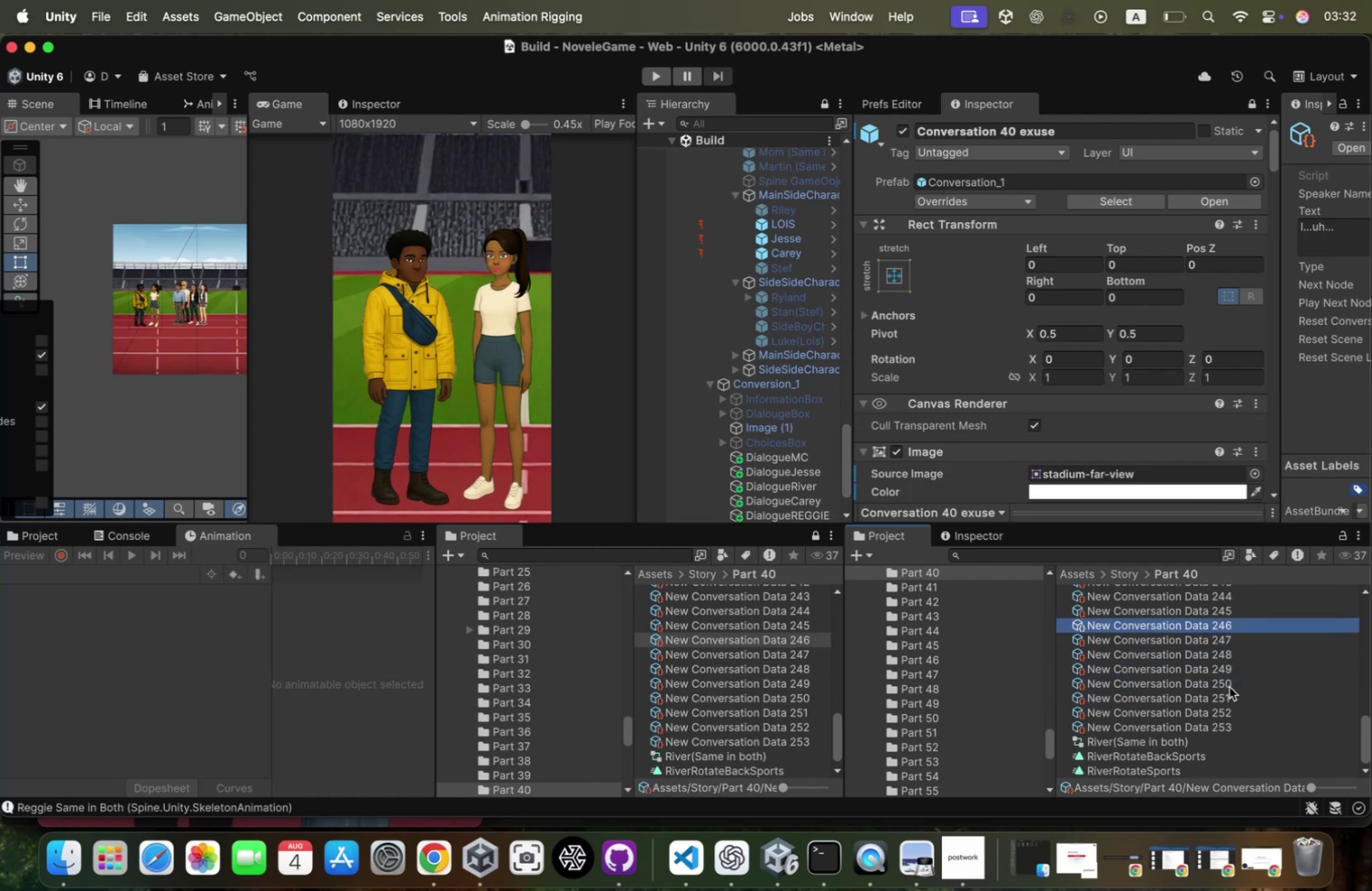 
key(ArrowUp)
 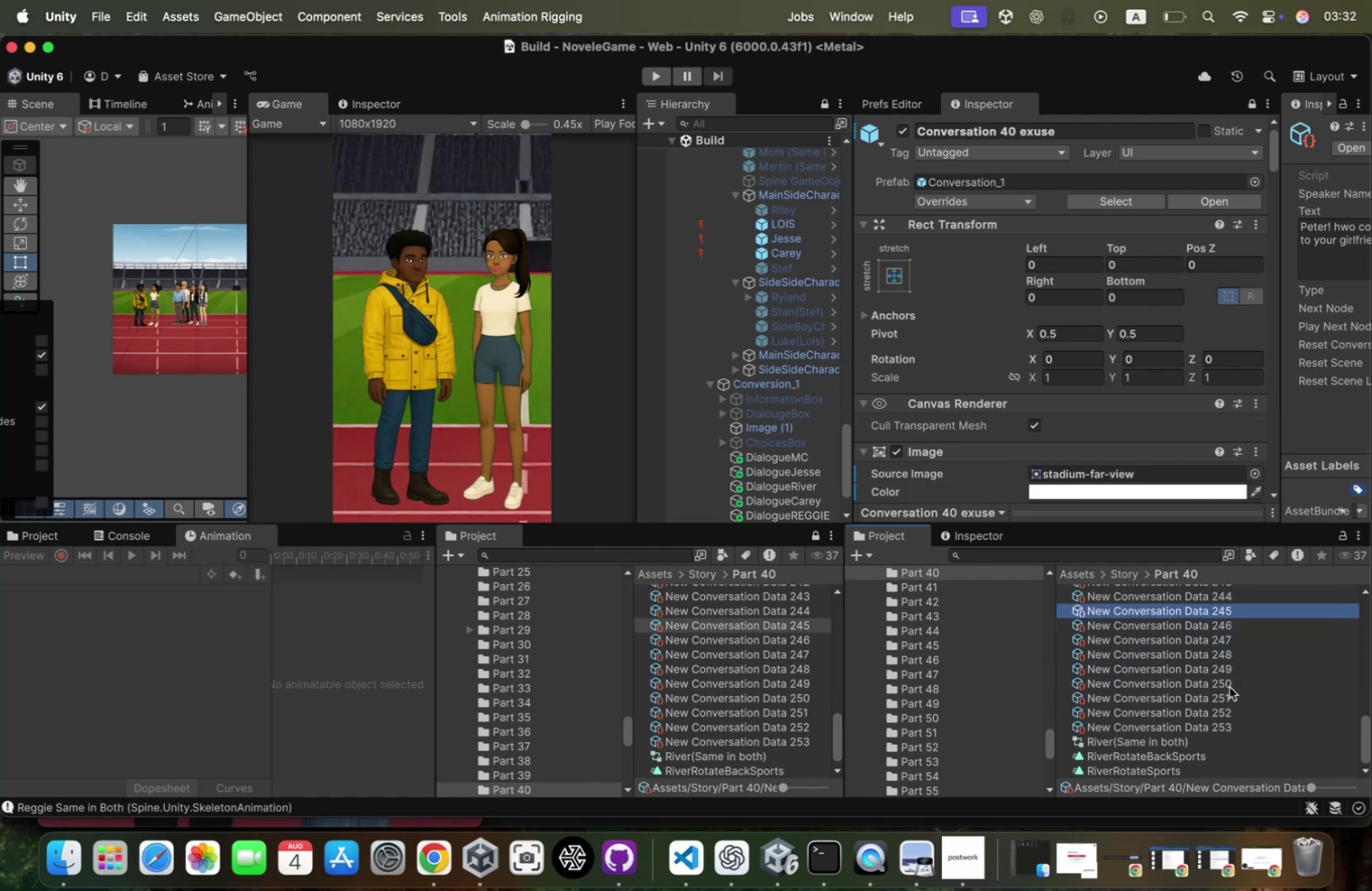 
key(ArrowUp)
 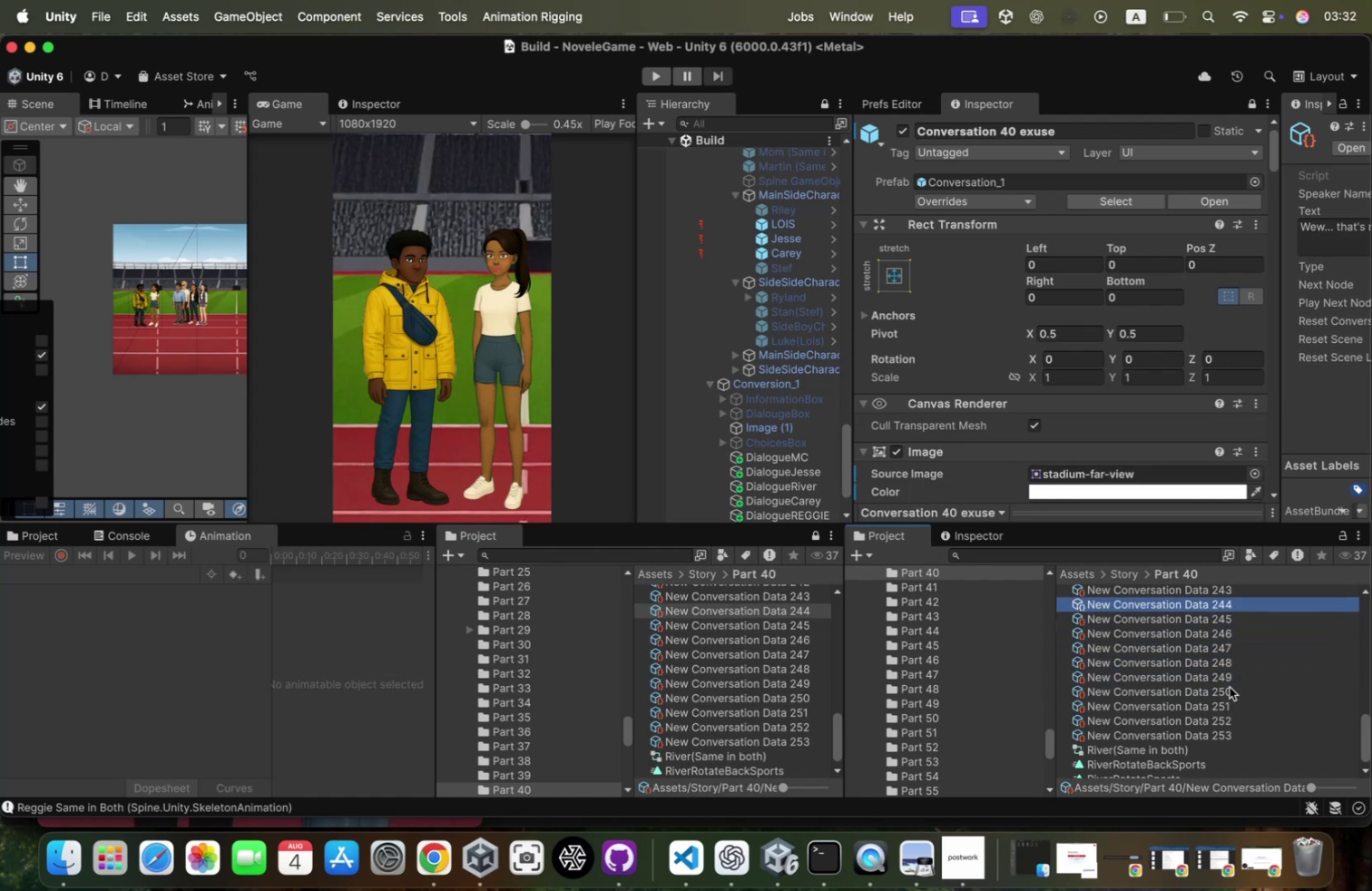 
key(ArrowDown)
 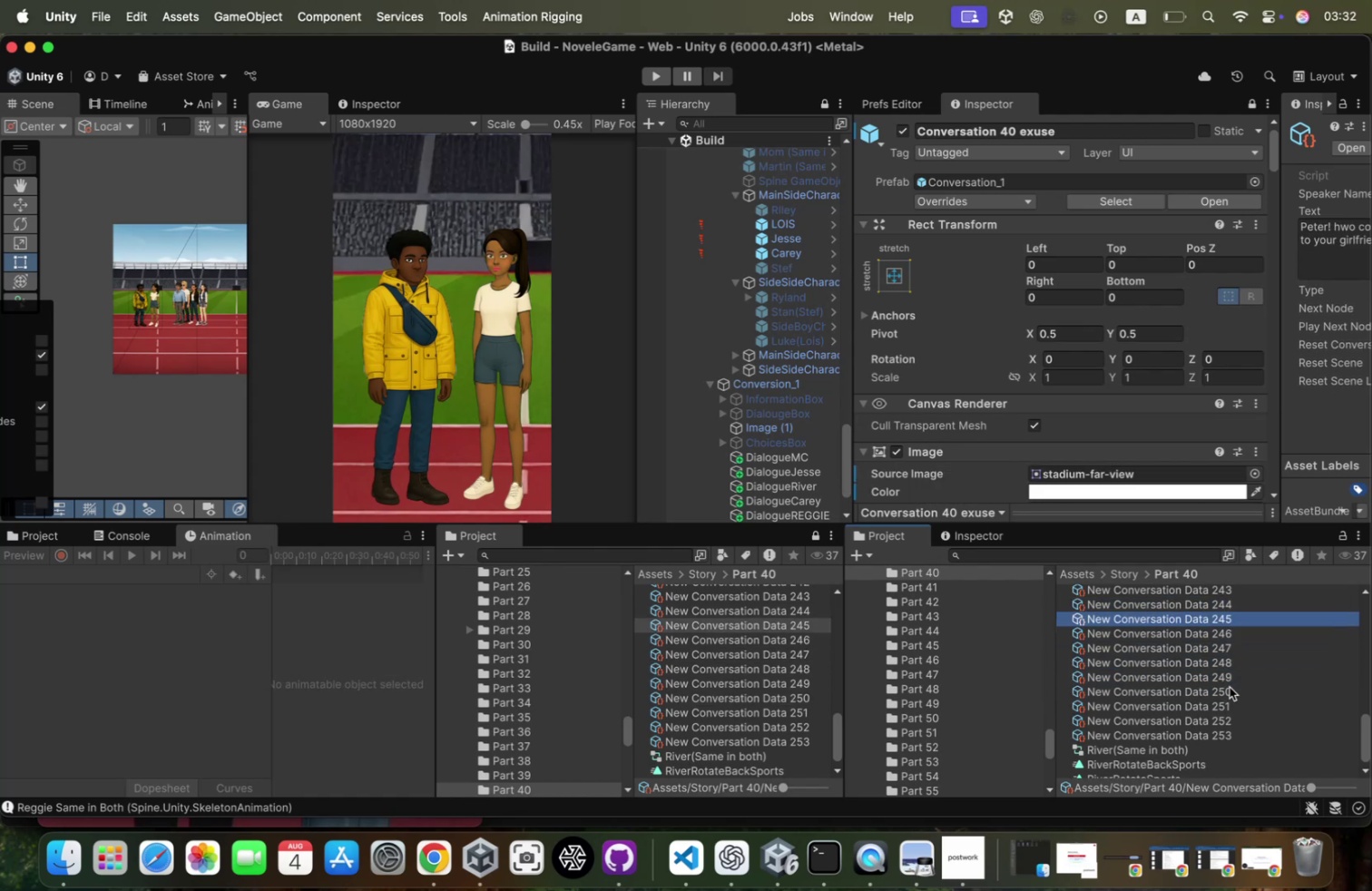 
key(ArrowUp)
 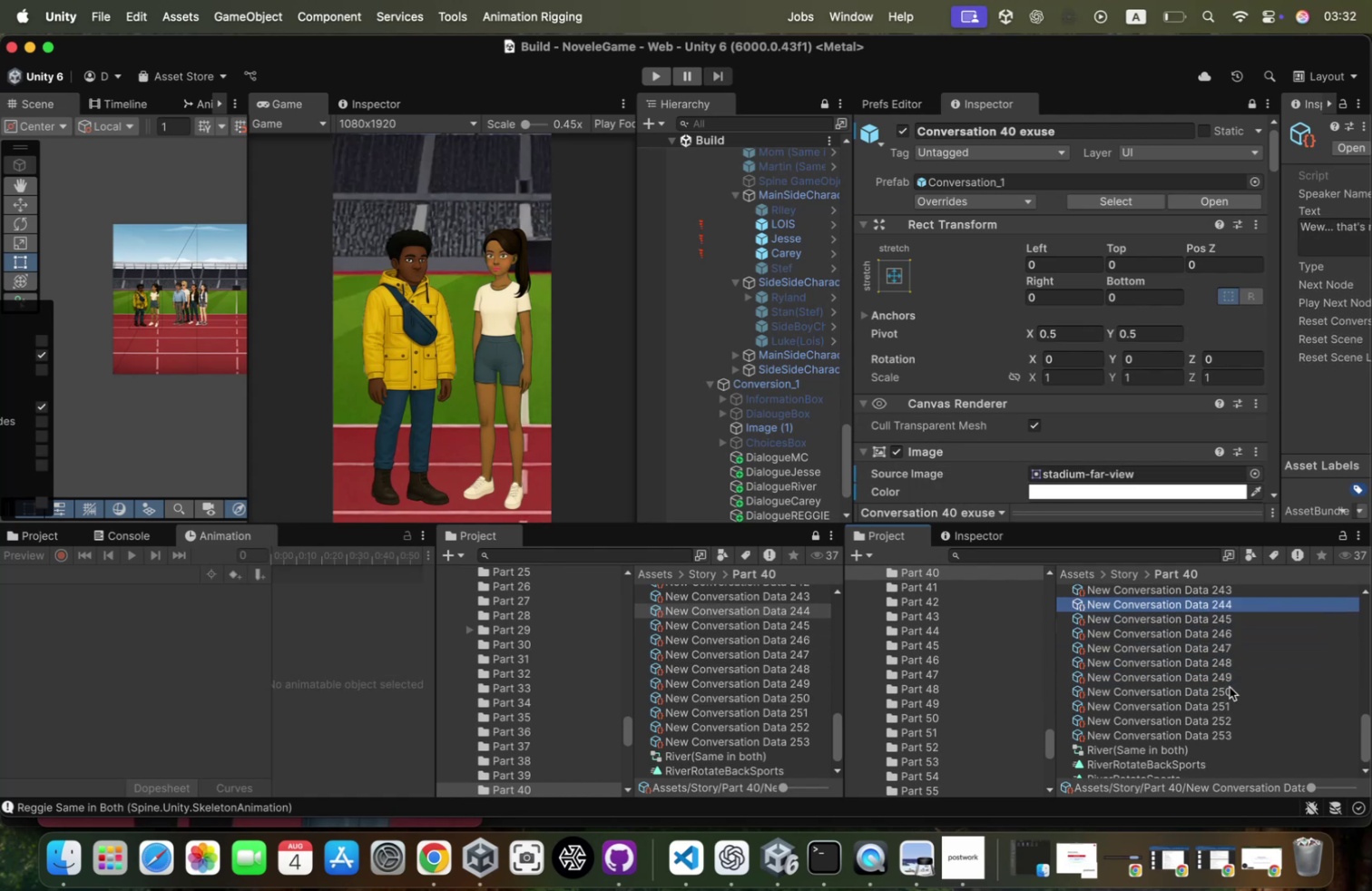 
key(ArrowUp)
 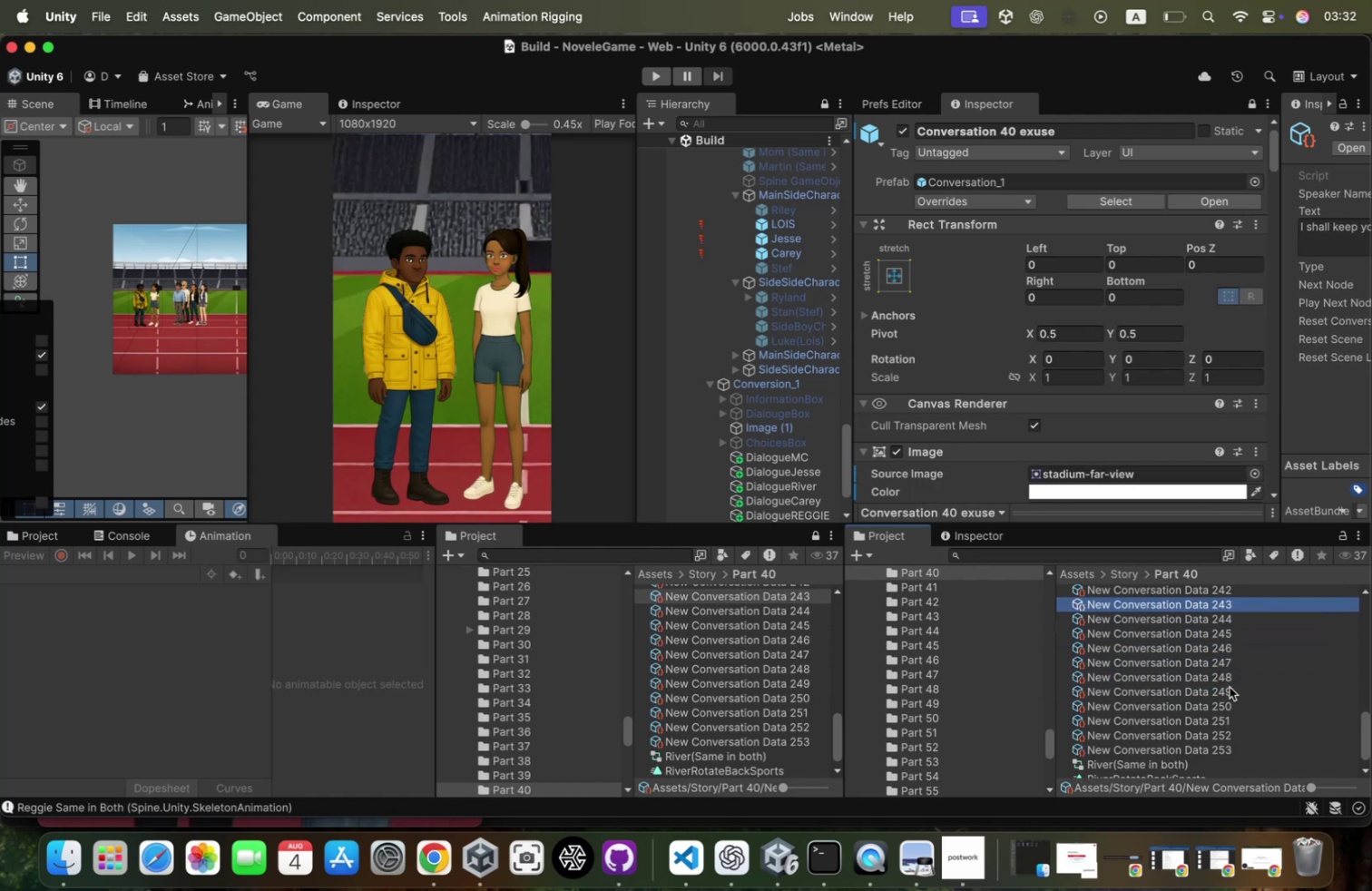 
key(ArrowDown)
 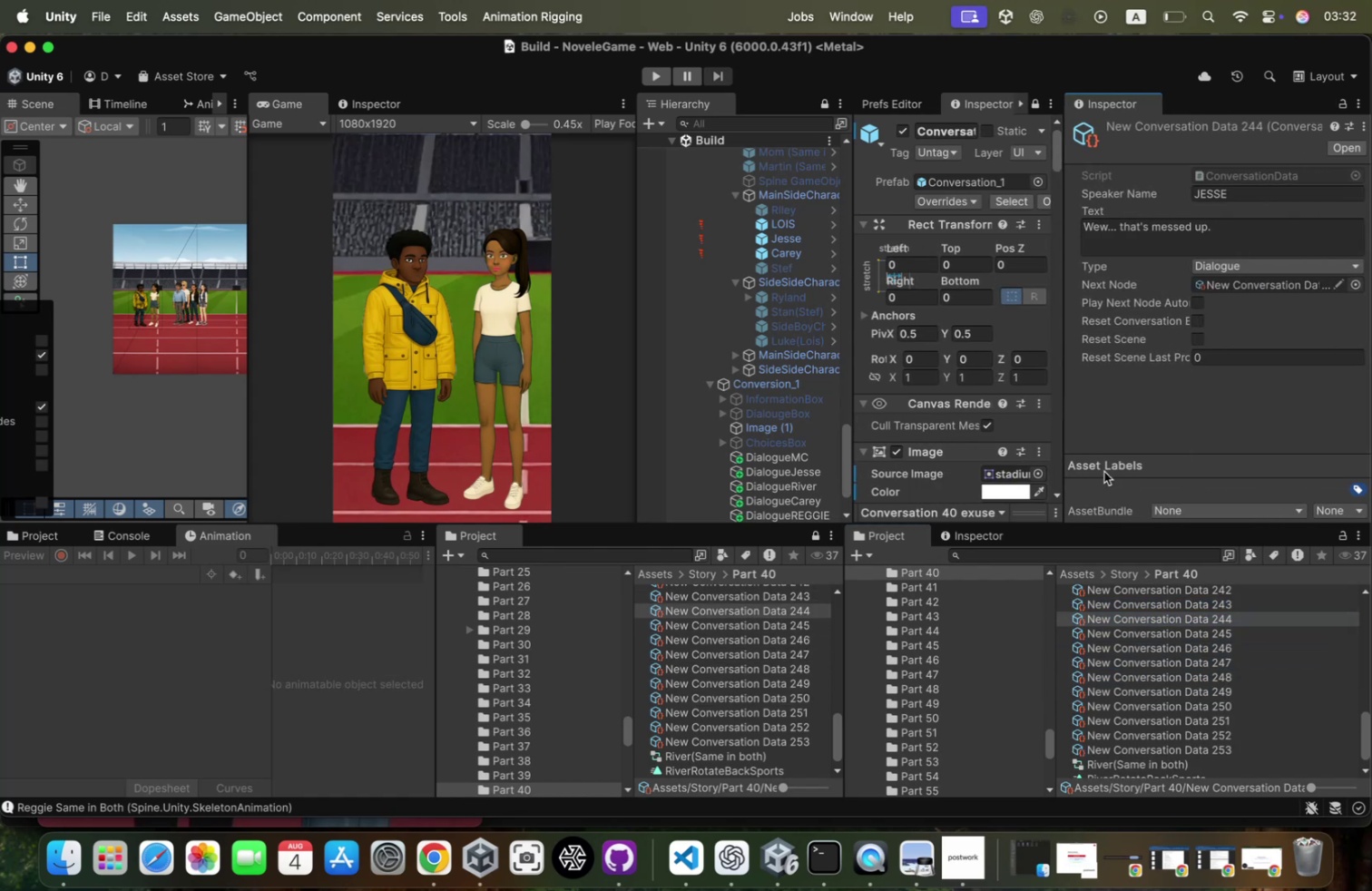 
left_click([1185, 623])
 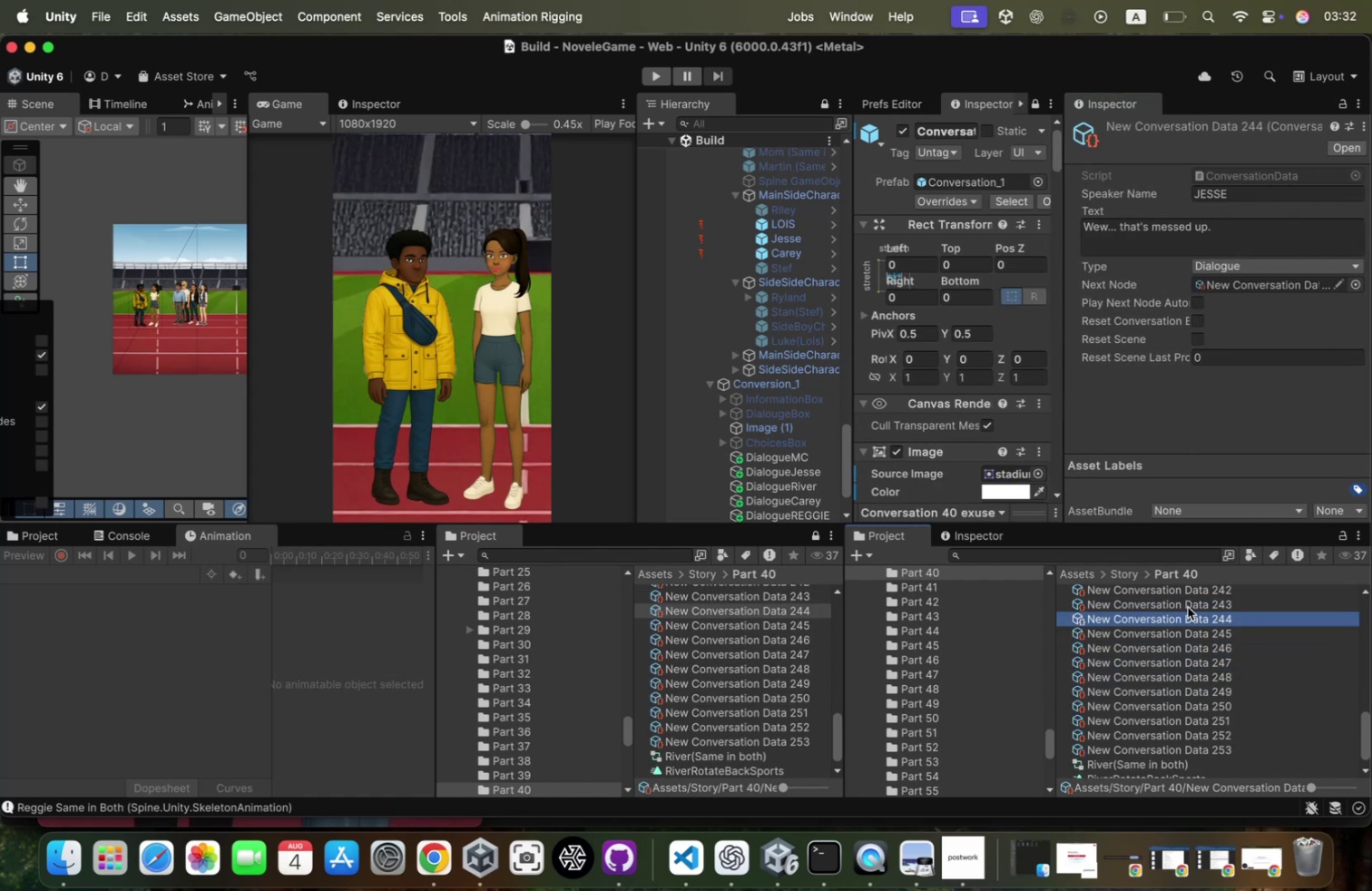 
left_click([1188, 606])
 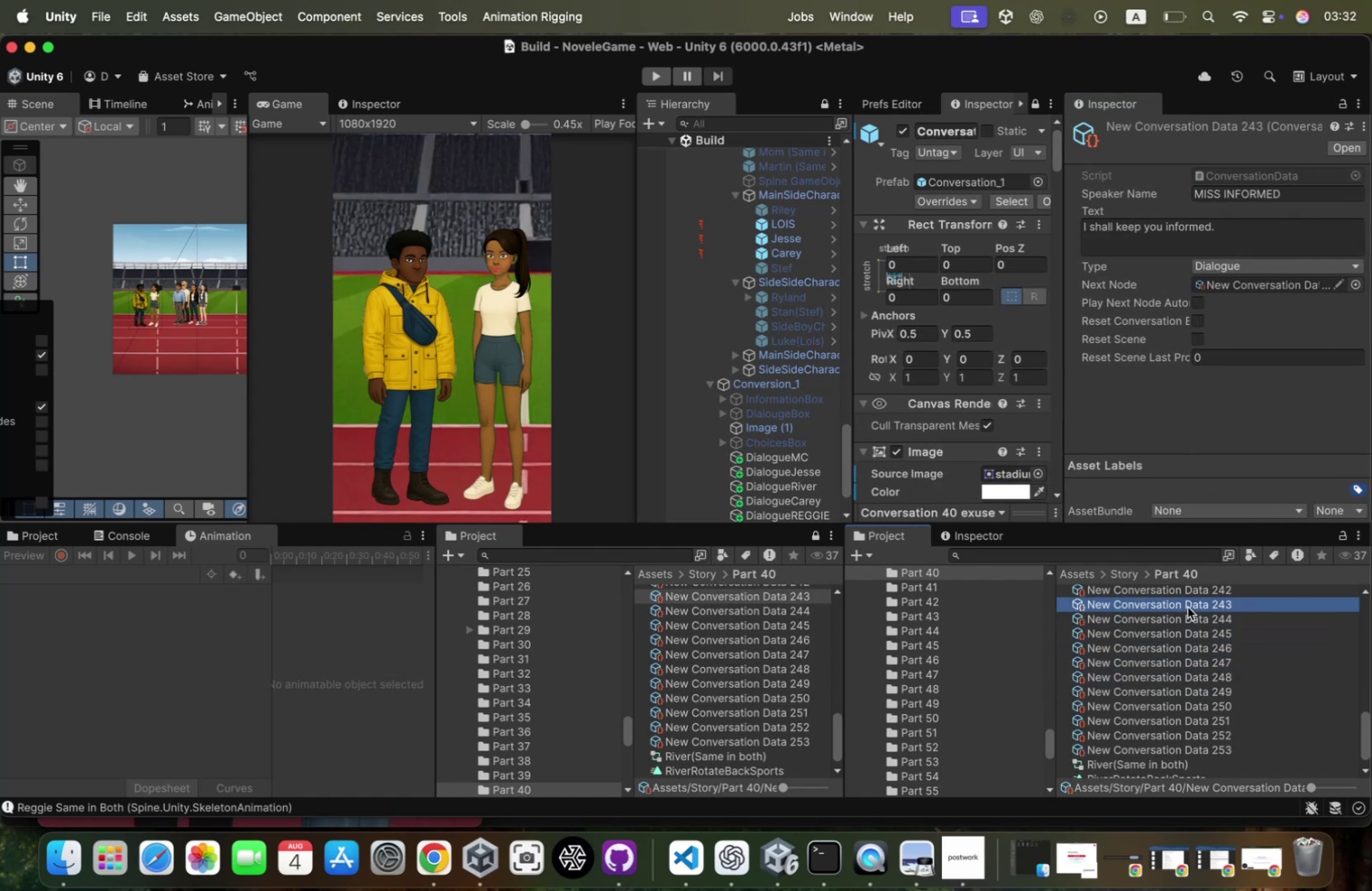 
key(ArrowUp)
 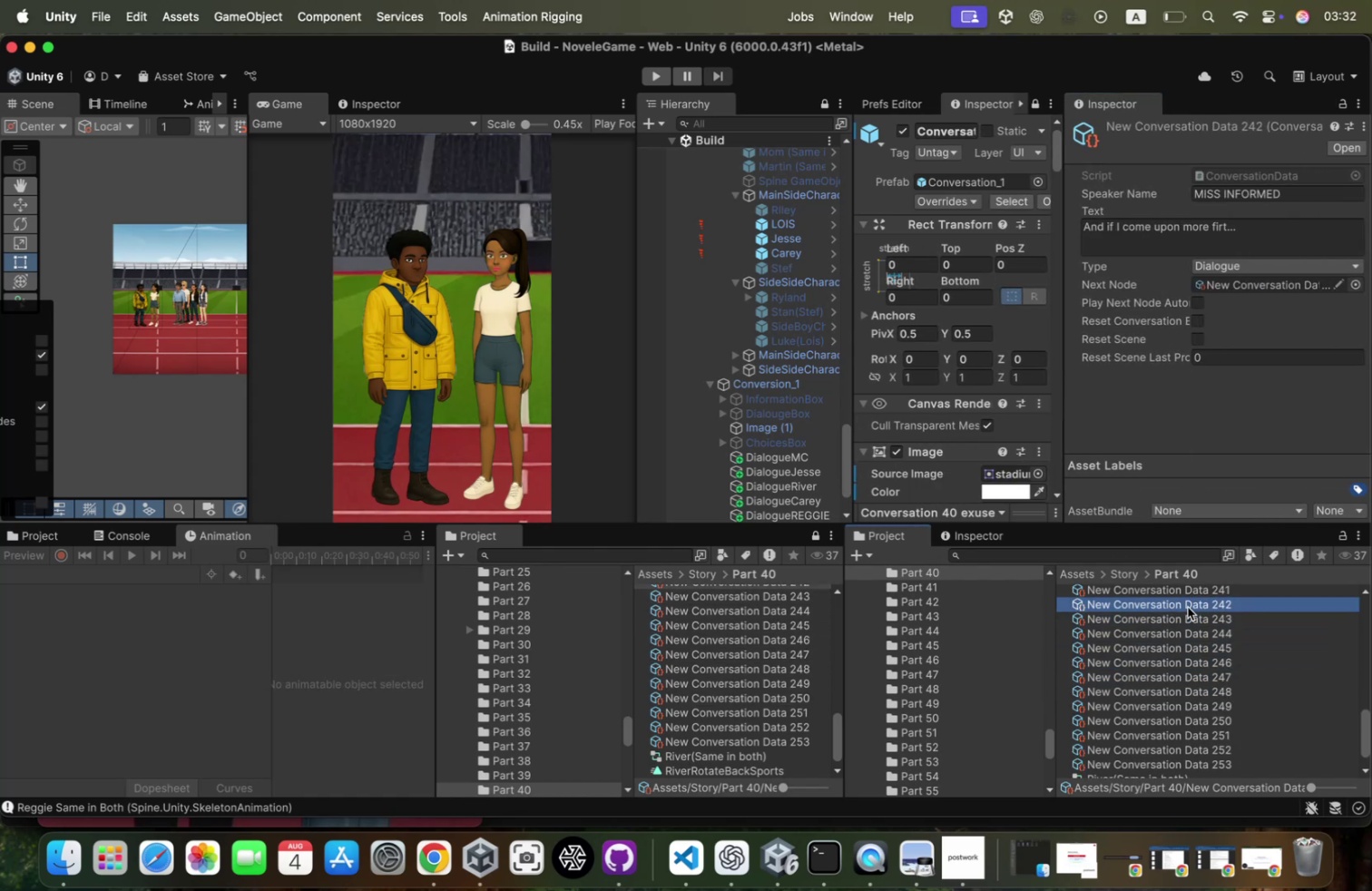 
key(ArrowUp)
 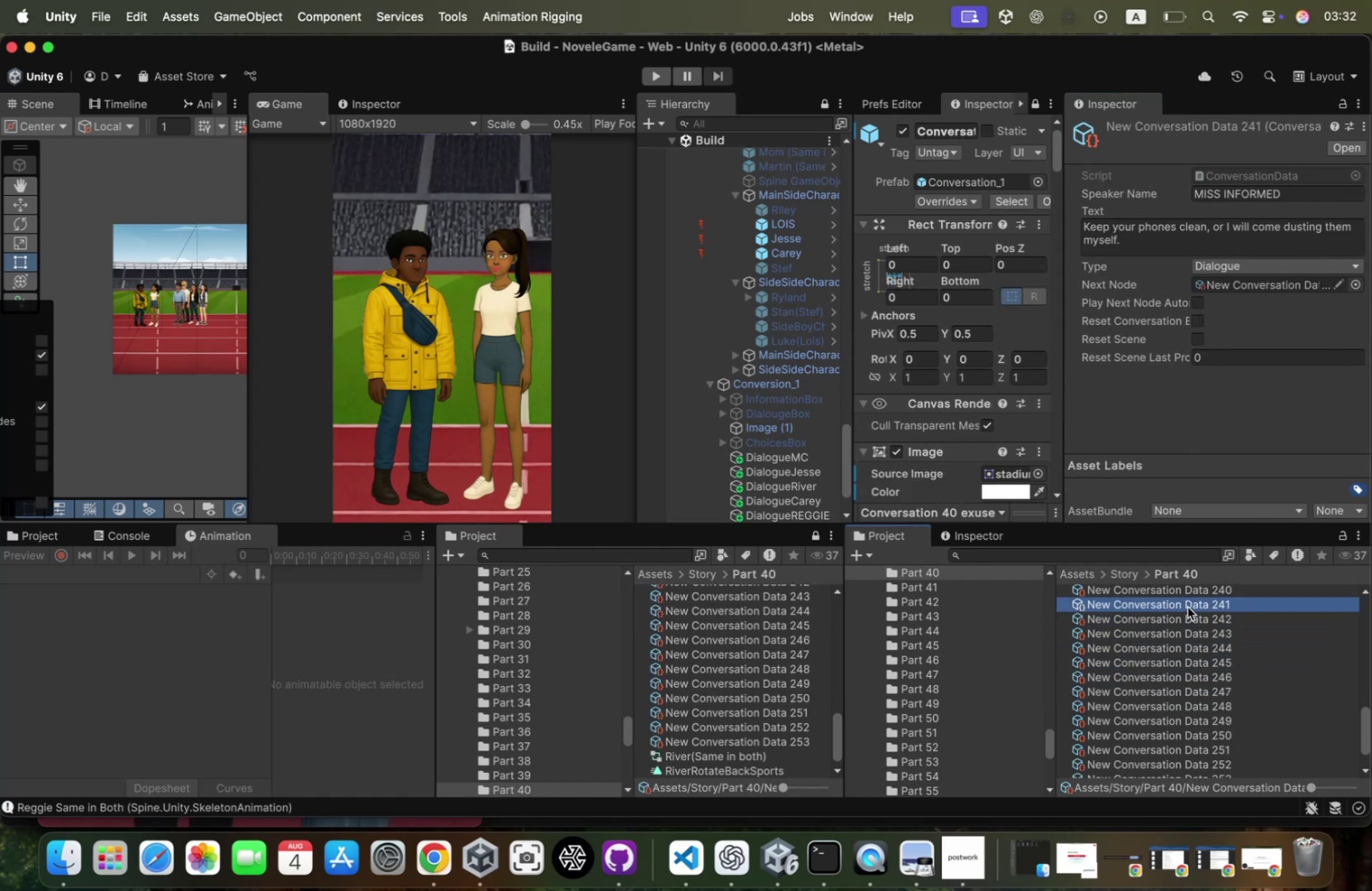 
key(ArrowUp)
 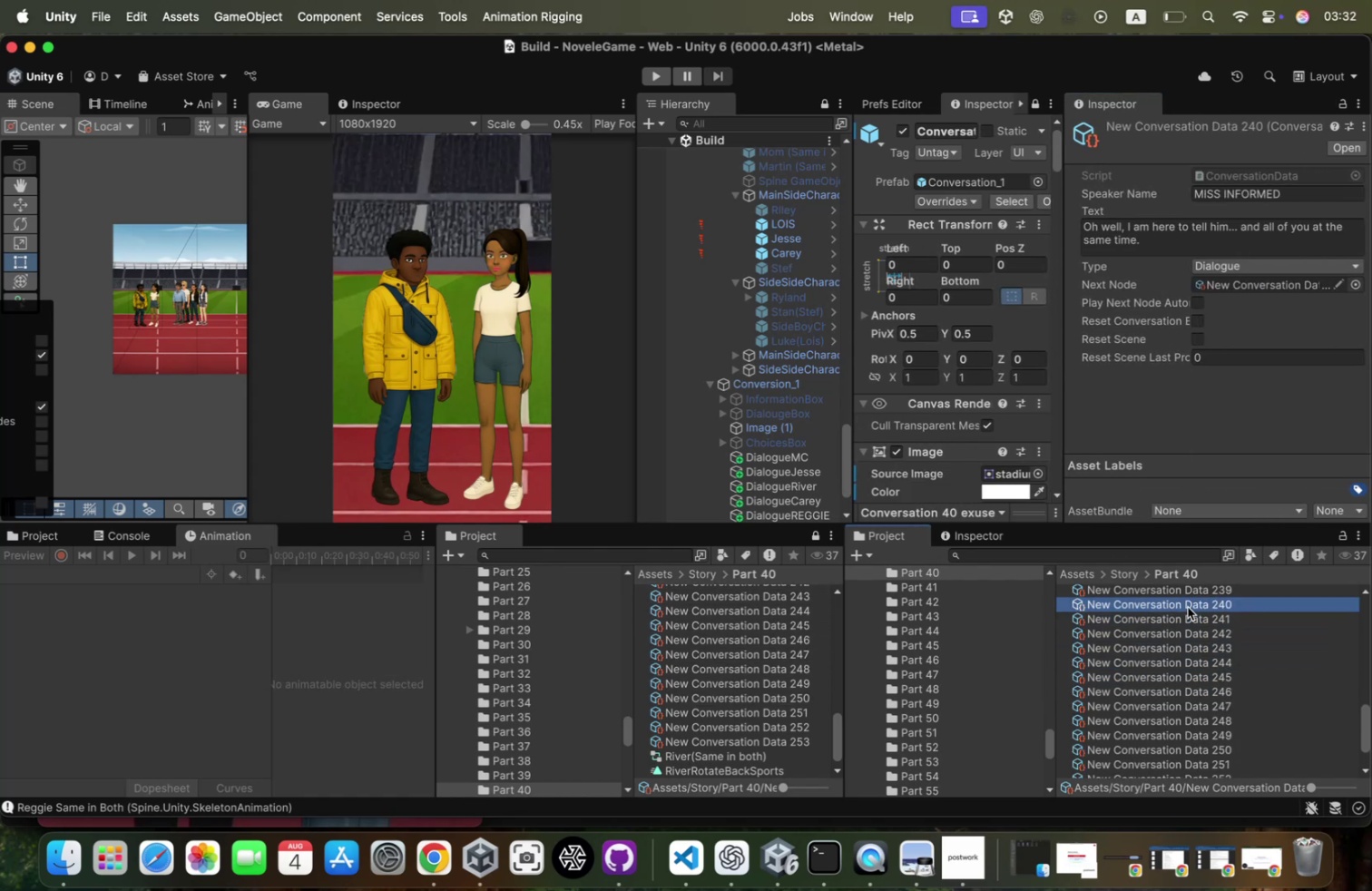 
key(ArrowUp)
 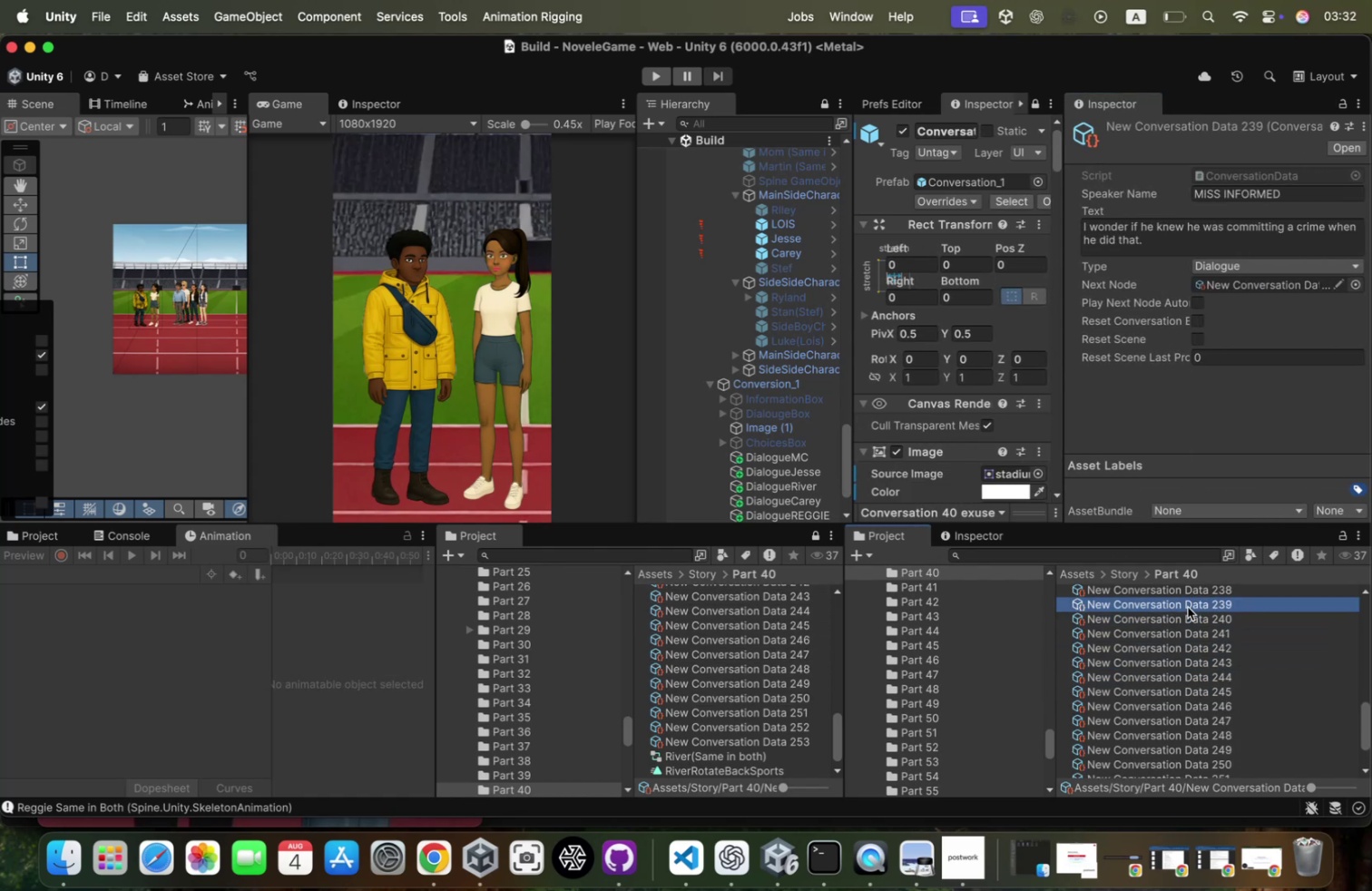 
key(ArrowUp)
 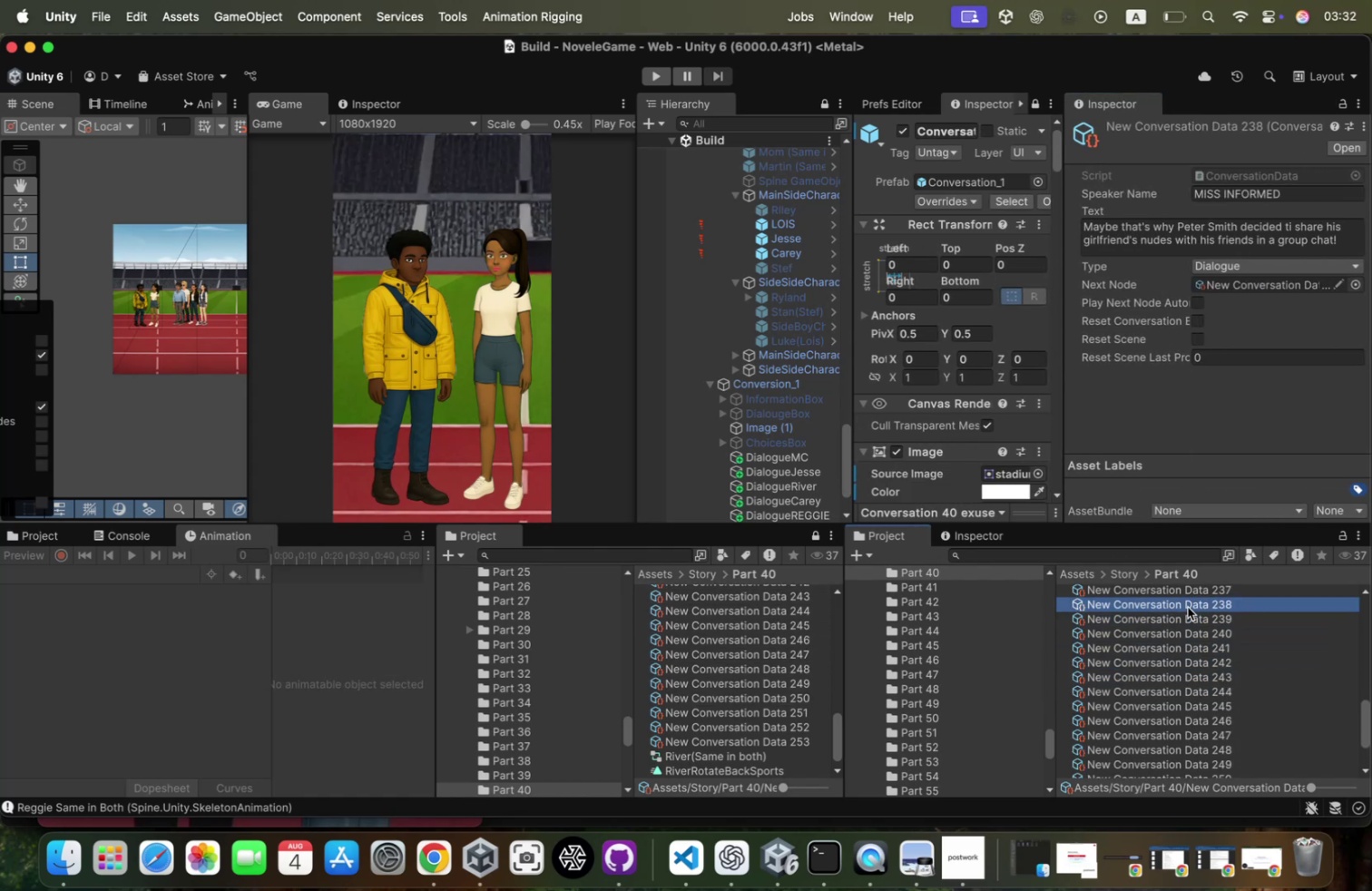 
key(ArrowUp)
 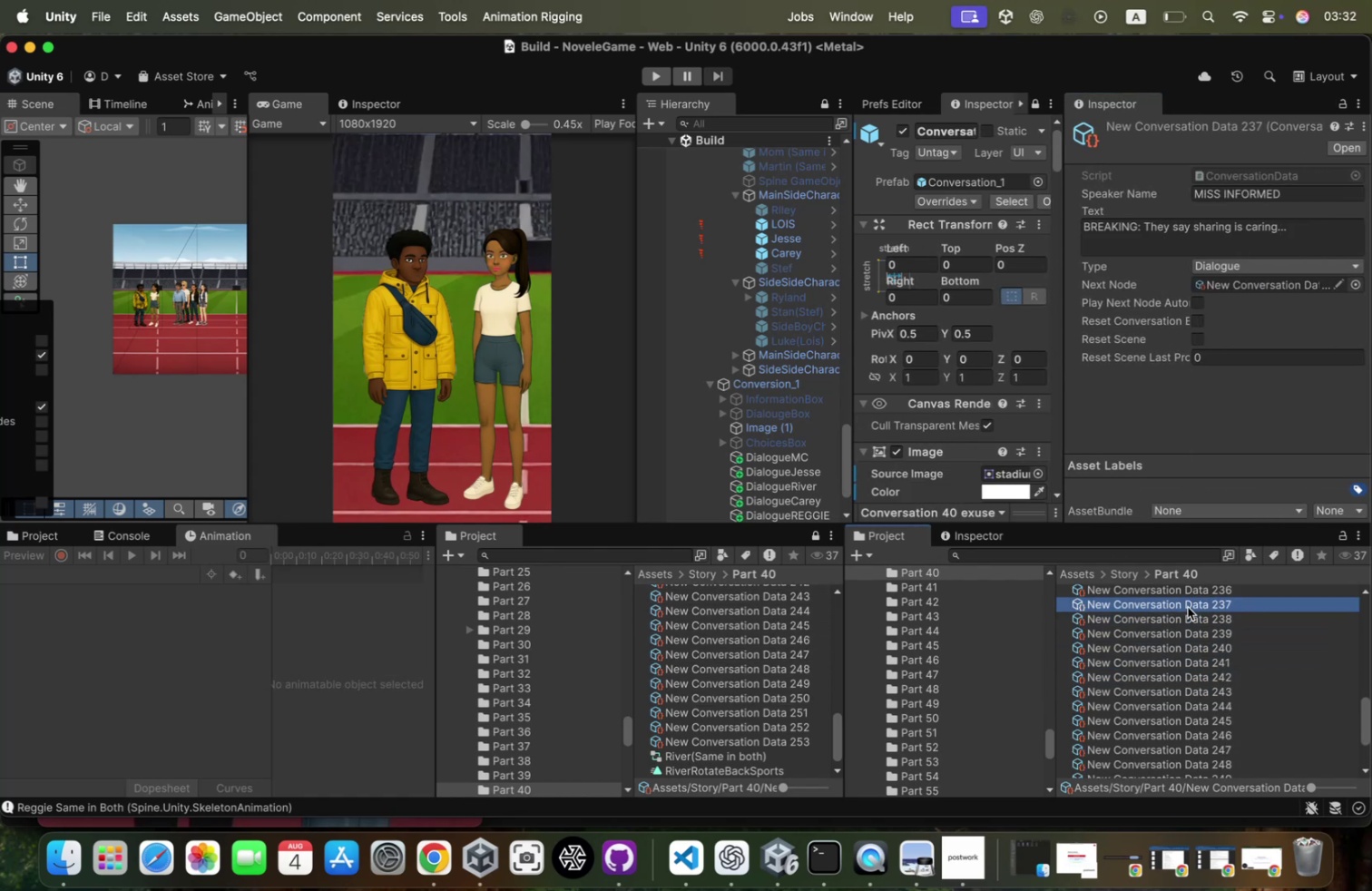 
key(ArrowUp)
 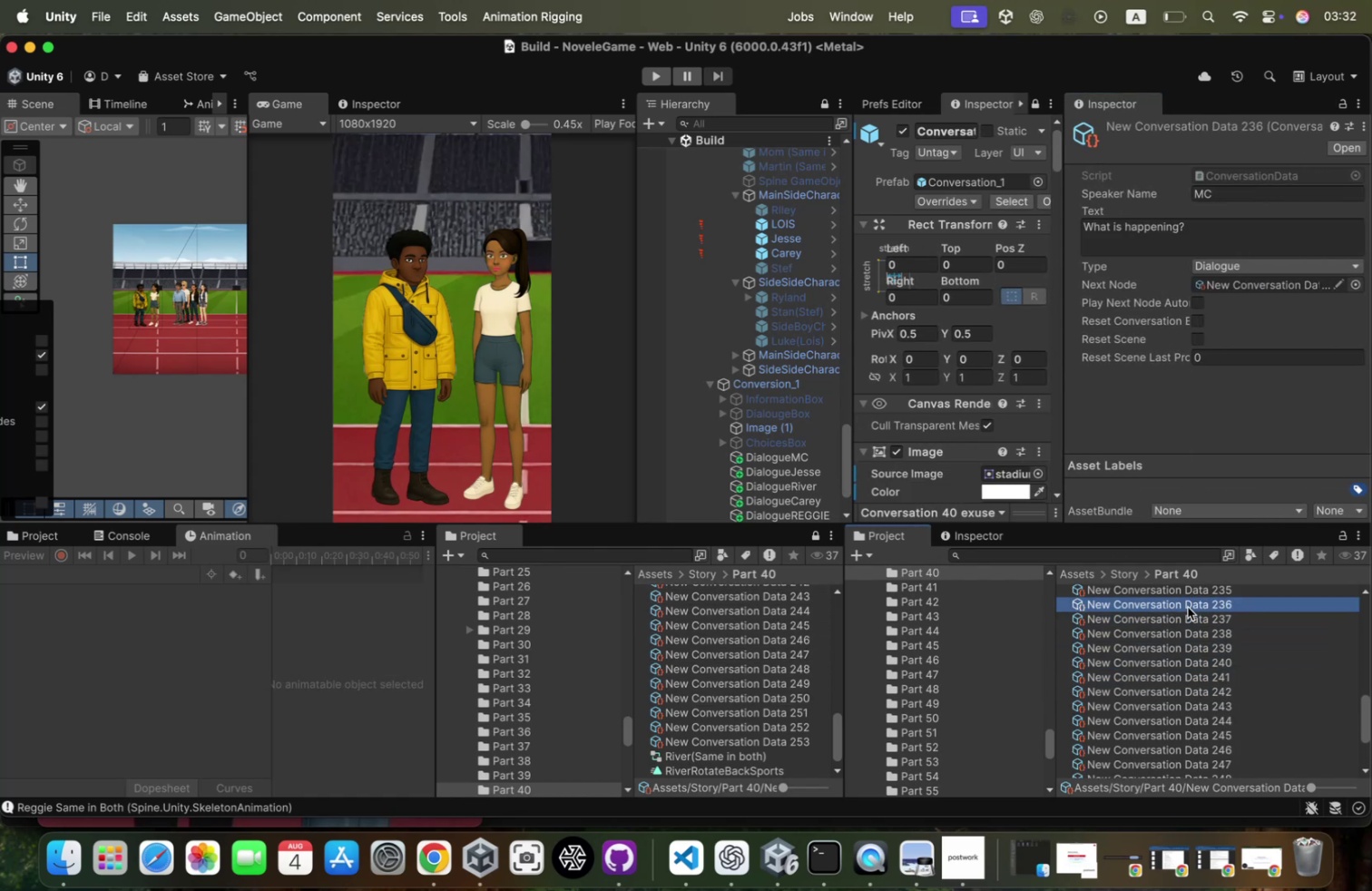 
key(ArrowUp)
 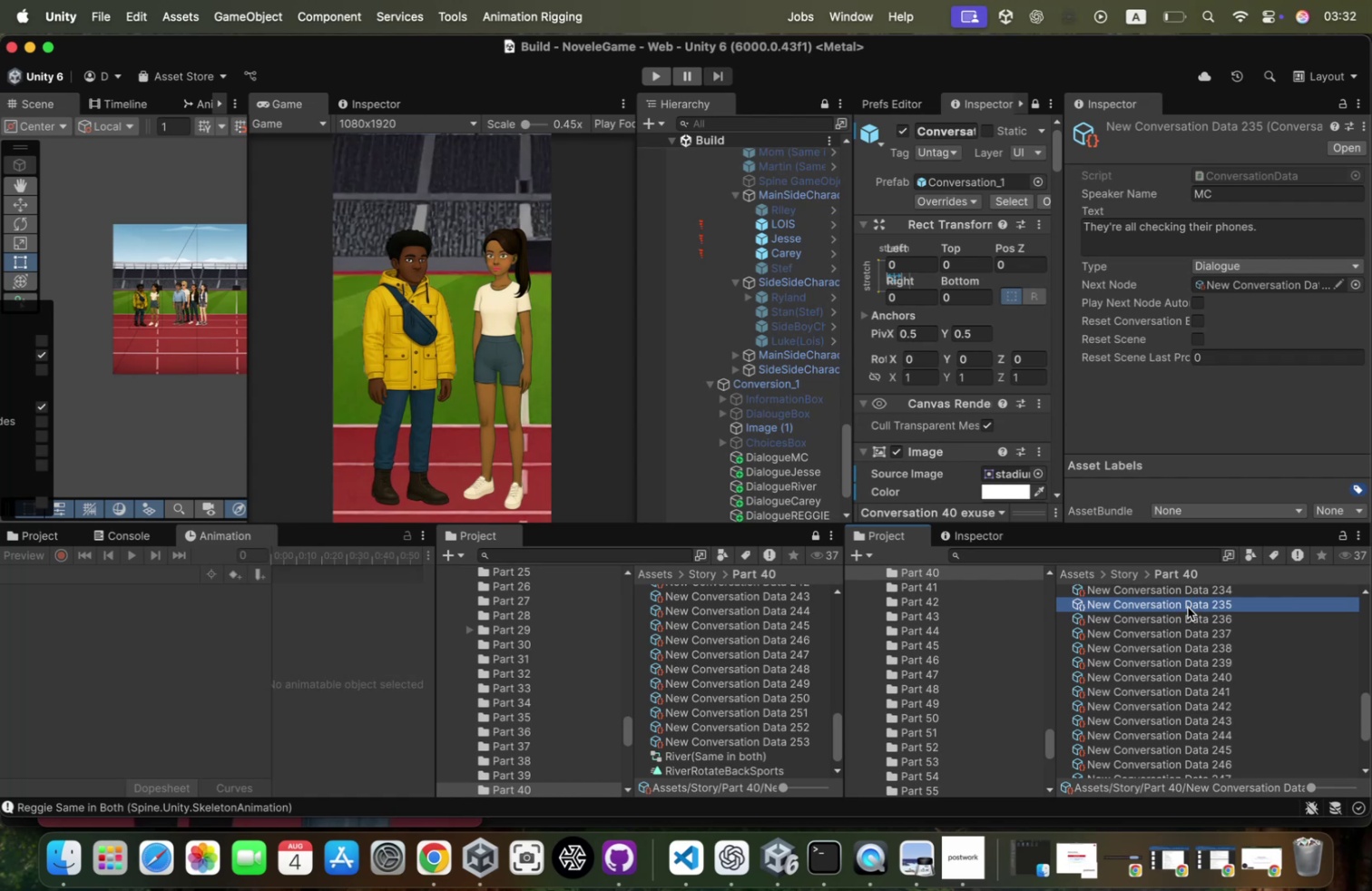 
key(ArrowUp)
 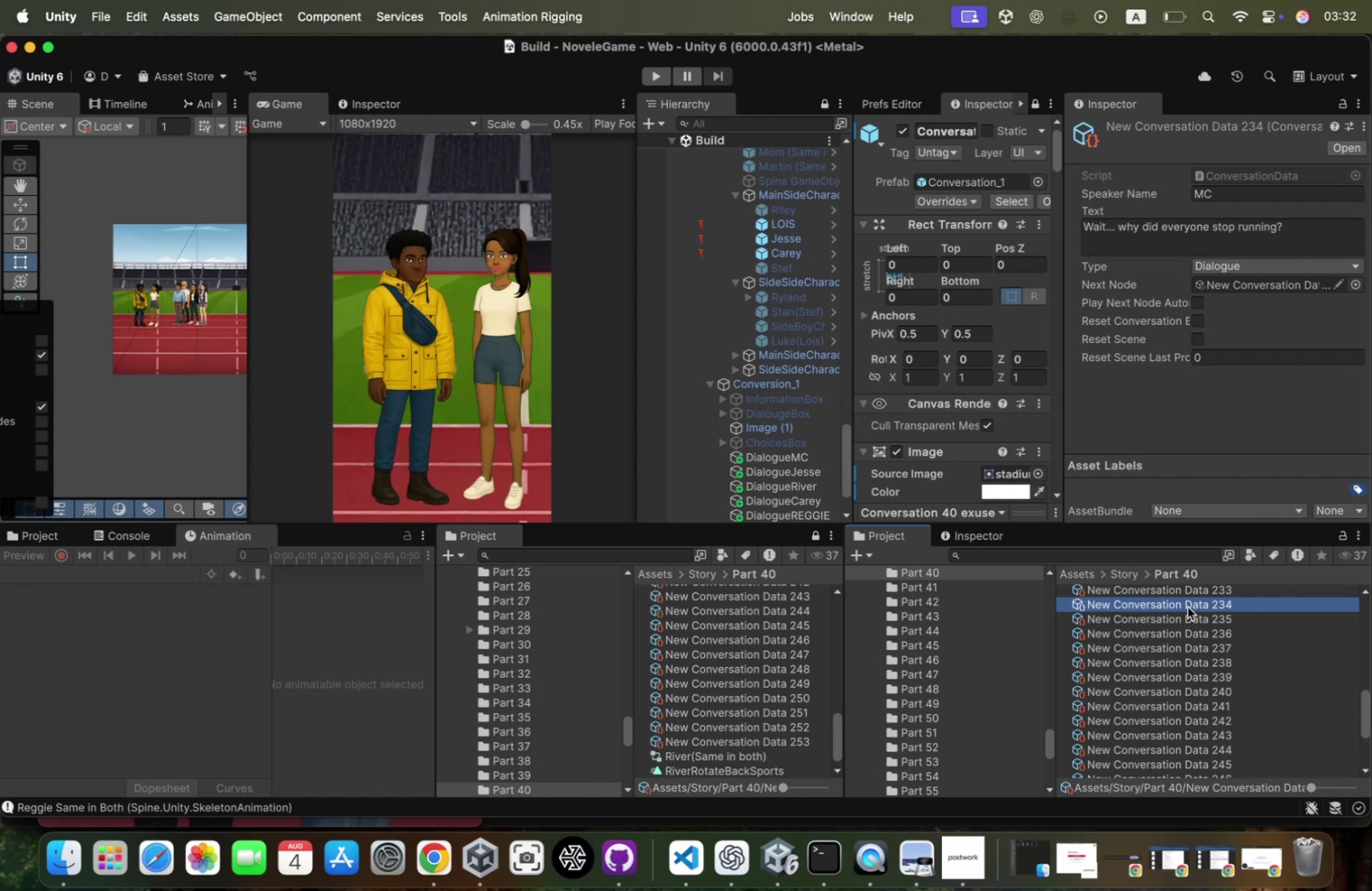 
key(ArrowUp)
 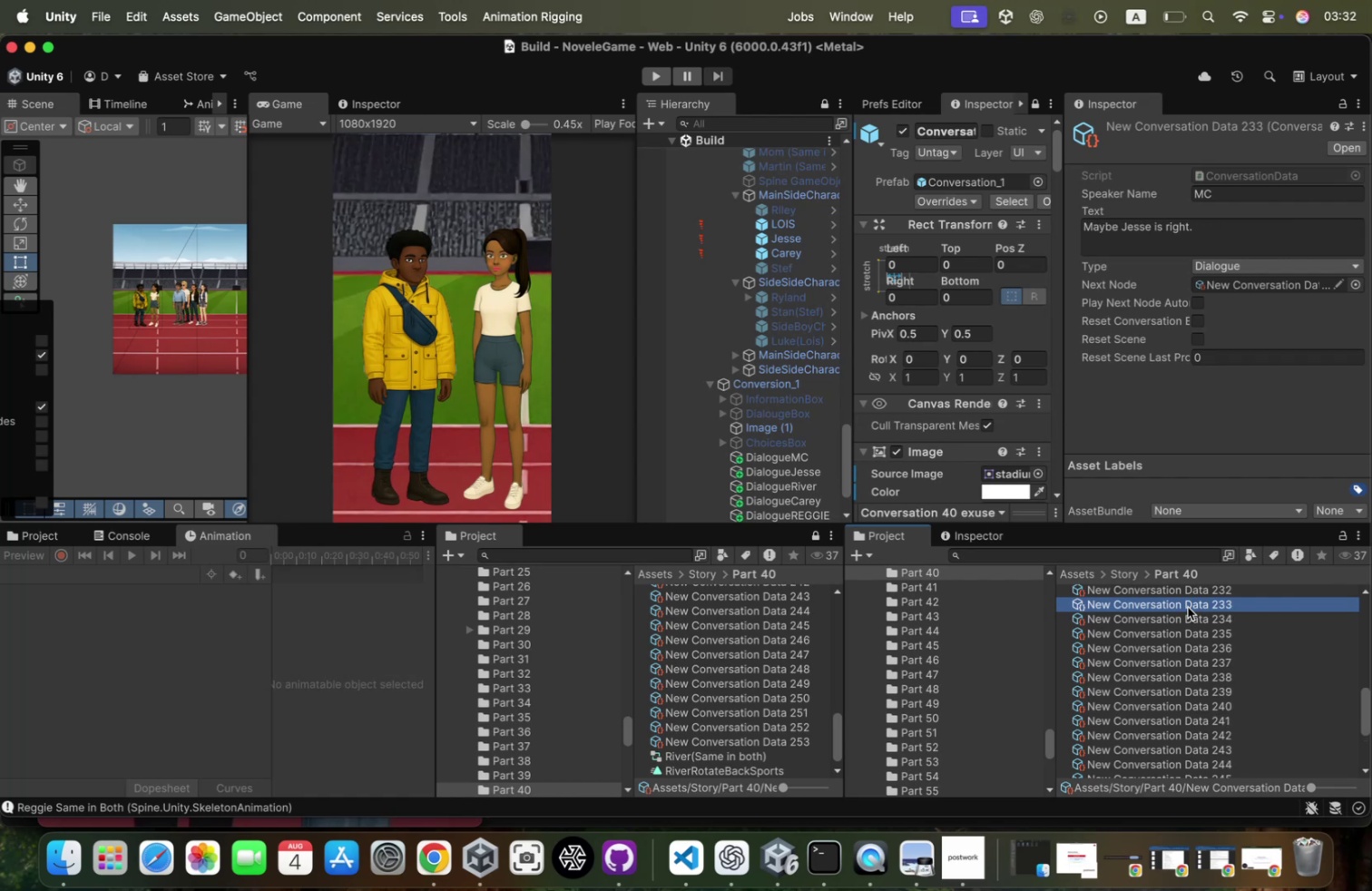 
key(ArrowUp)
 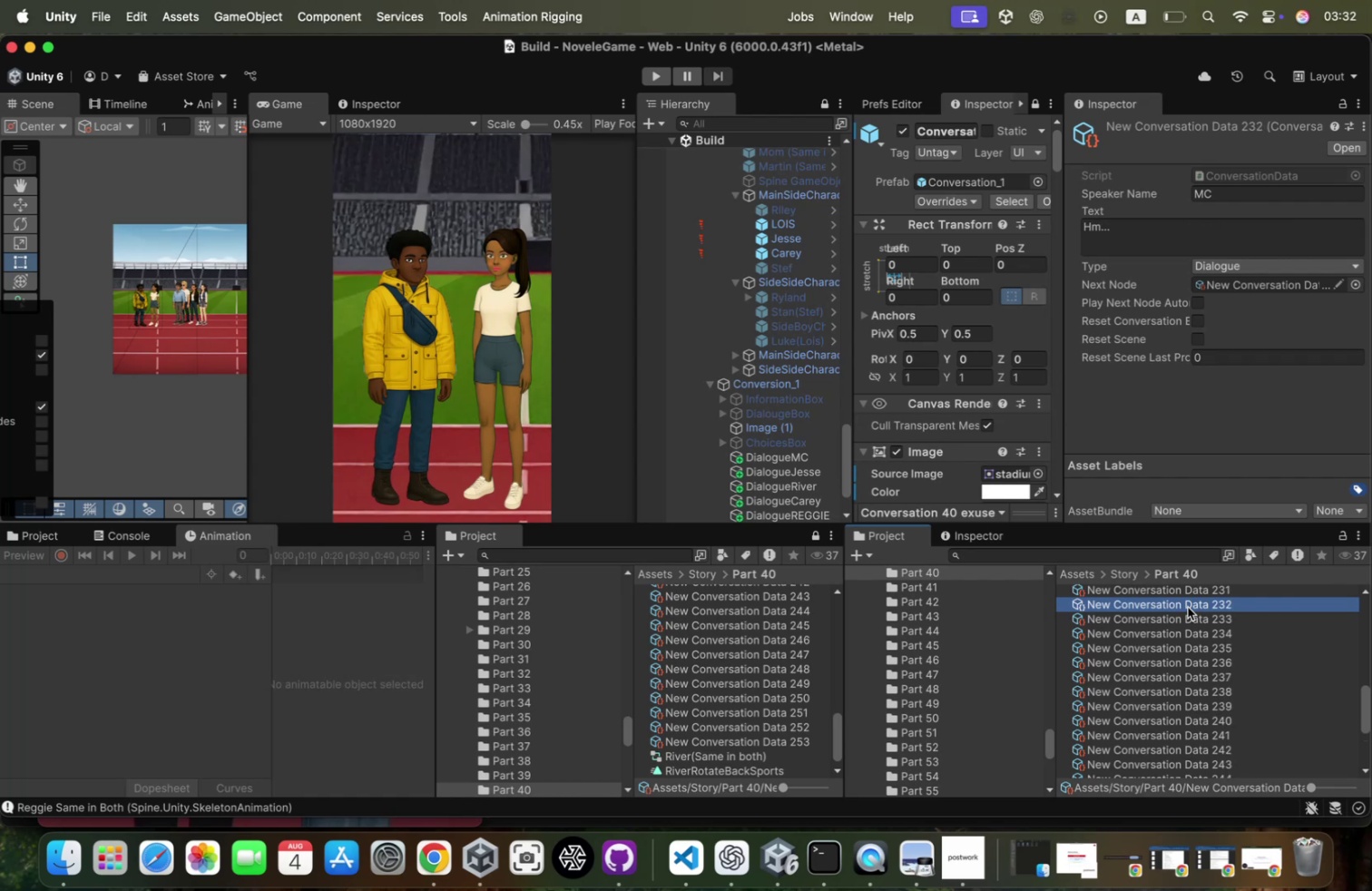 
key(ArrowUp)
 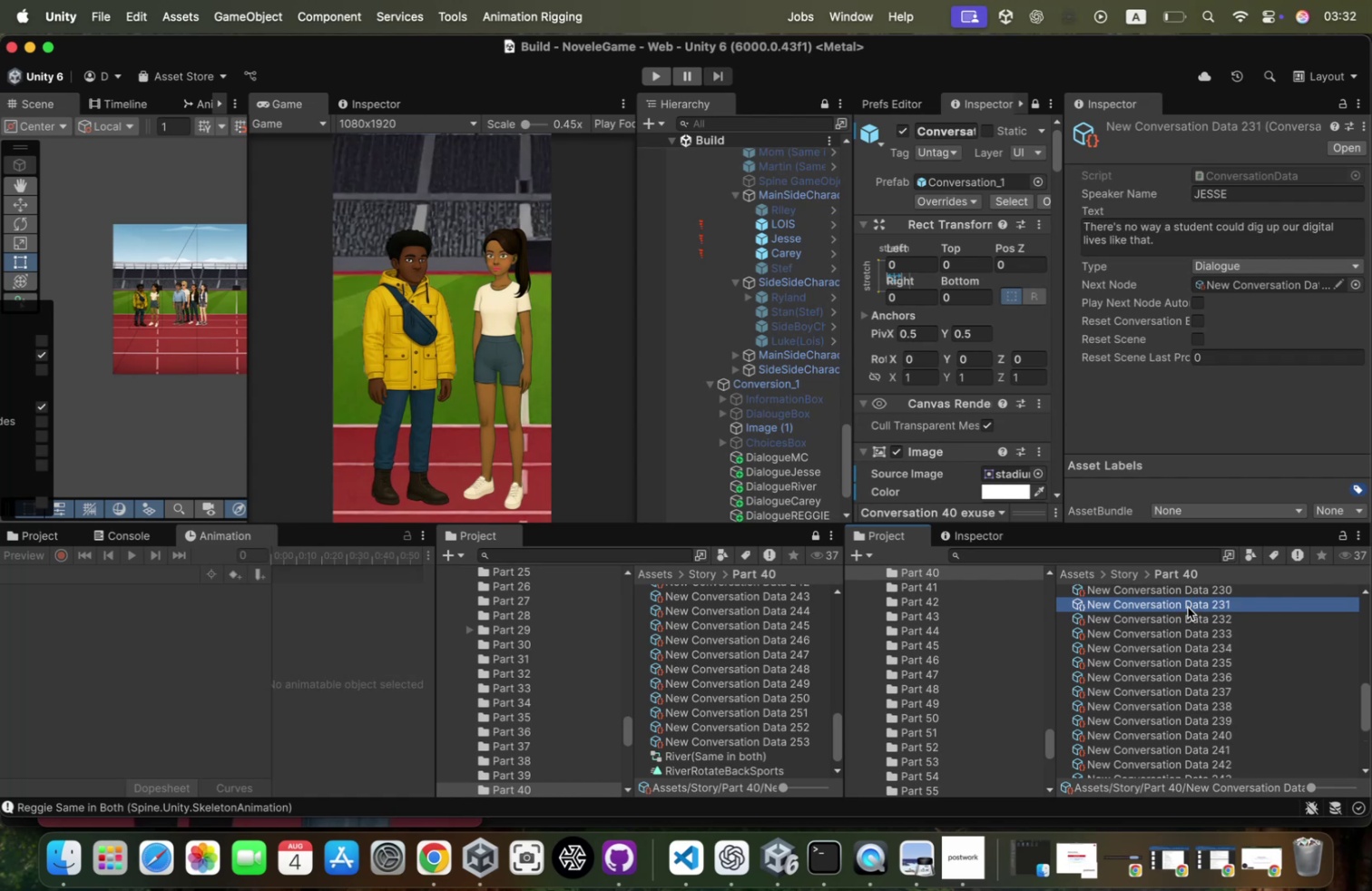 
key(ArrowUp)
 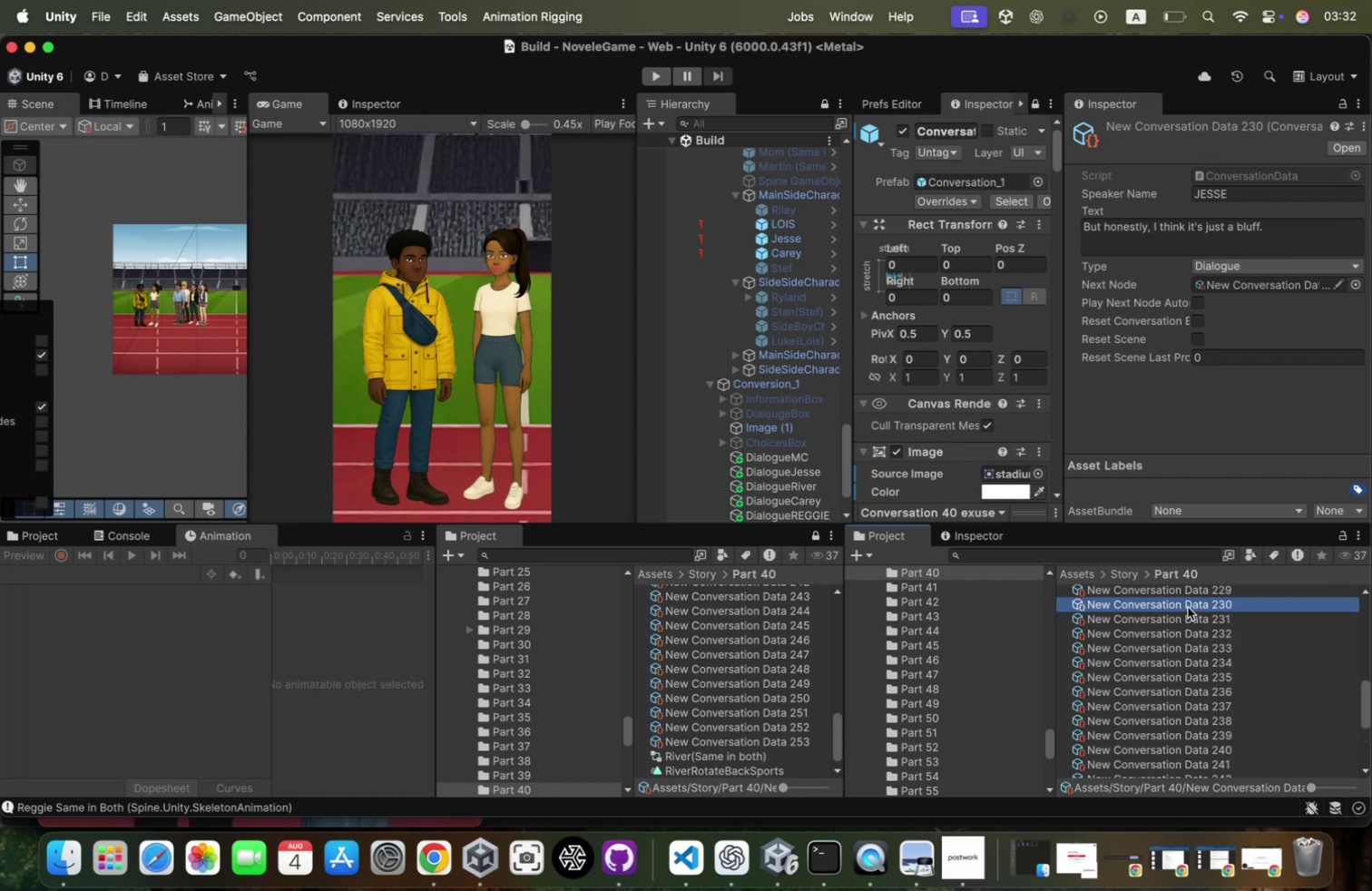 
key(ArrowUp)
 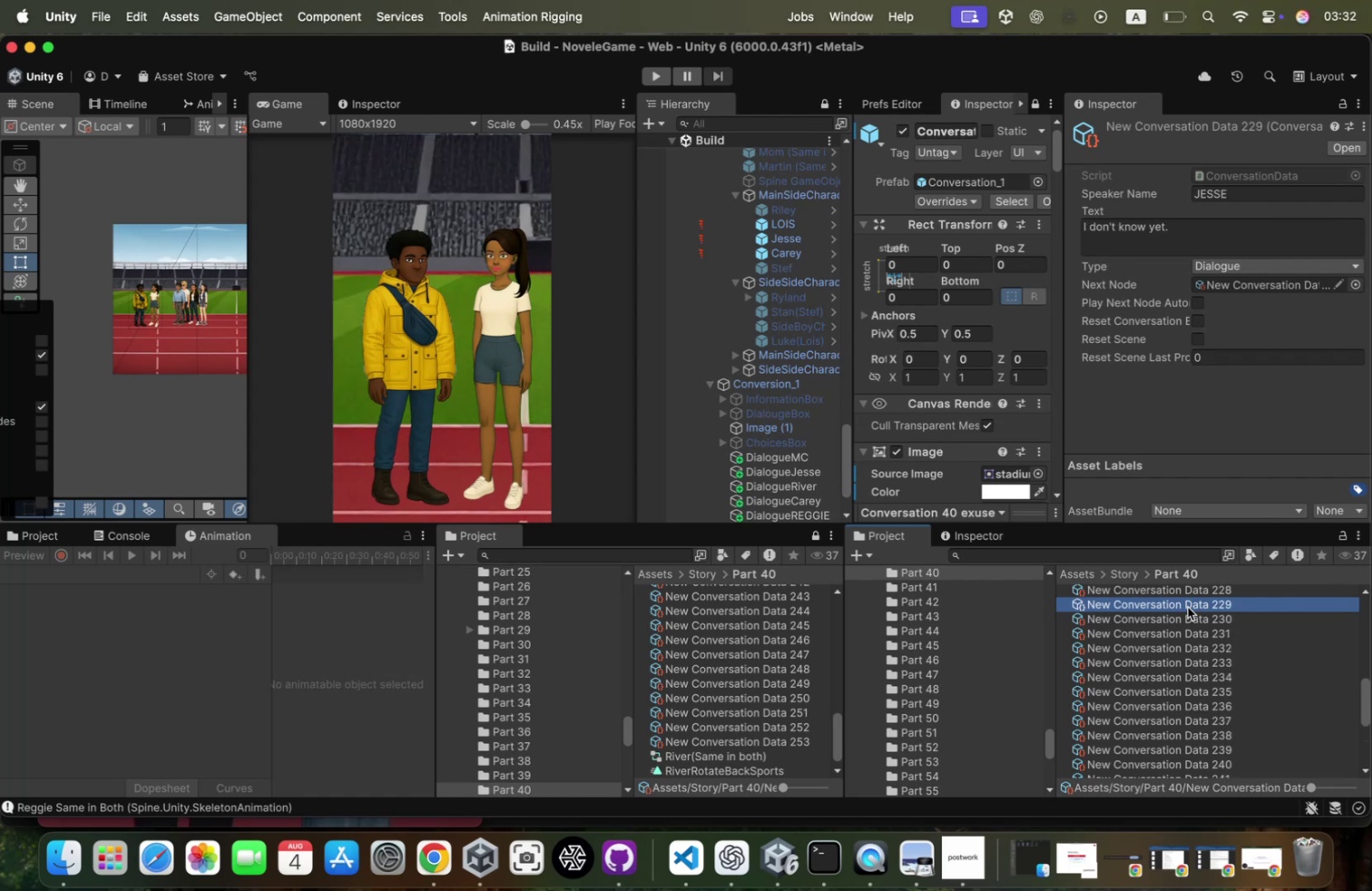 
key(ArrowUp)
 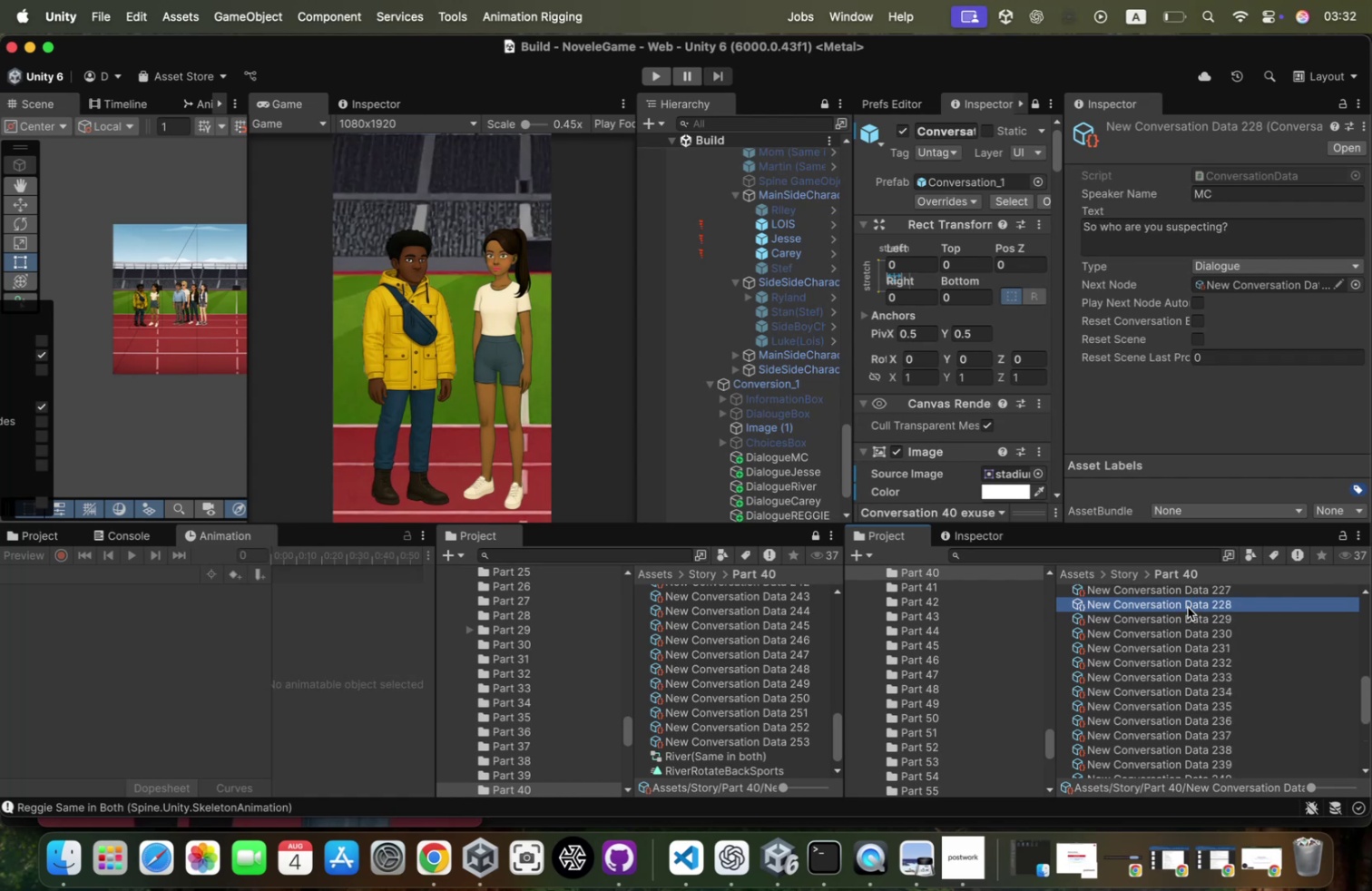 
key(ArrowUp)
 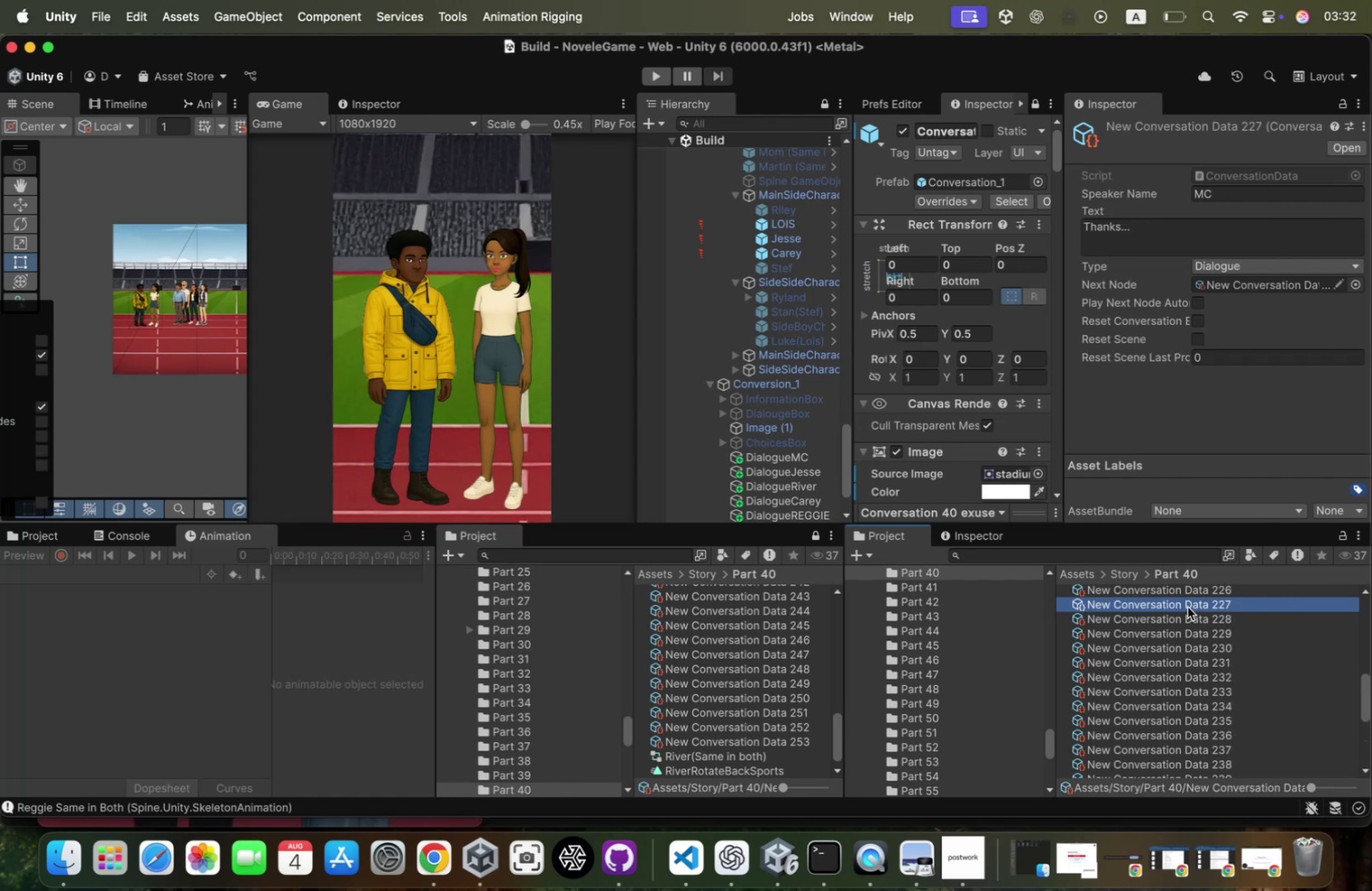 
key(ArrowUp)
 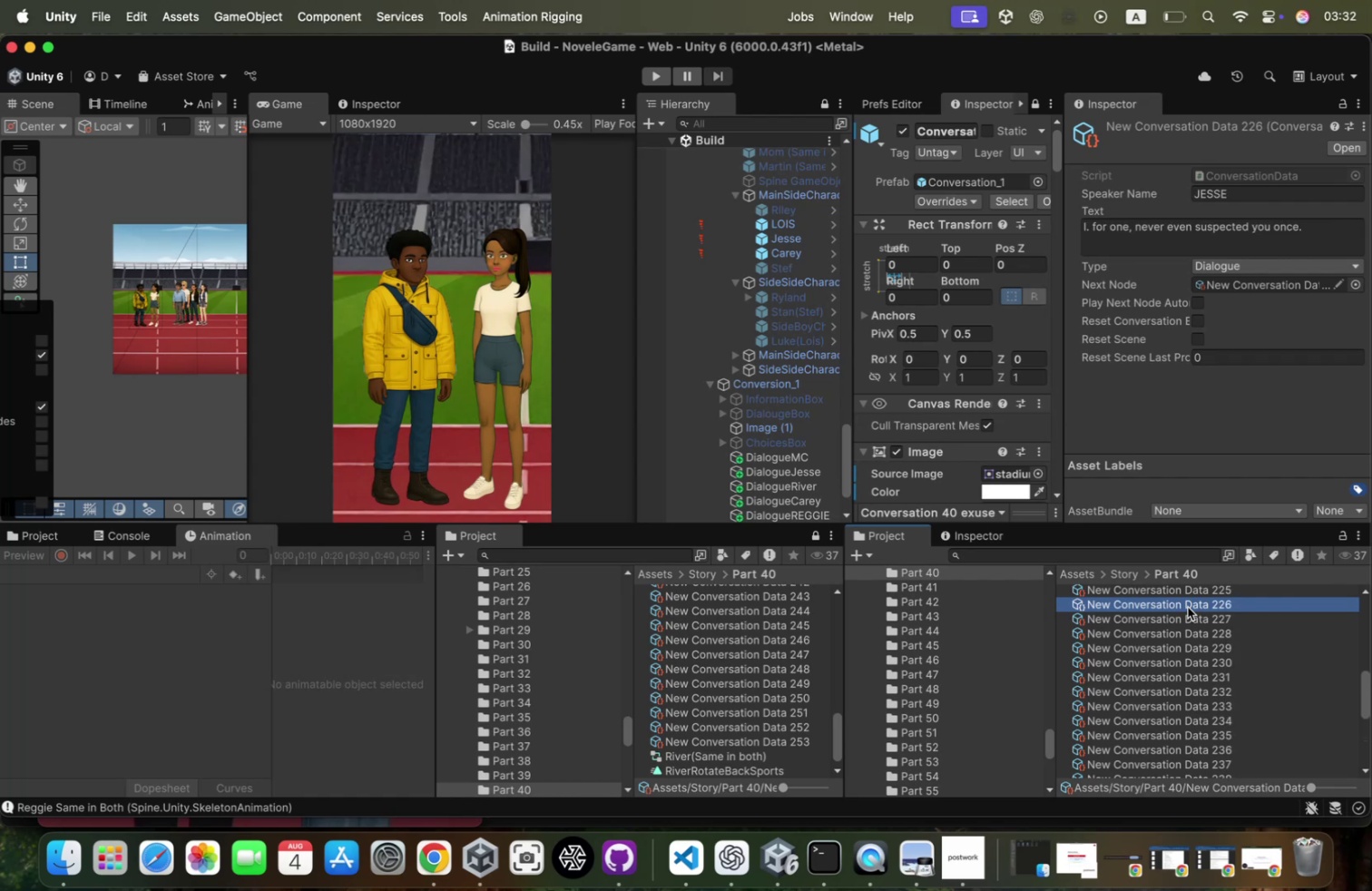 
key(ArrowUp)
 